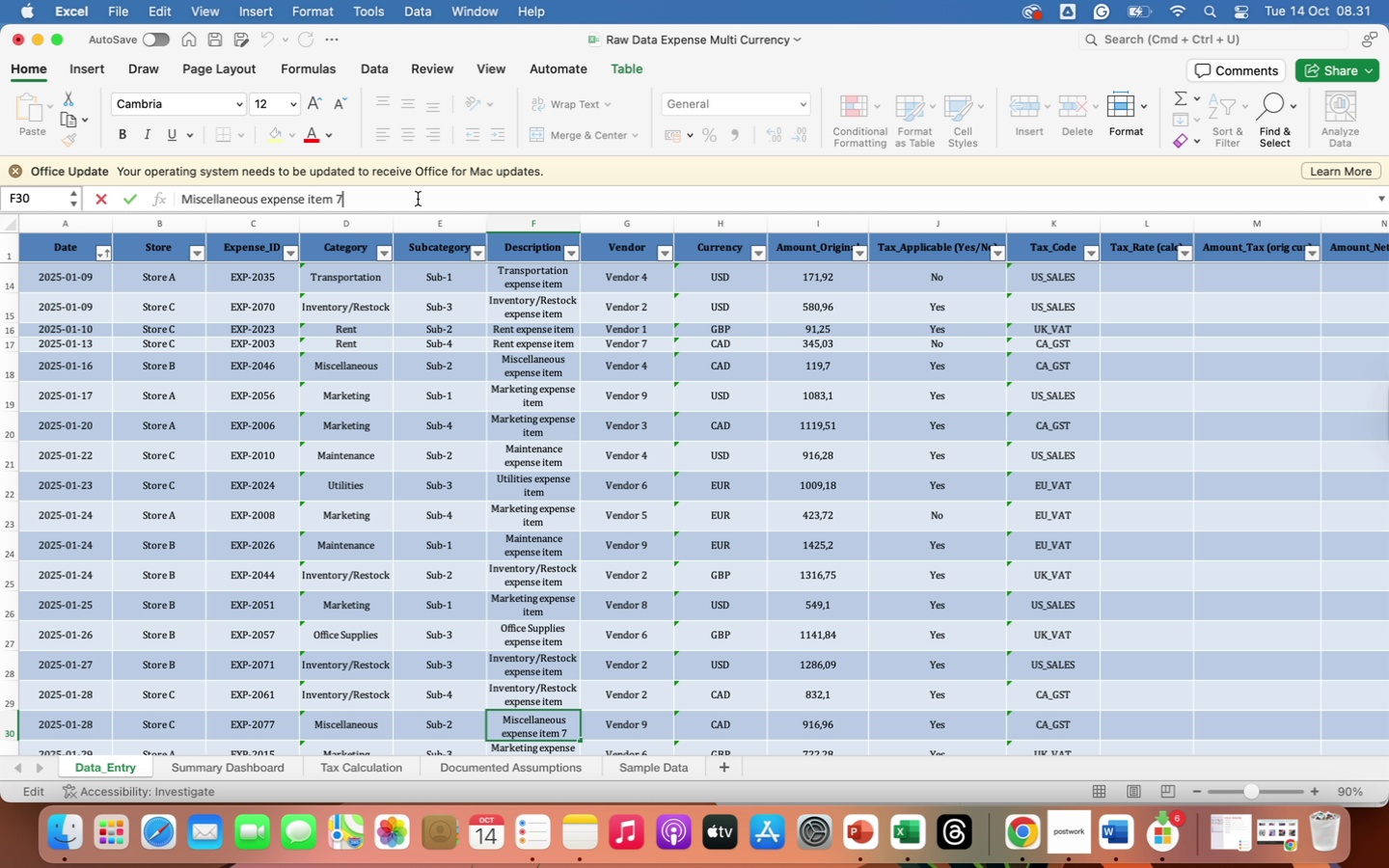 
key(Backspace)
 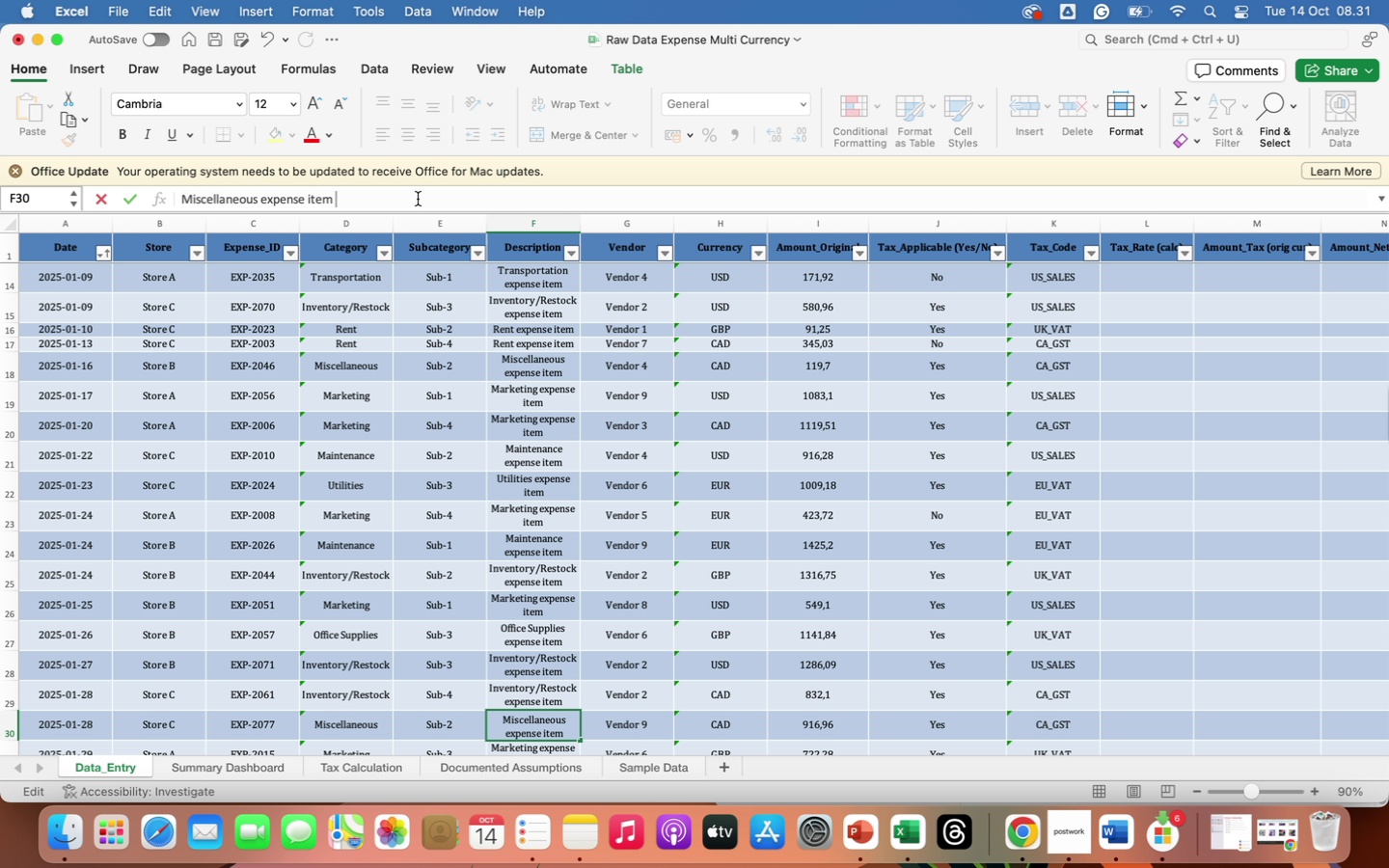 
key(Backspace)
 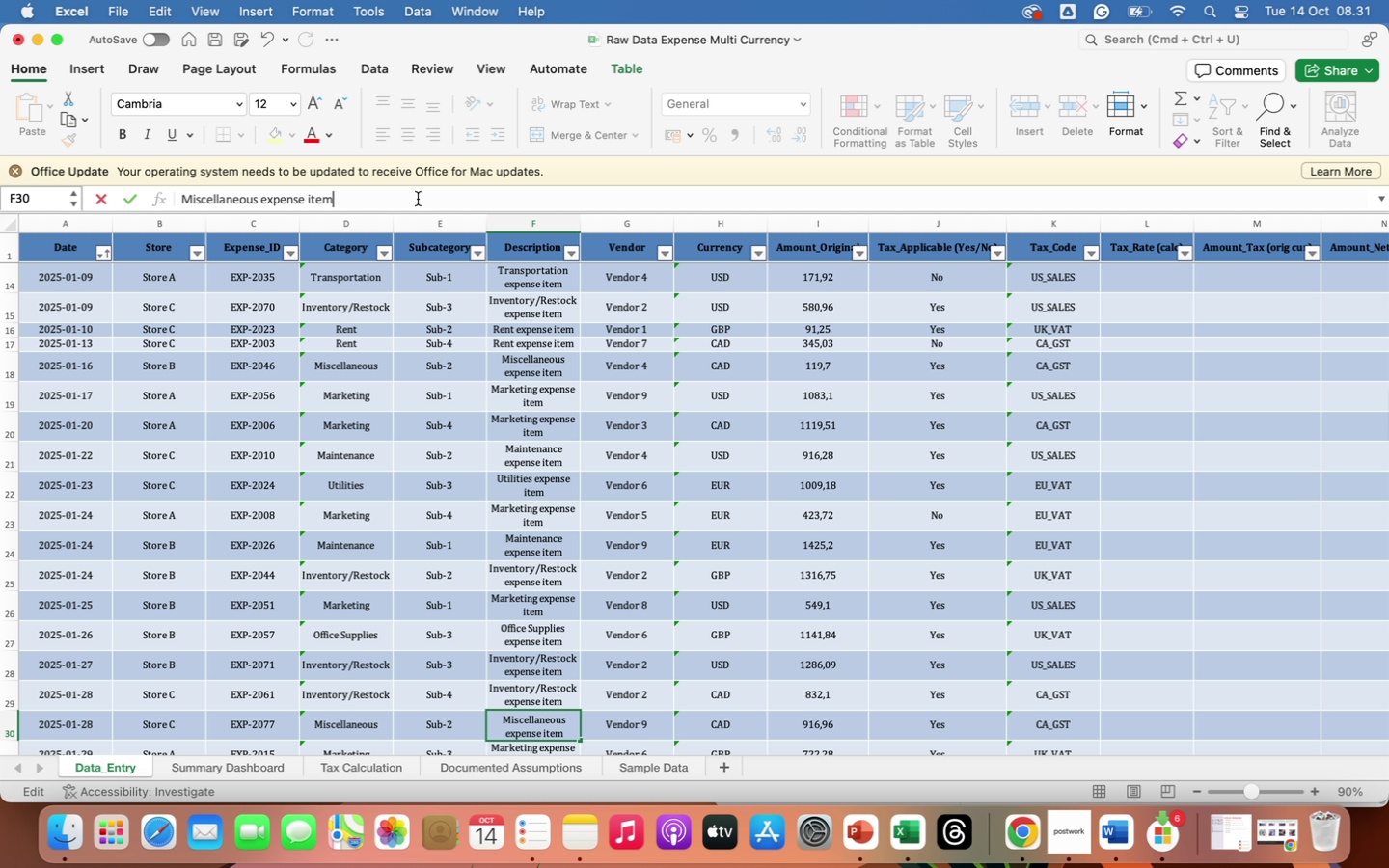 
key(Enter)
 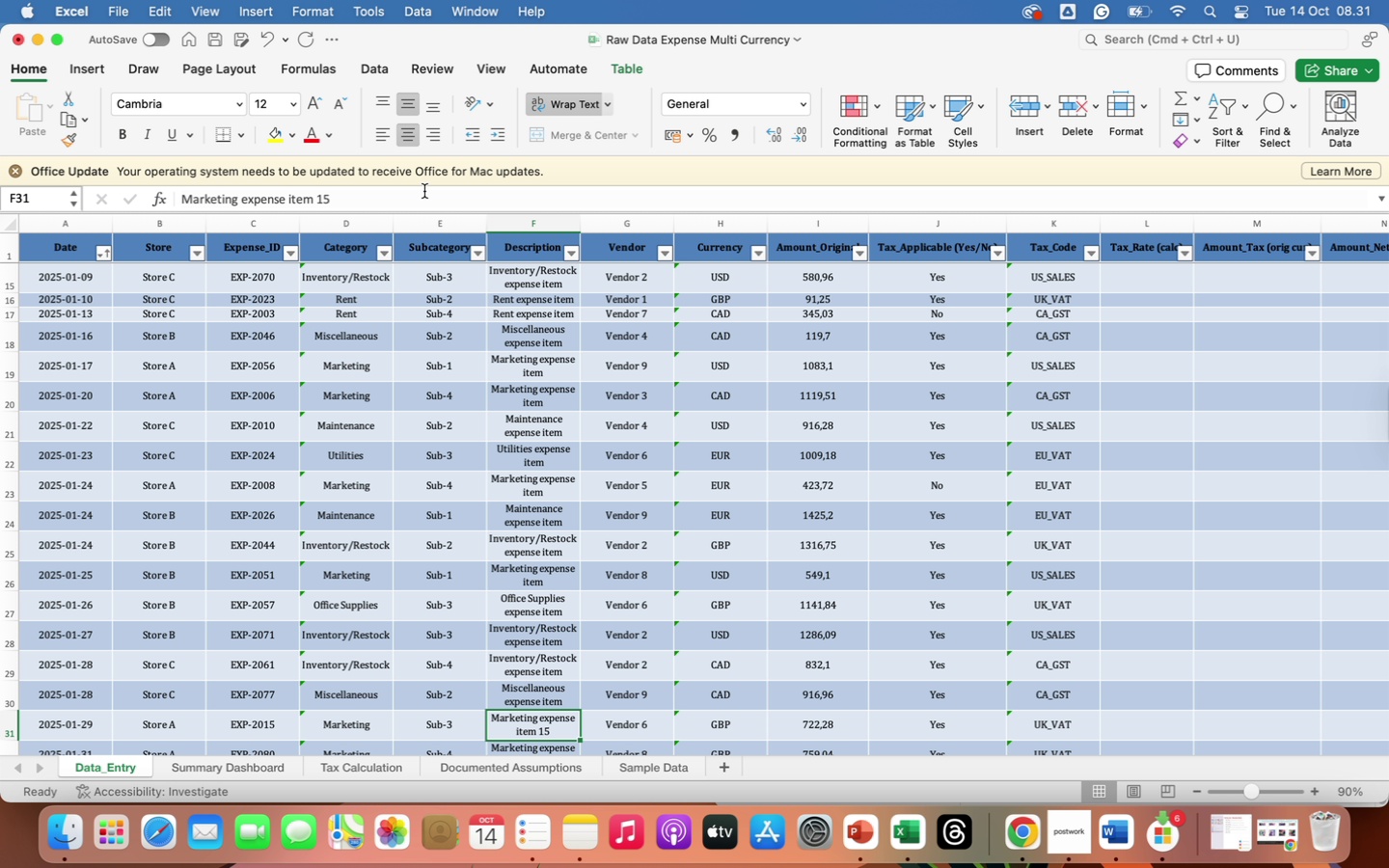 
left_click([422, 203])
 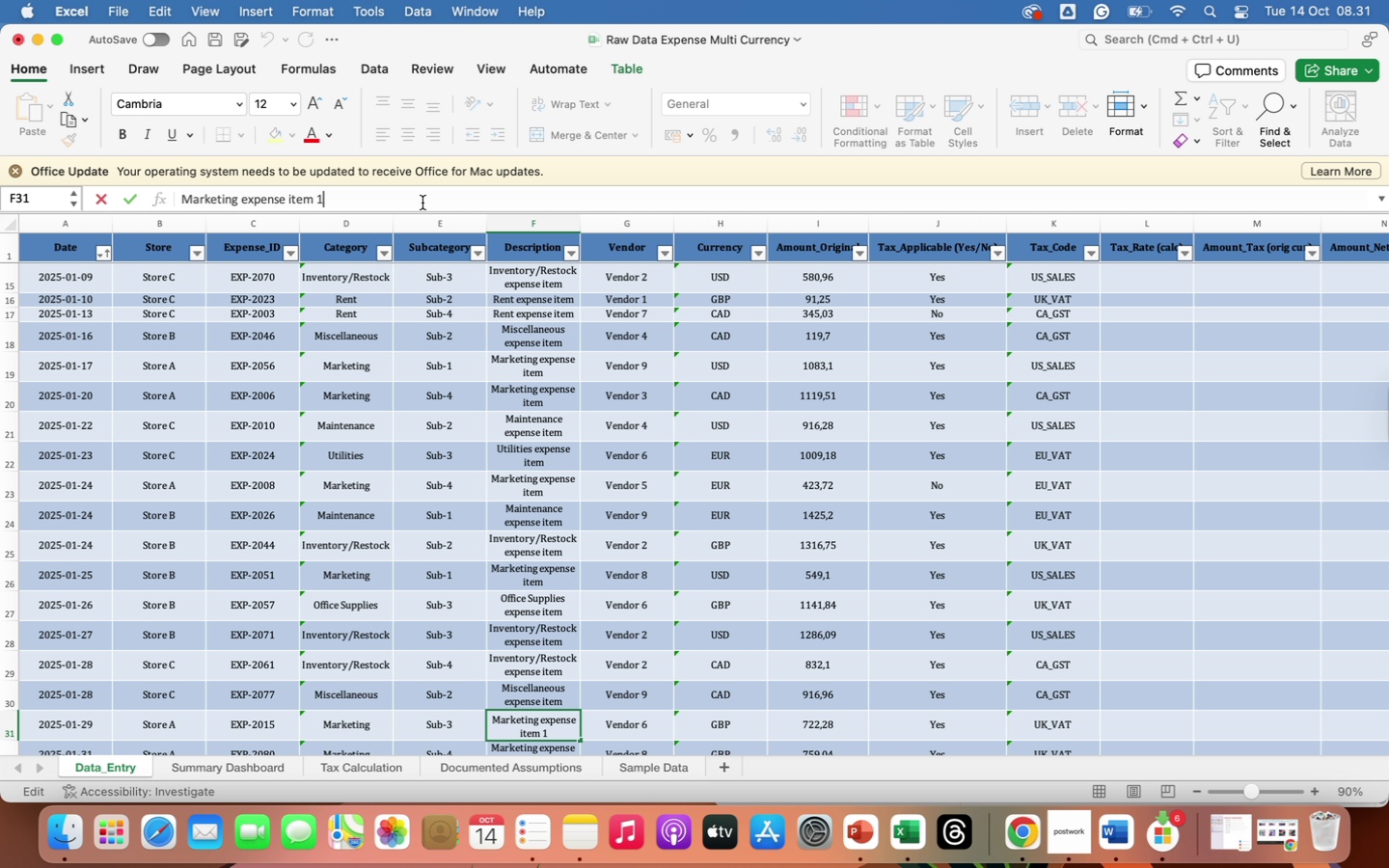 
key(Backspace)
 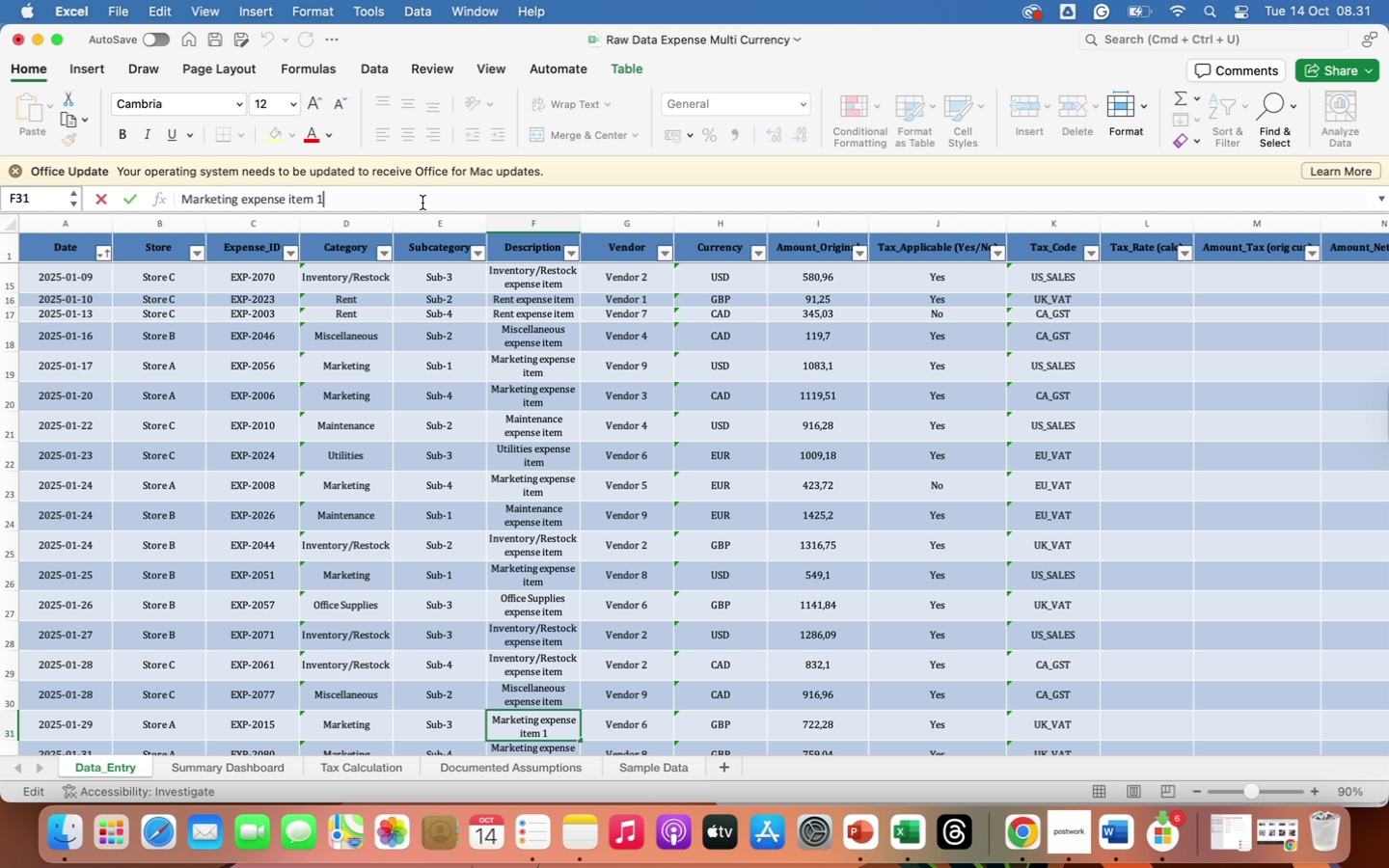 
key(Backspace)
 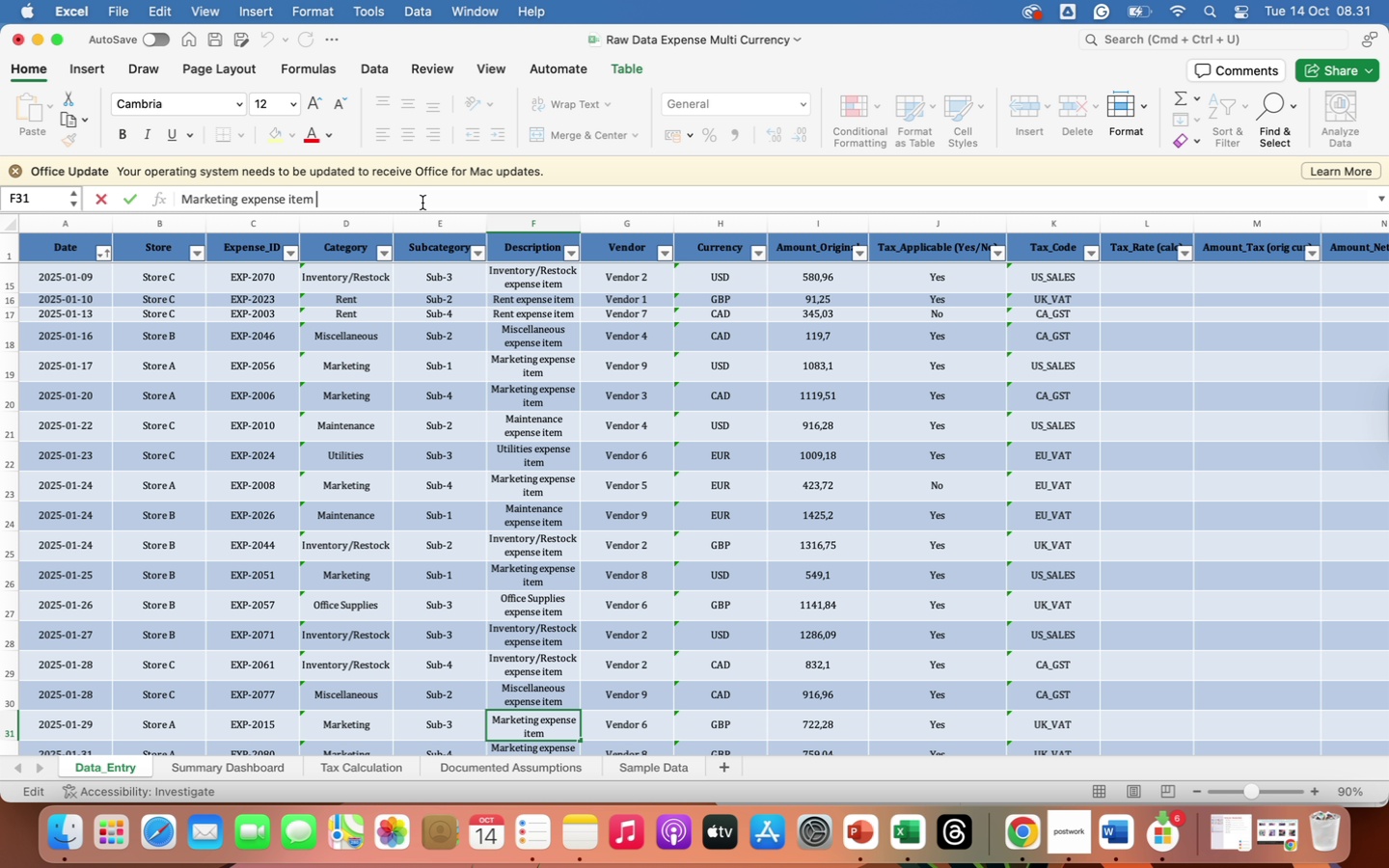 
key(Backspace)
 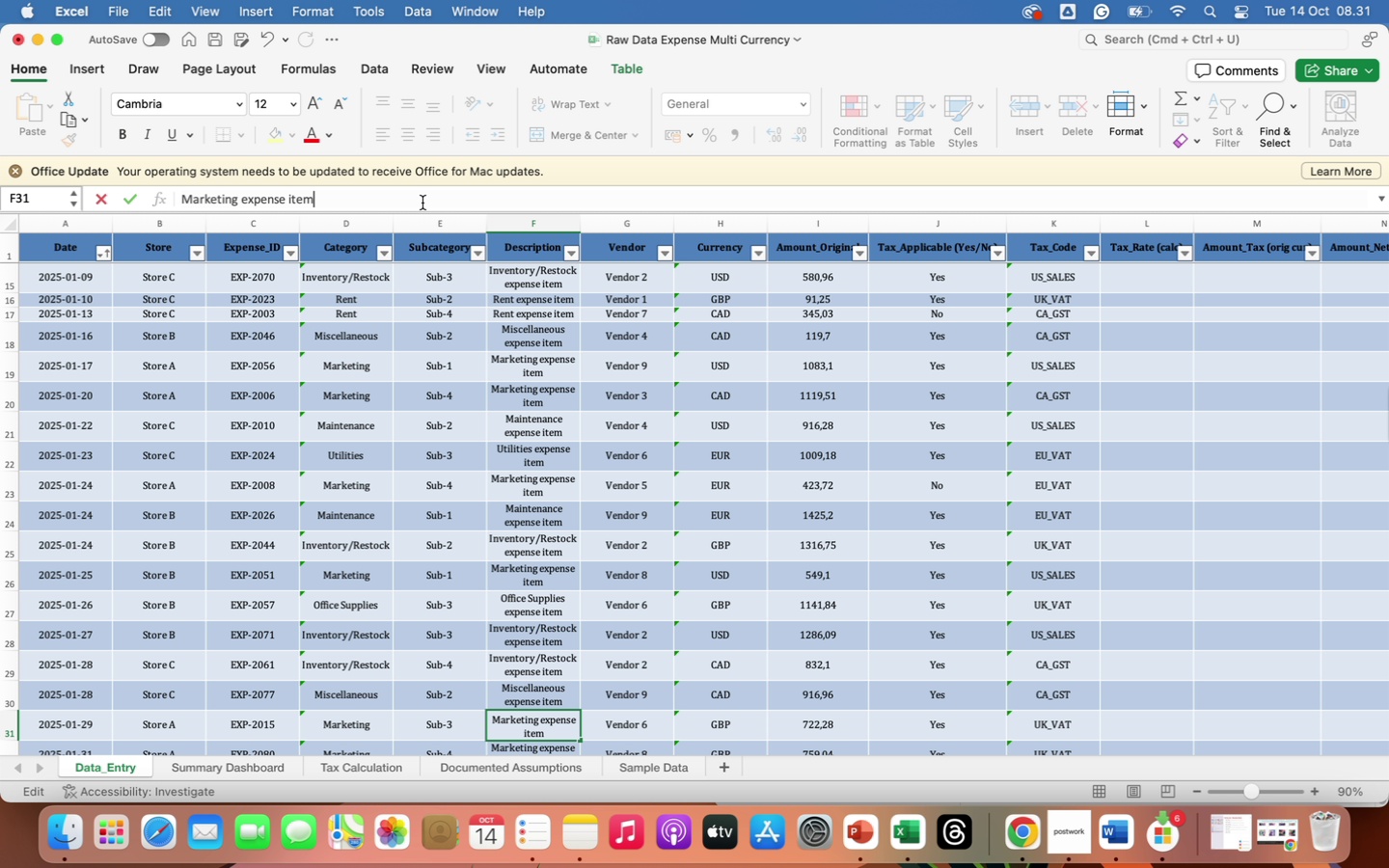 
key(Enter)
 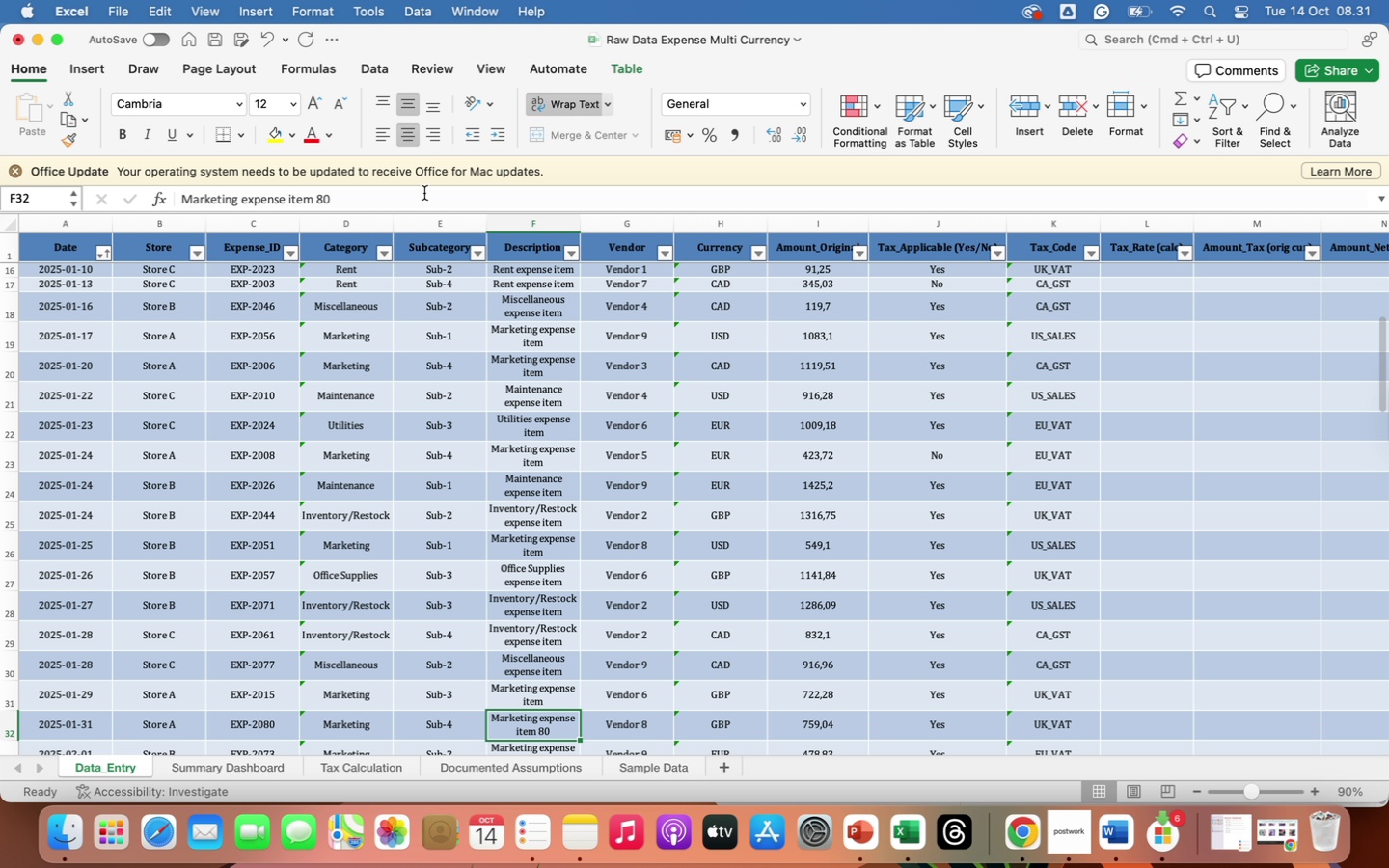 
left_click([422, 194])
 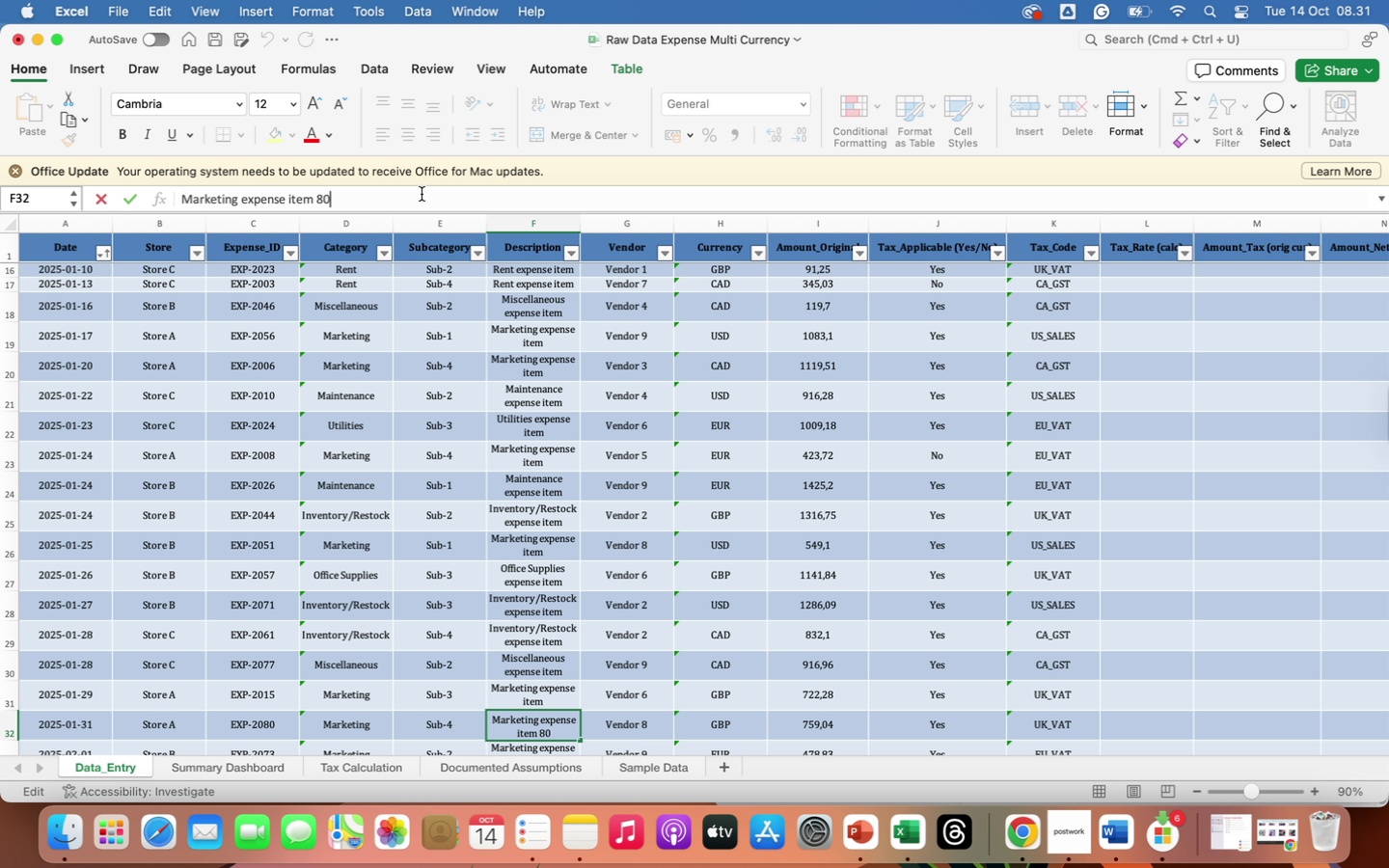 
key(Backspace)
 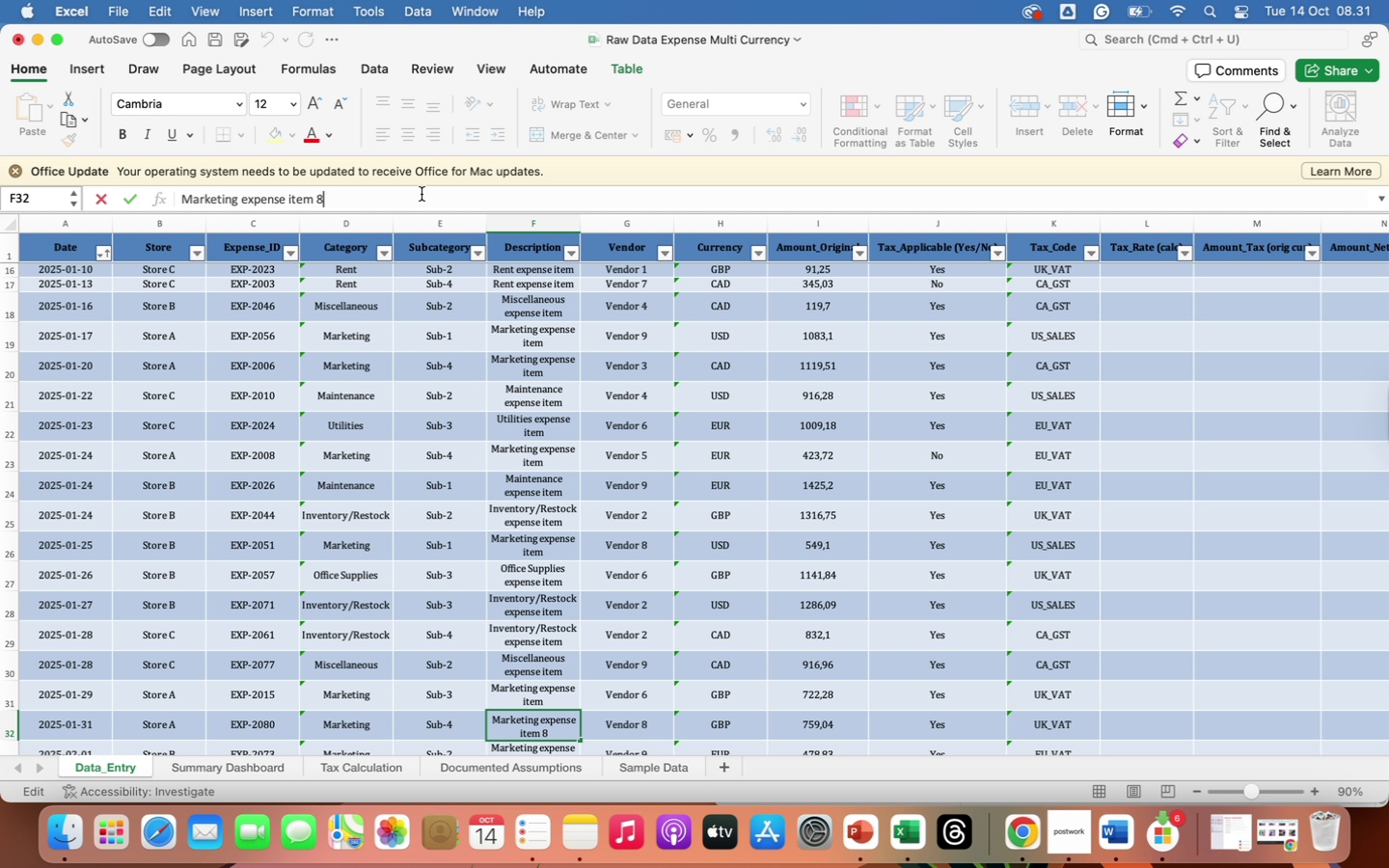 
key(Backspace)
 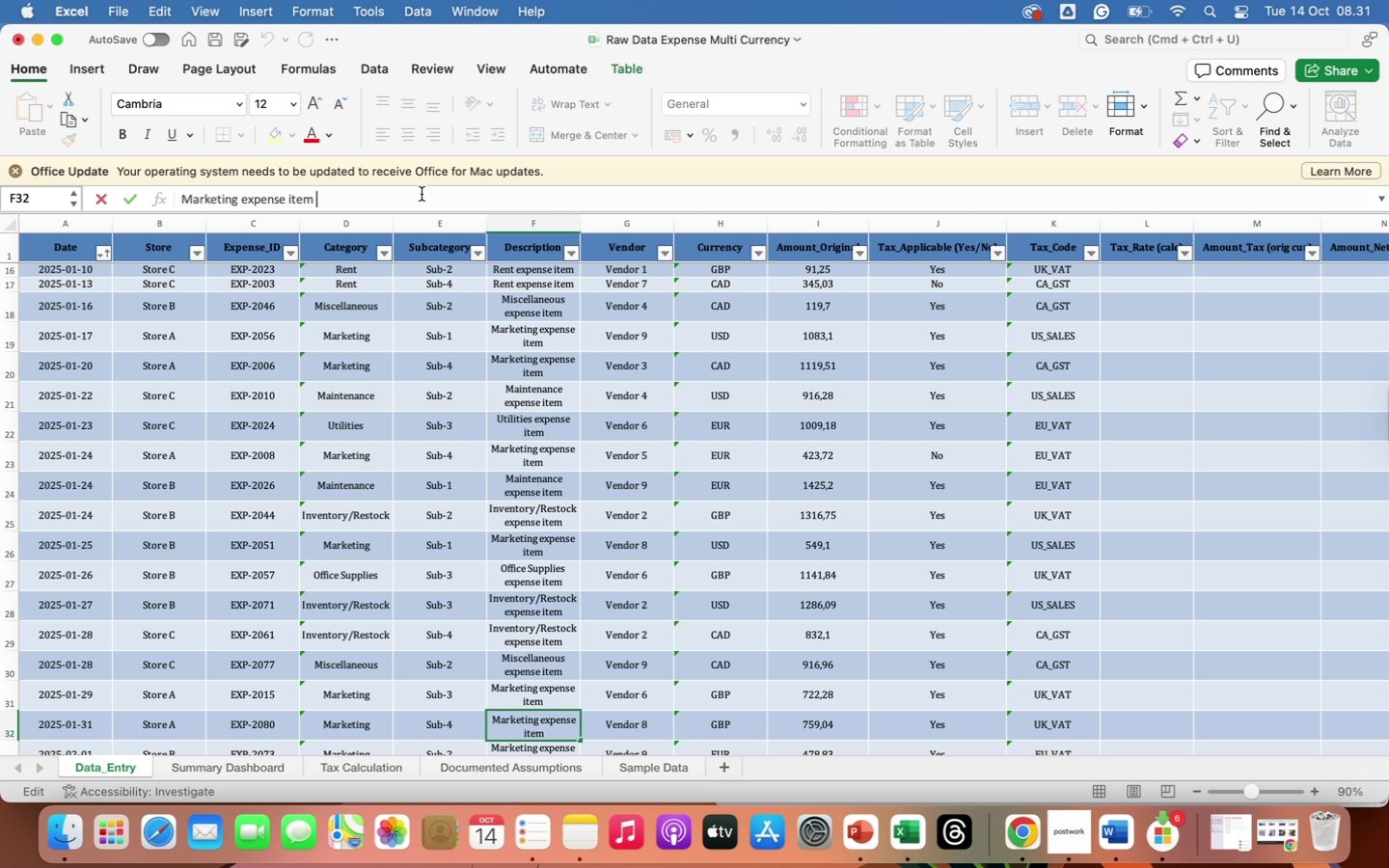 
key(Backspace)
 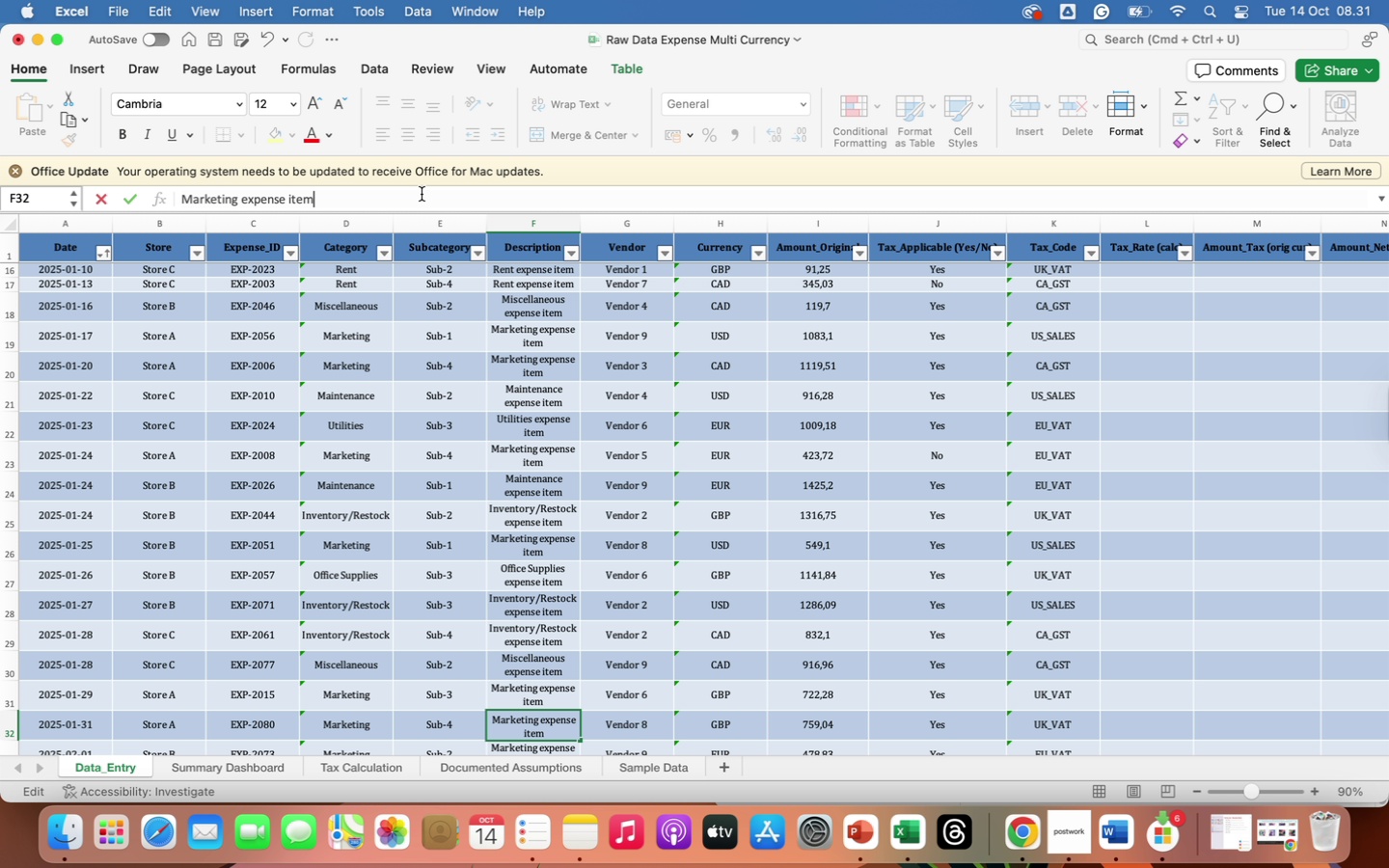 
key(Enter)
 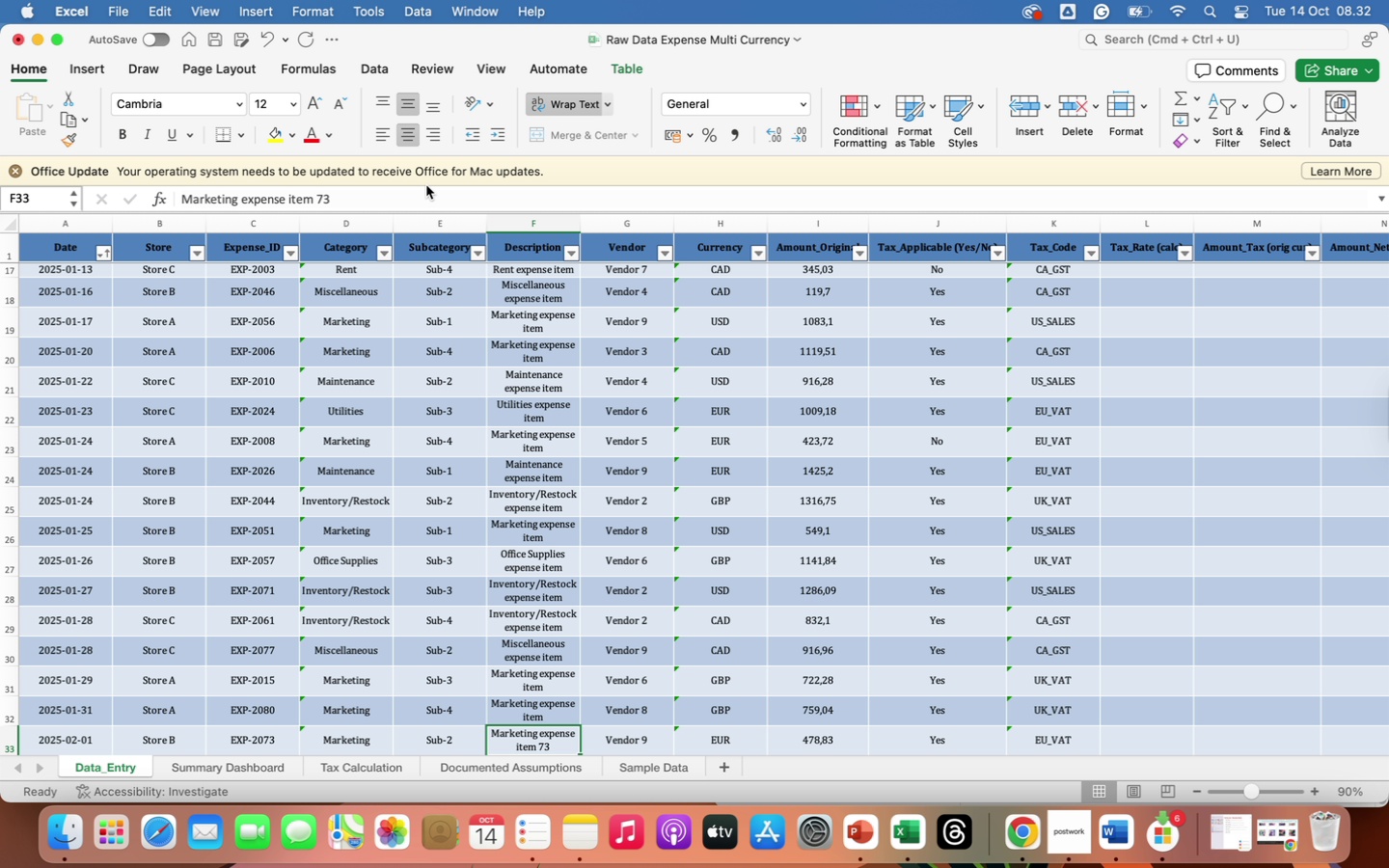 
left_click([430, 198])
 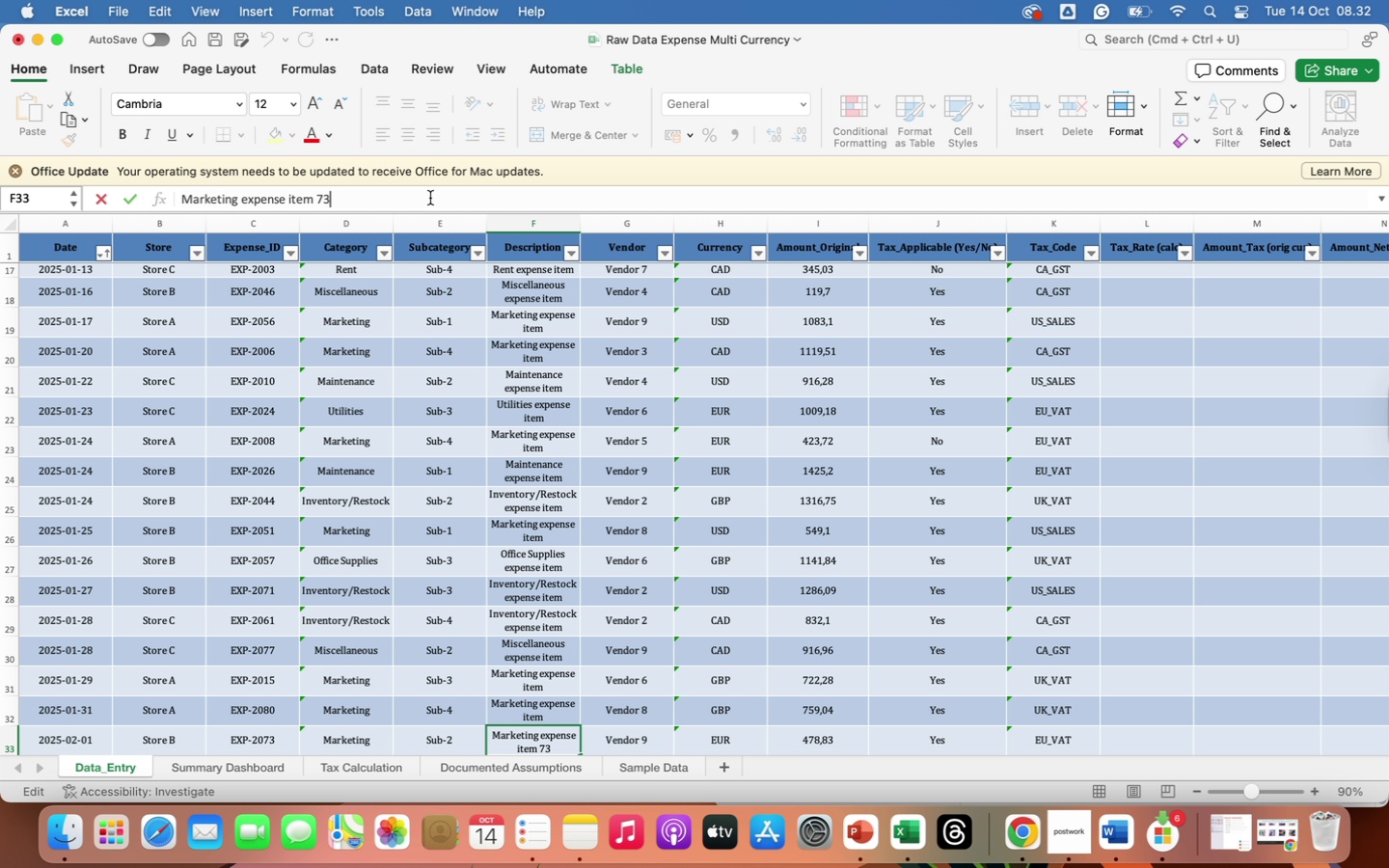 
key(Backspace)
 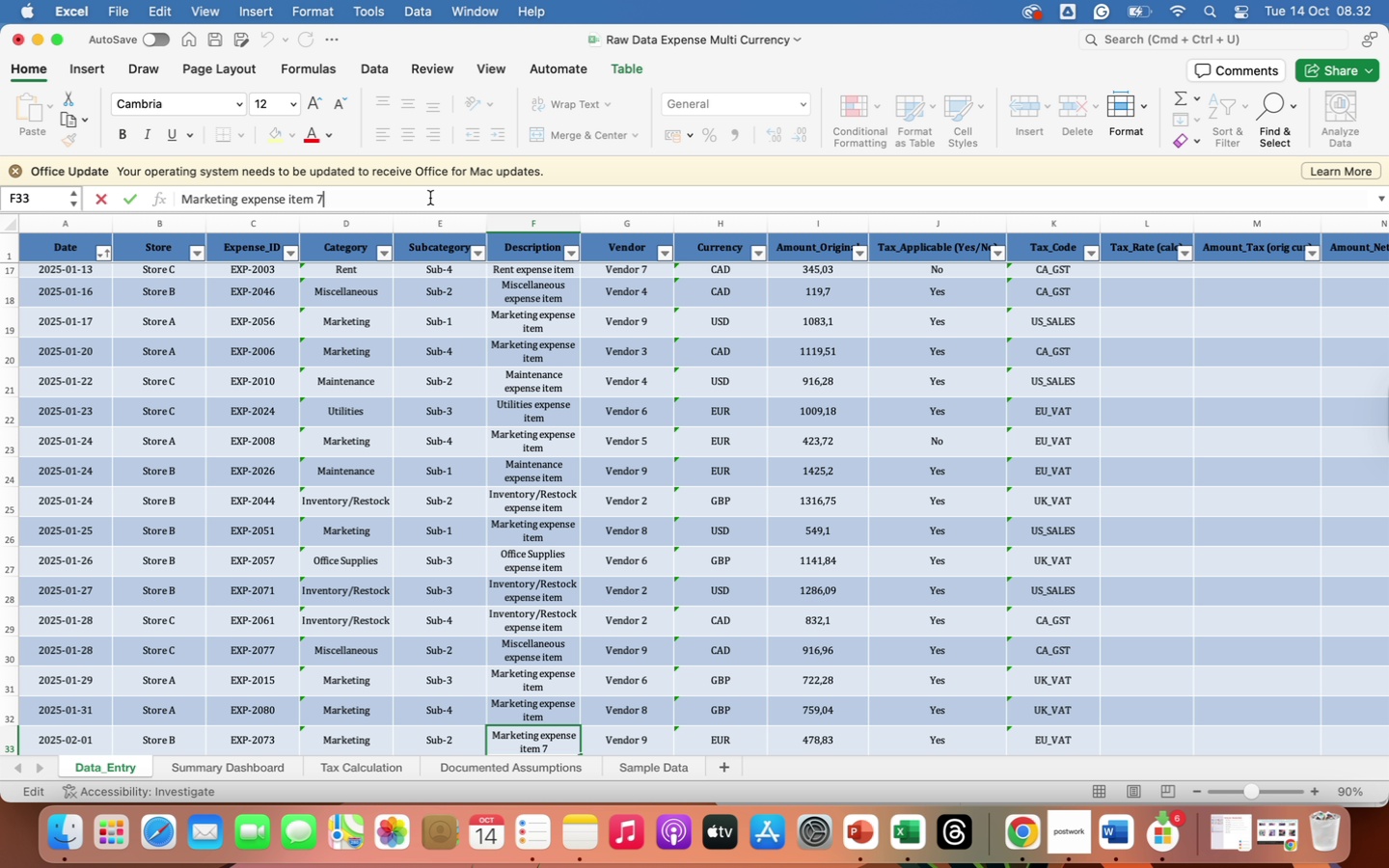 
key(Backspace)
 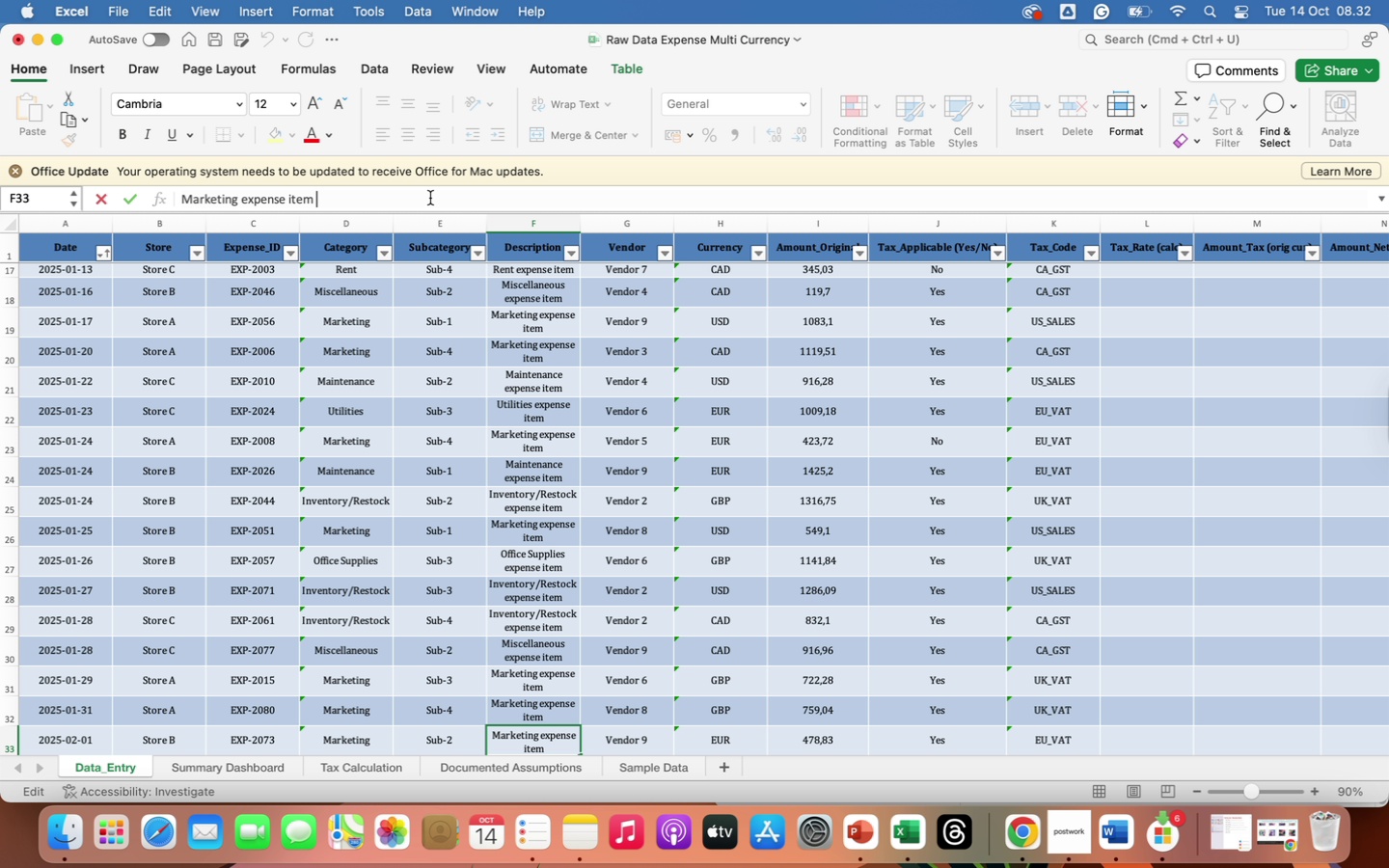 
key(Backspace)
 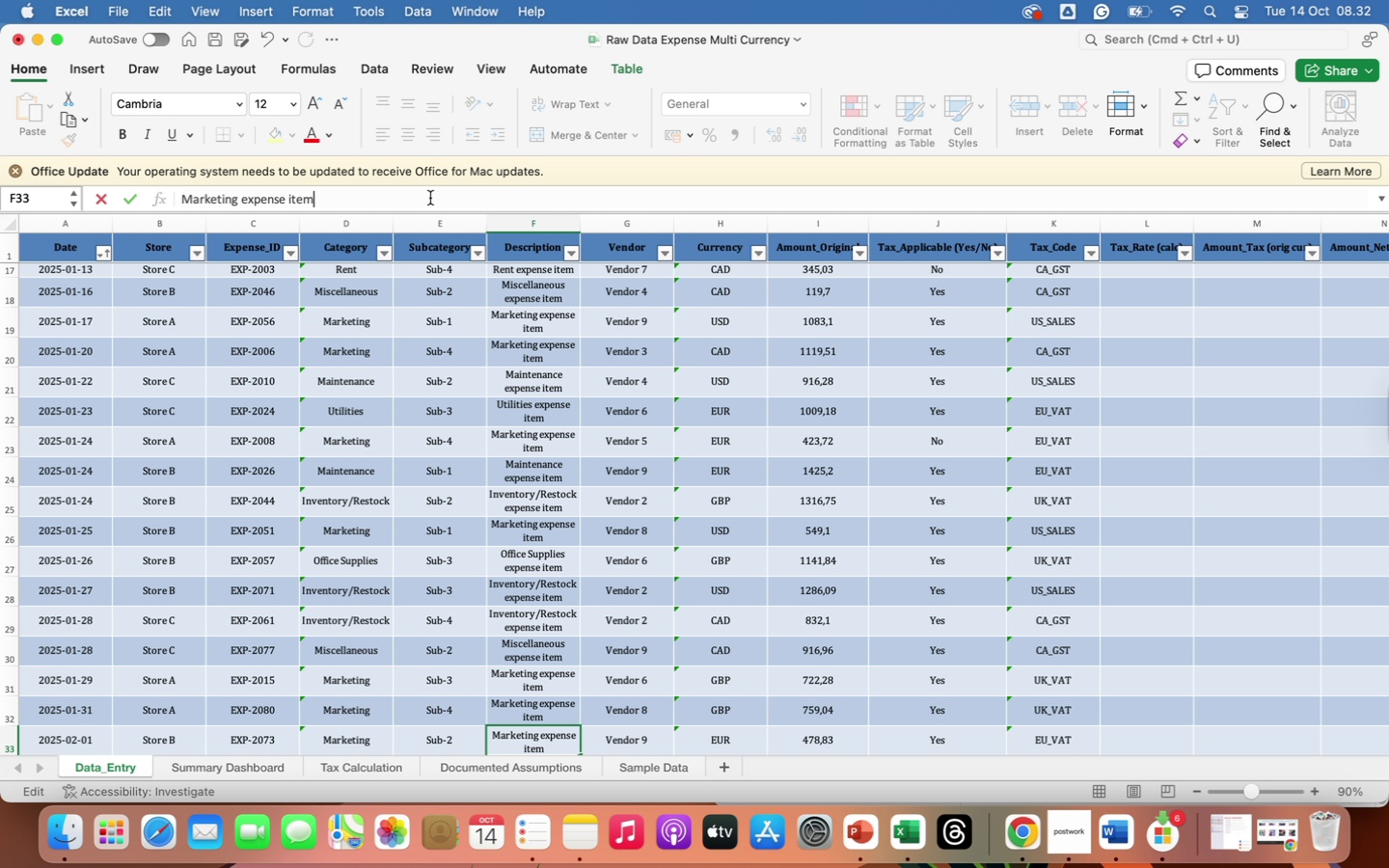 
key(Enter)
 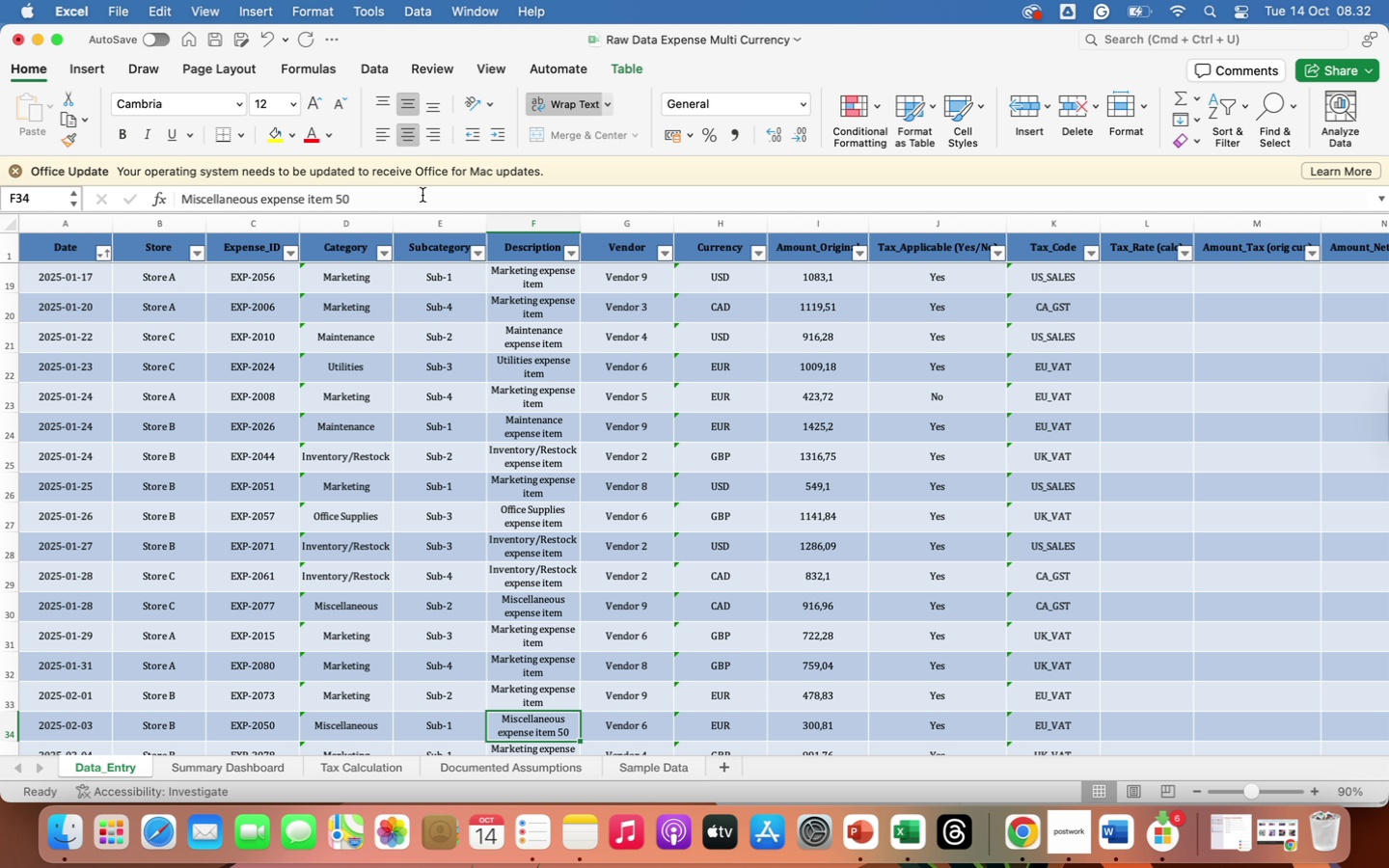 
left_click([419, 203])
 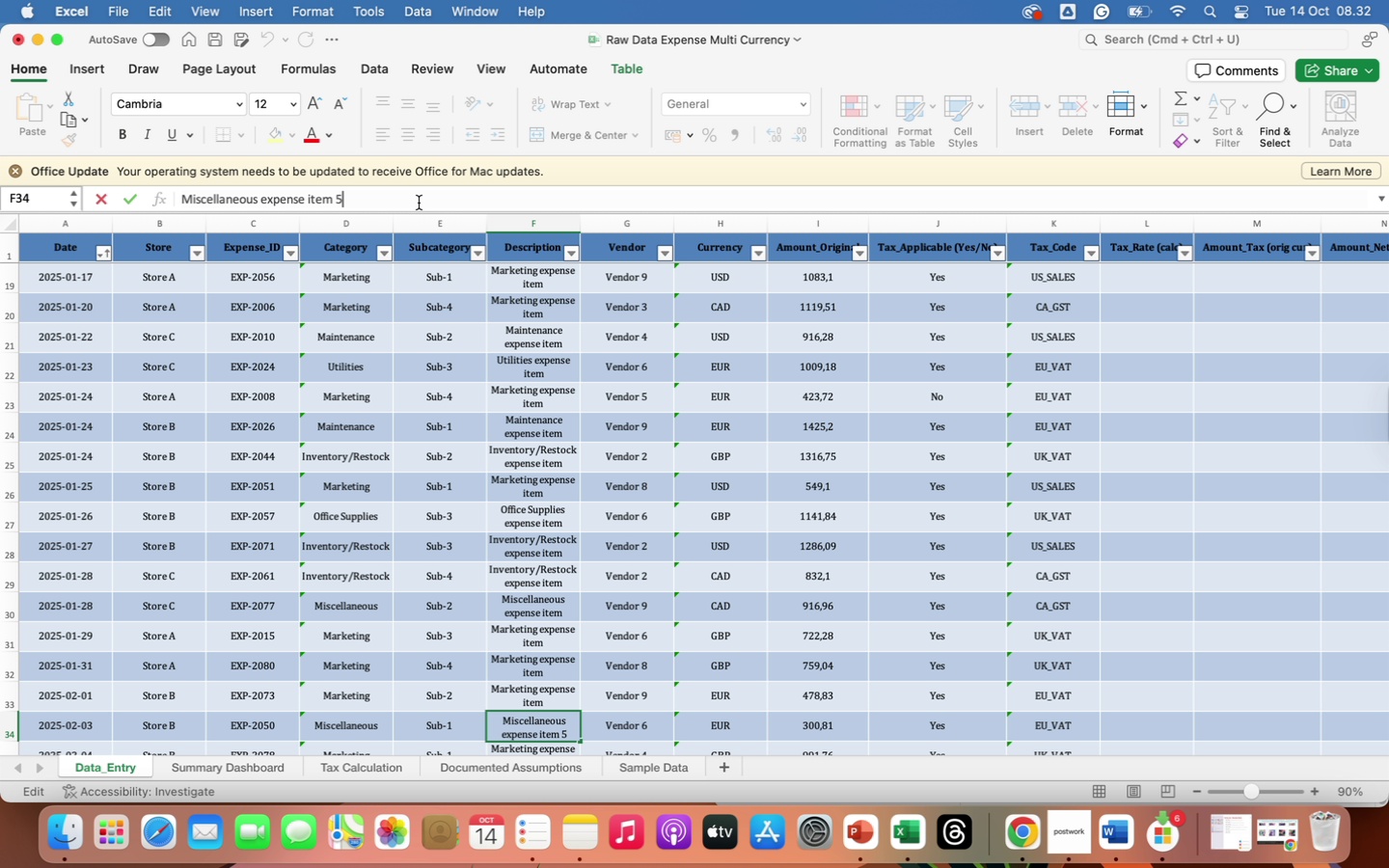 
key(Backspace)
 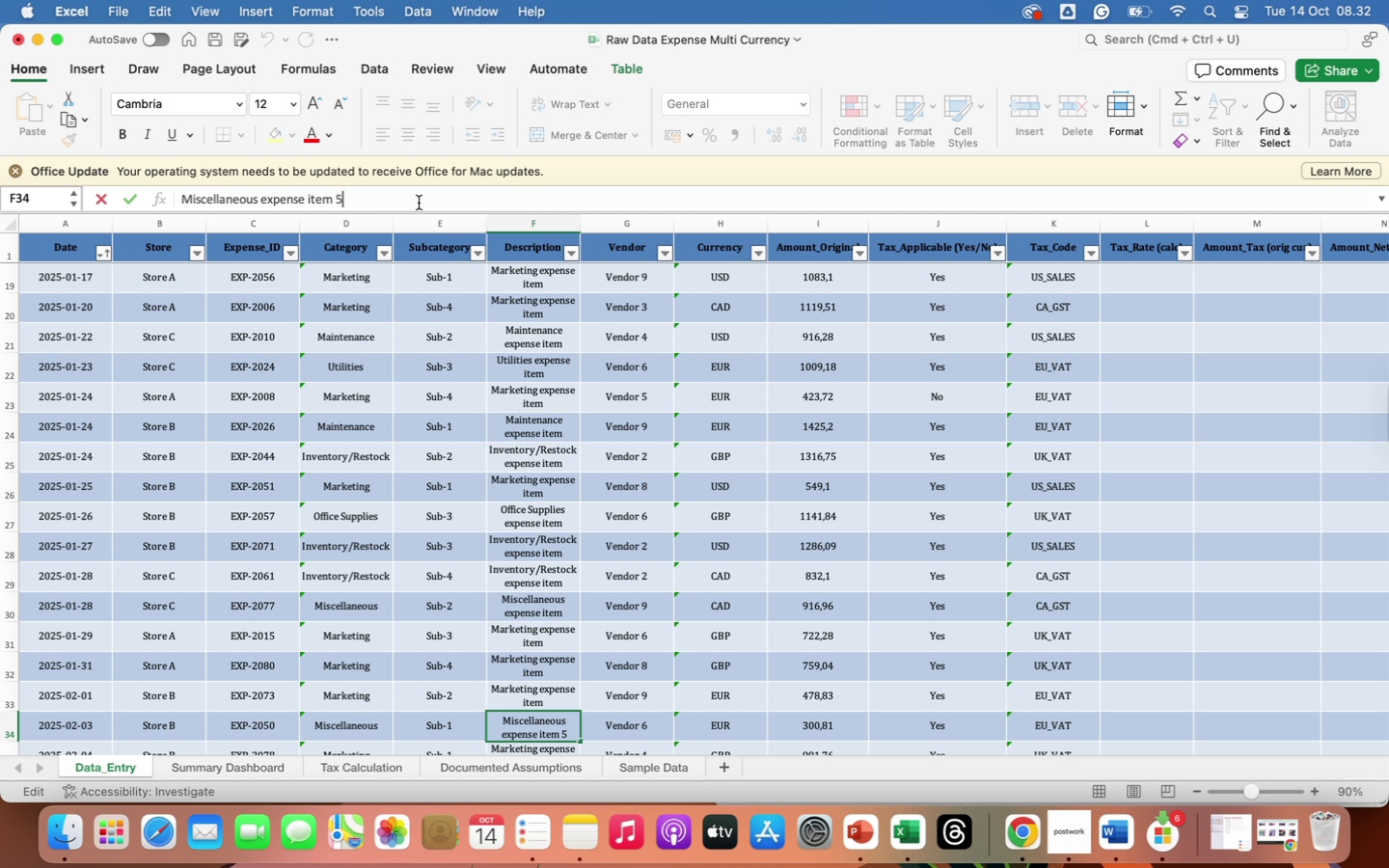 
key(Backspace)
 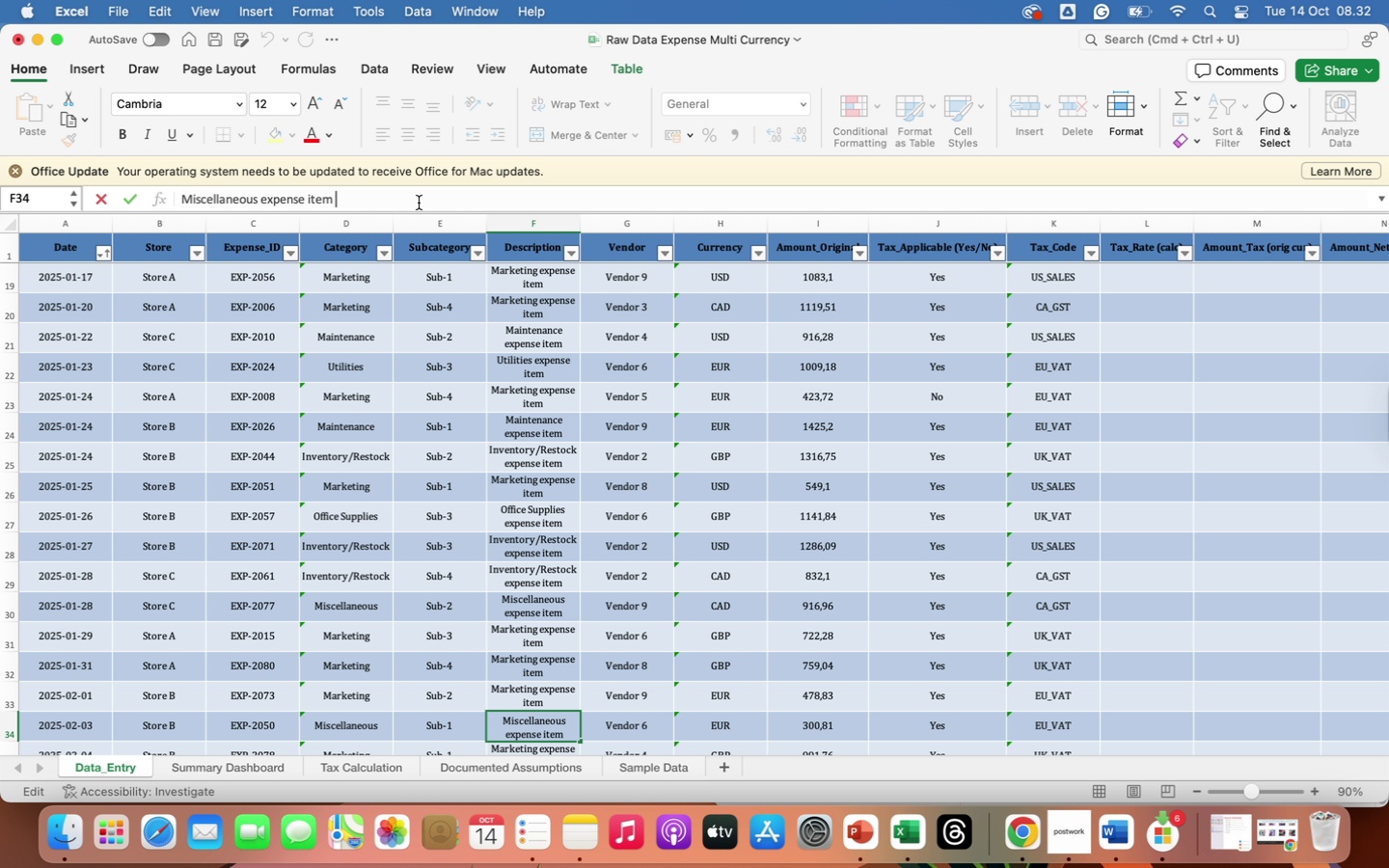 
key(Backspace)
 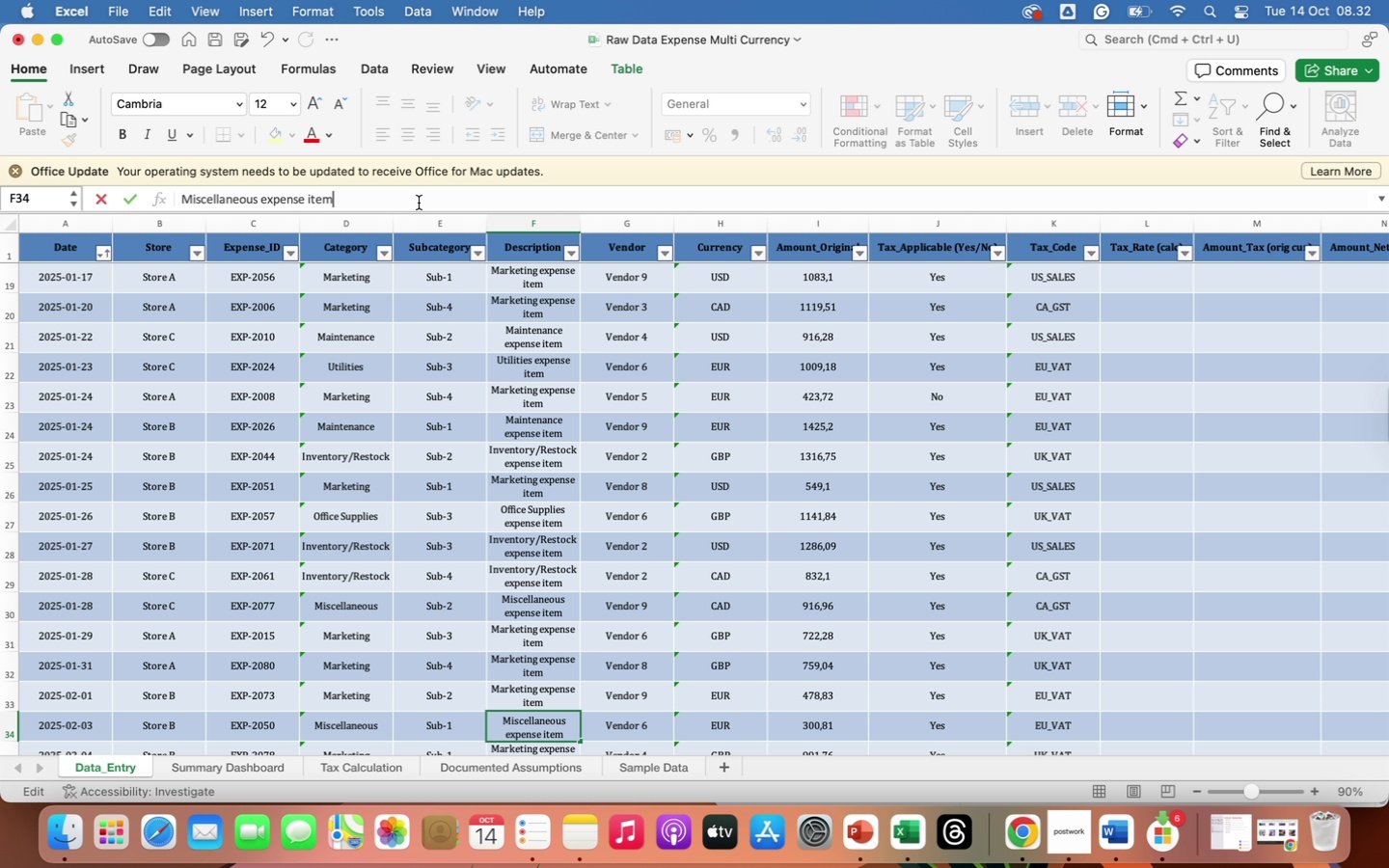 
key(Enter)
 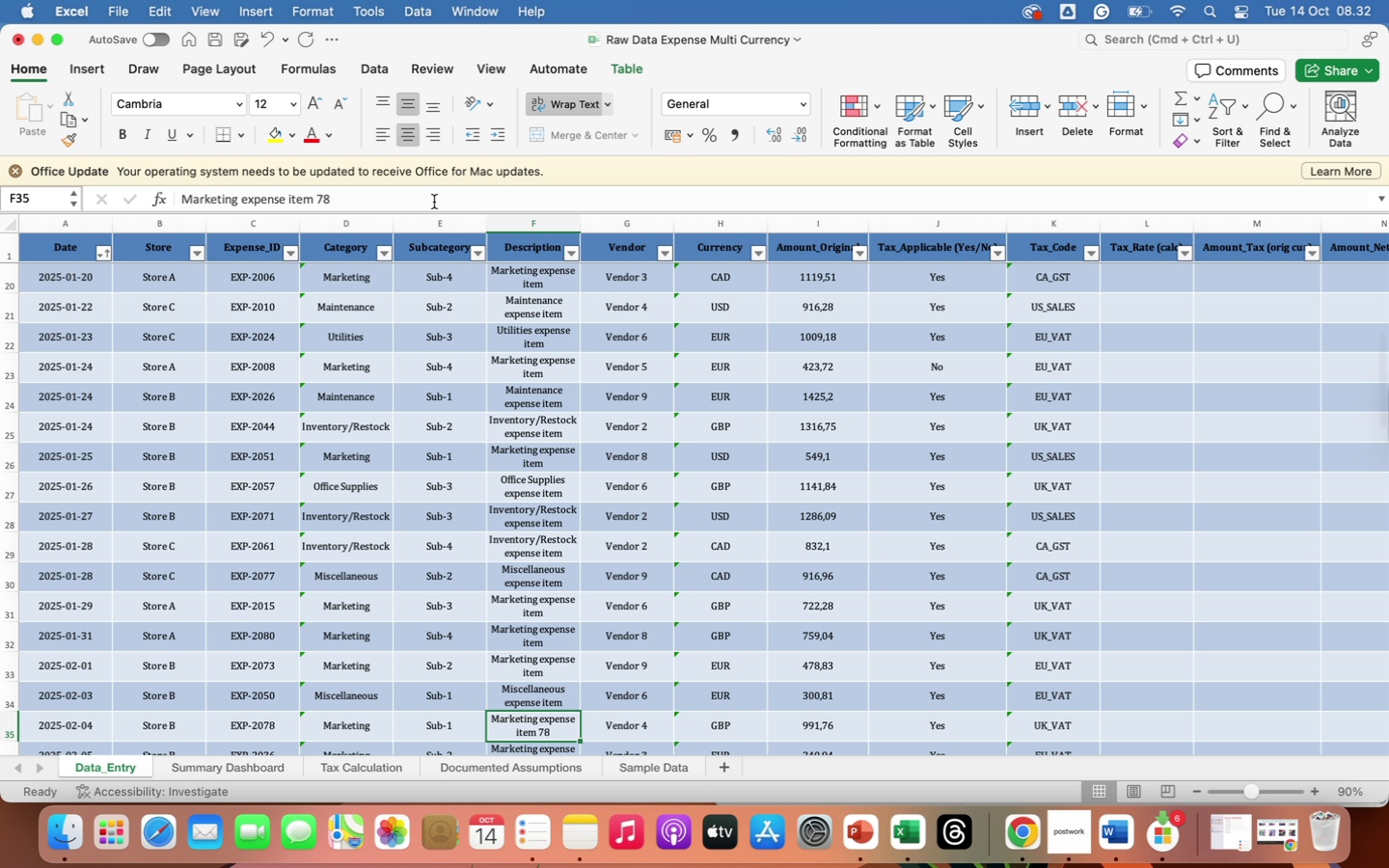 
left_click([432, 198])
 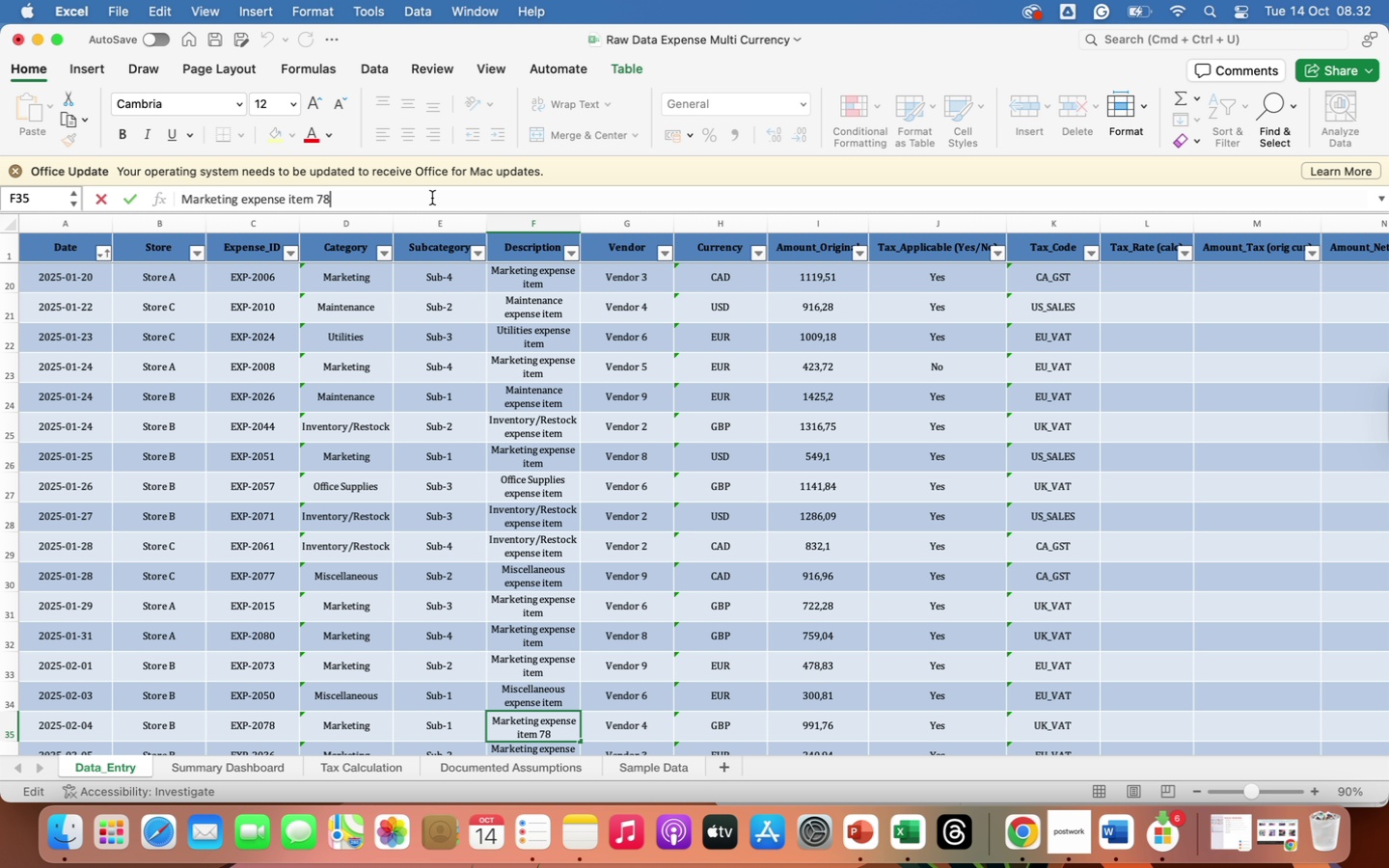 
key(Backspace)
 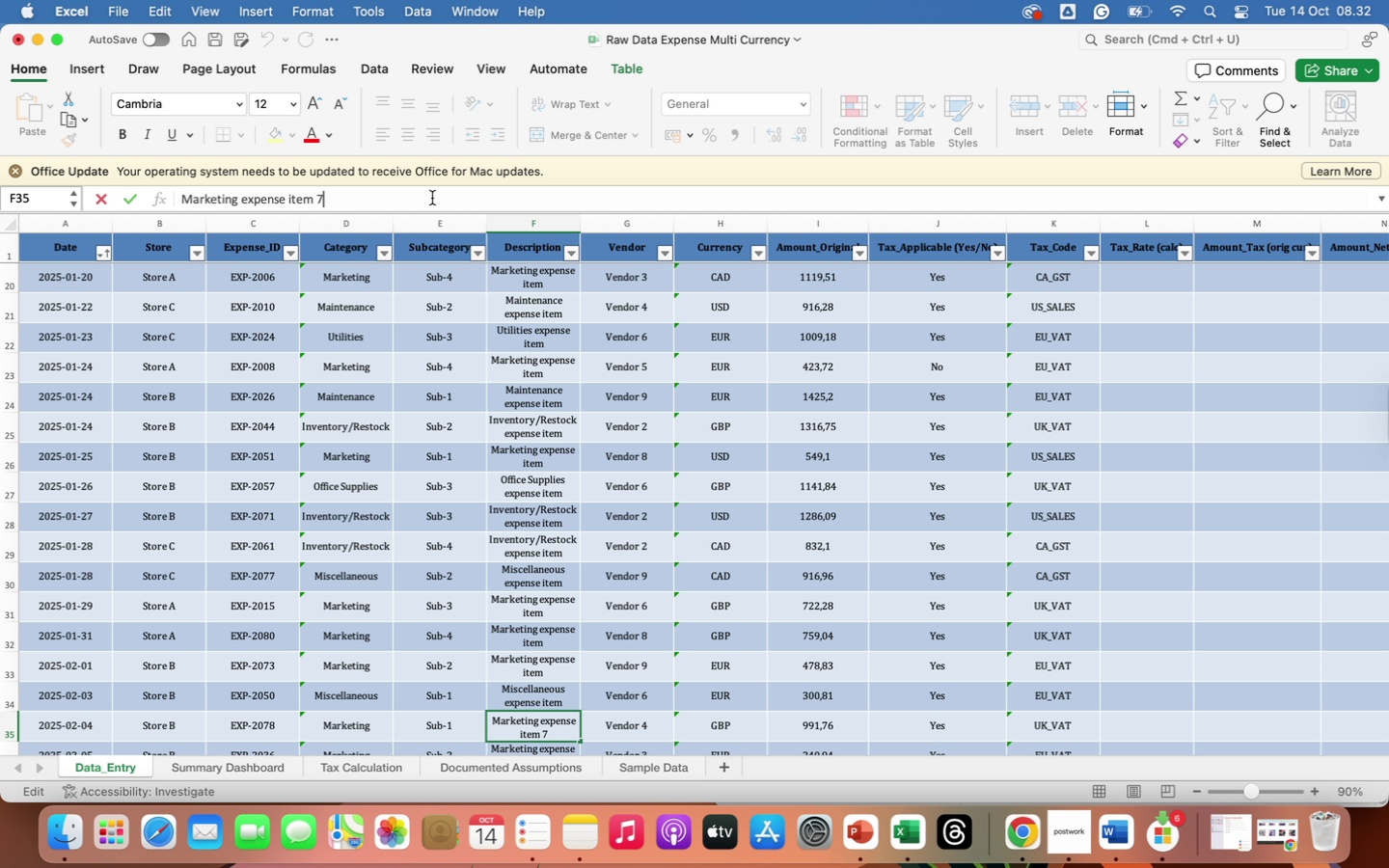 
key(Backspace)
 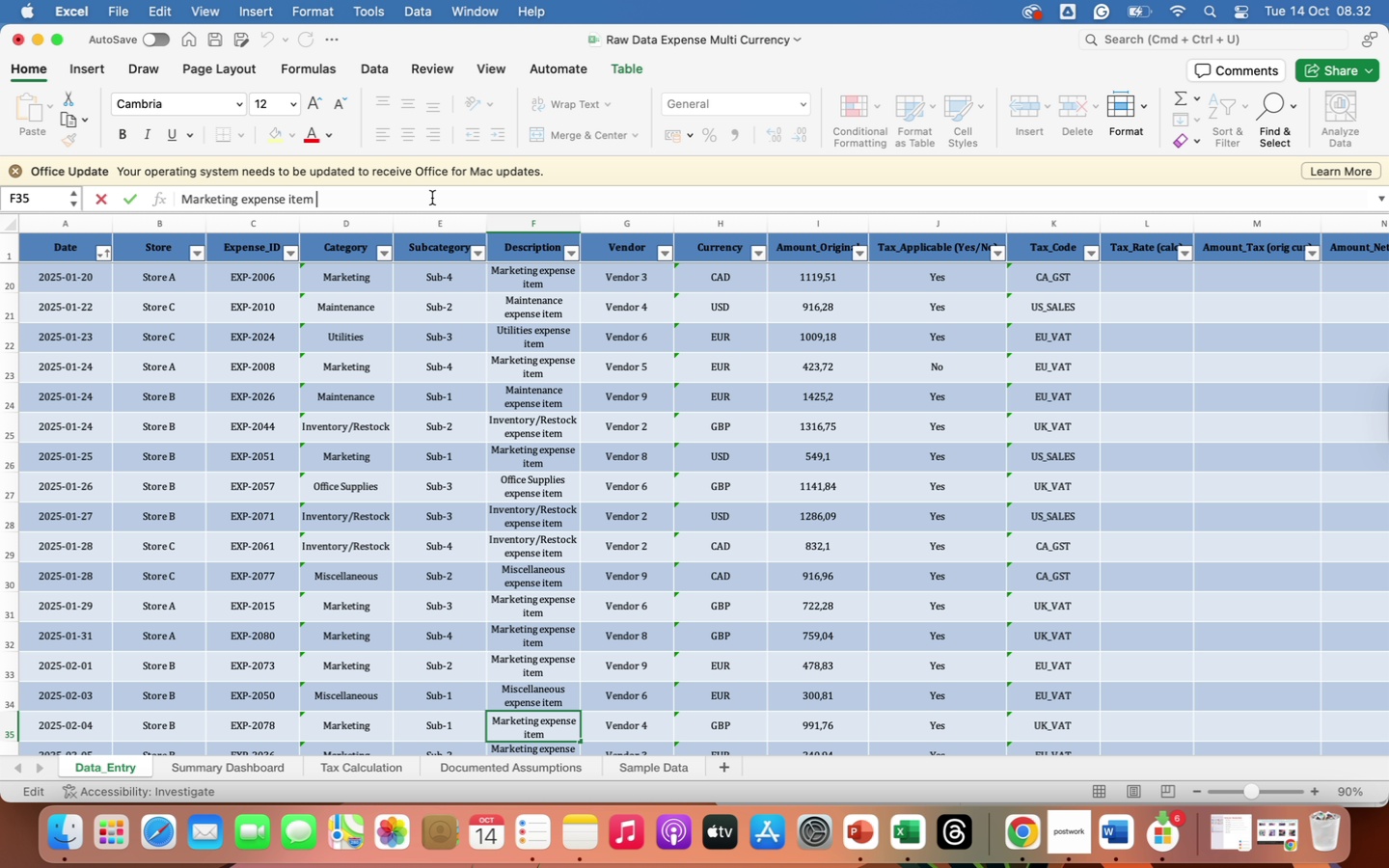 
key(Backspace)
 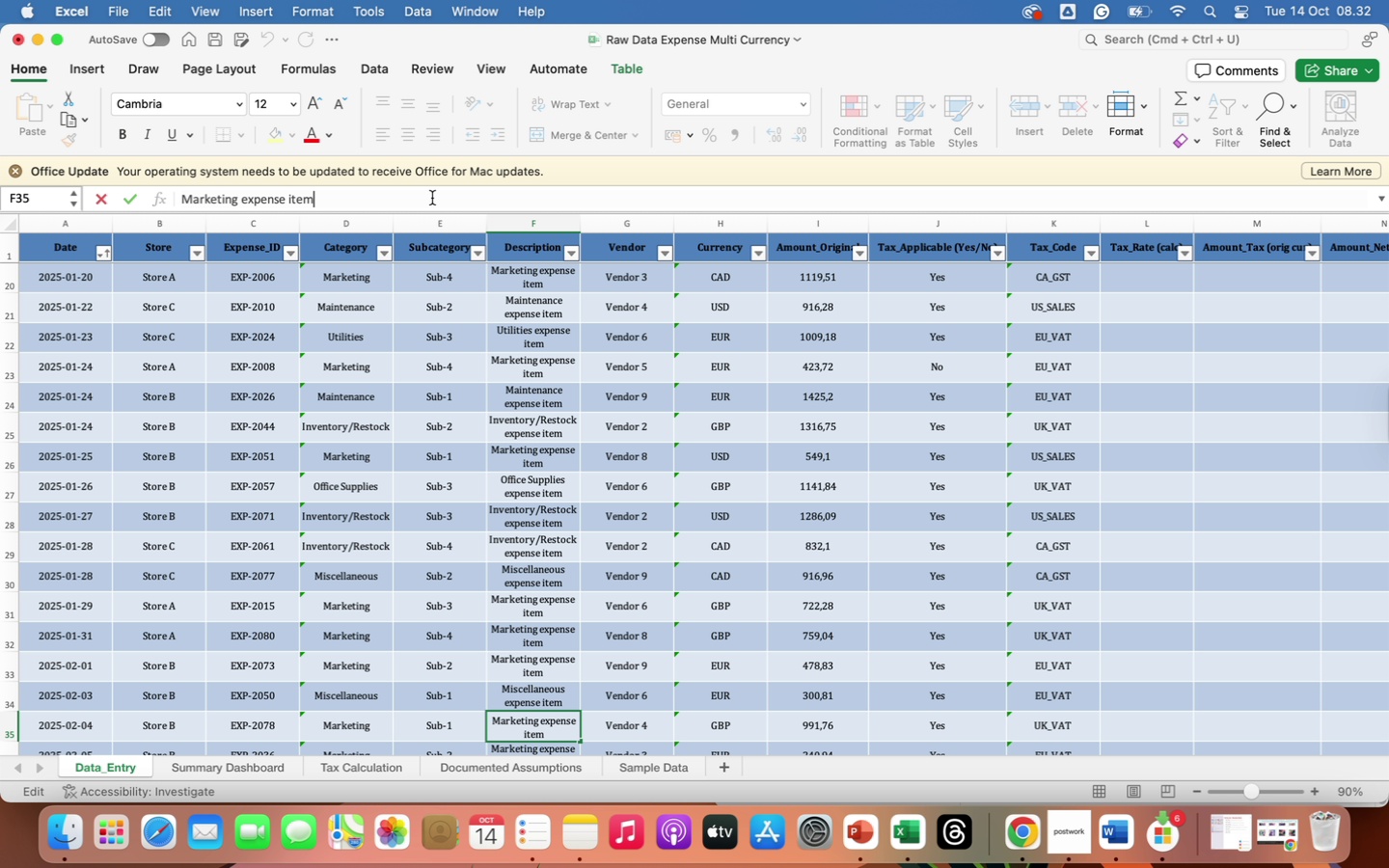 
key(Enter)
 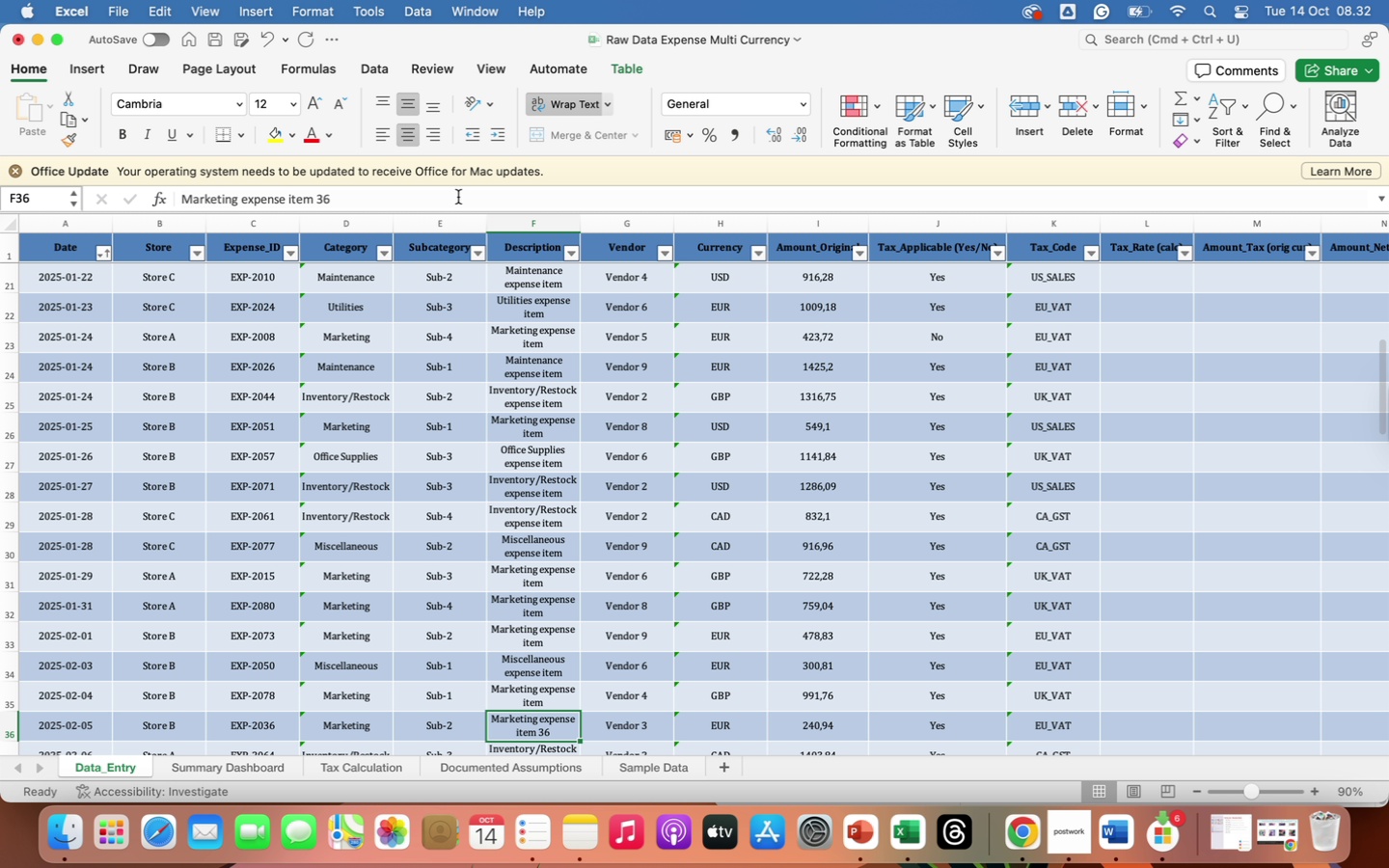 
left_click([457, 197])
 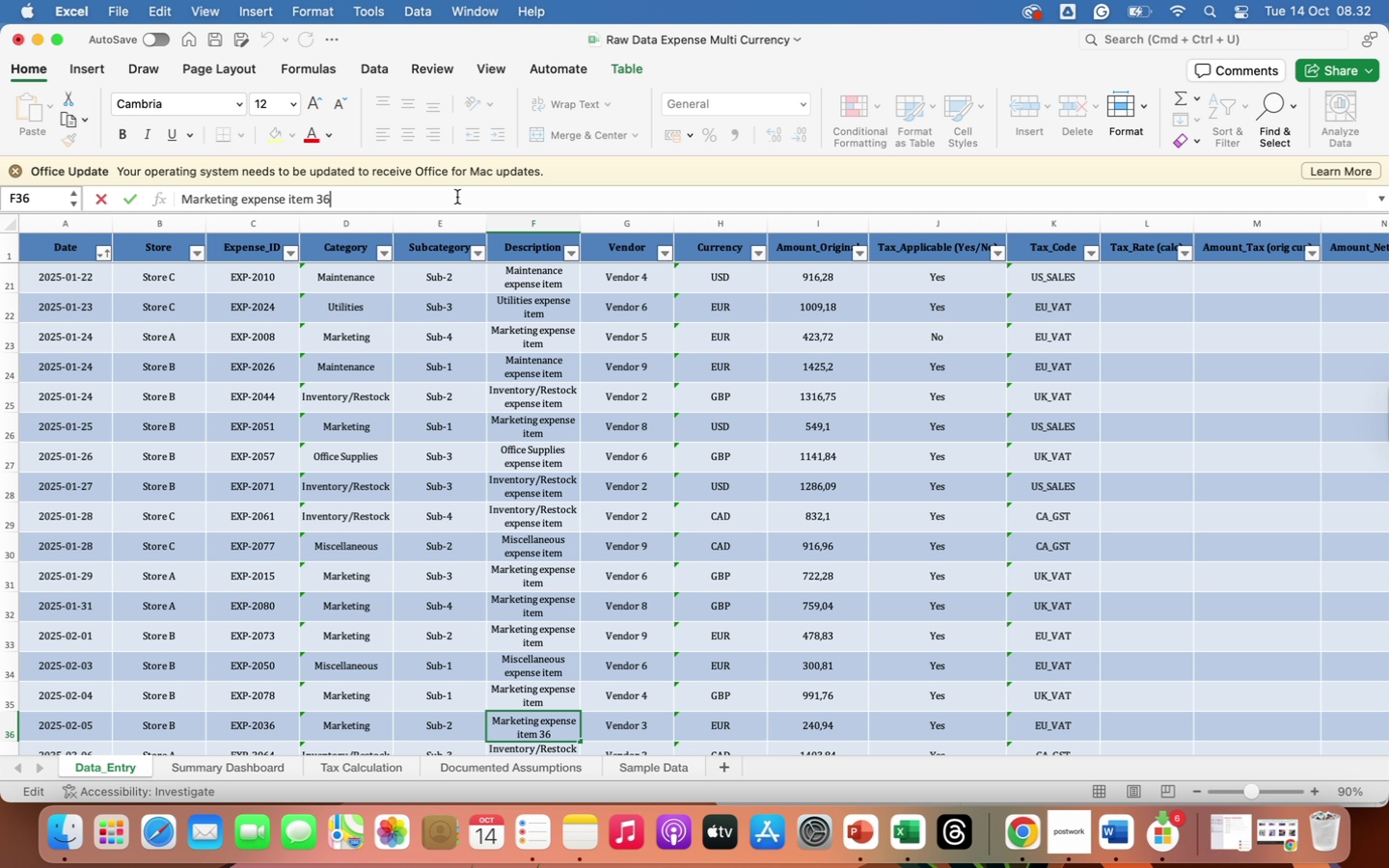 
key(Backspace)
 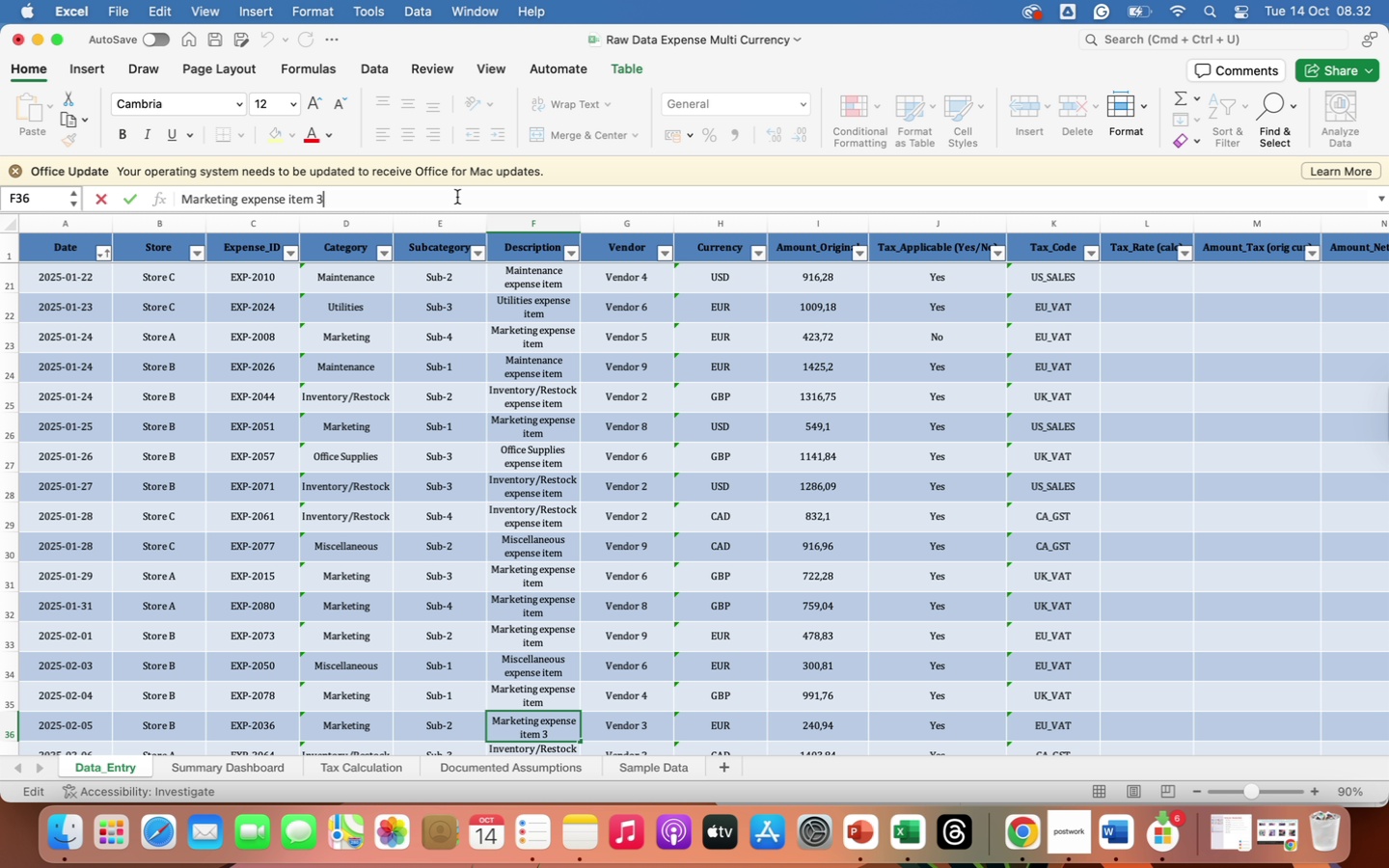 
key(Backspace)
 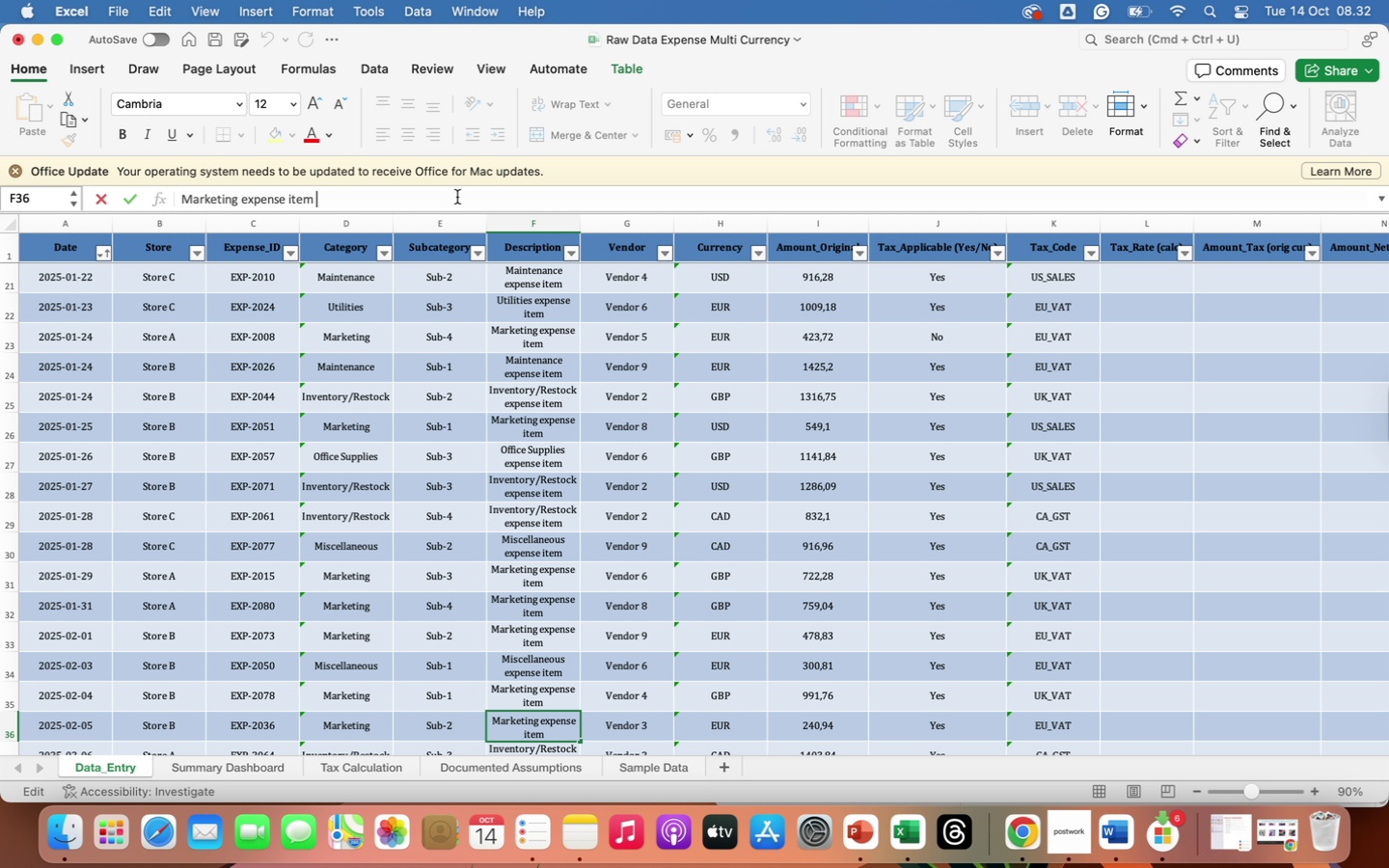 
key(Backspace)
 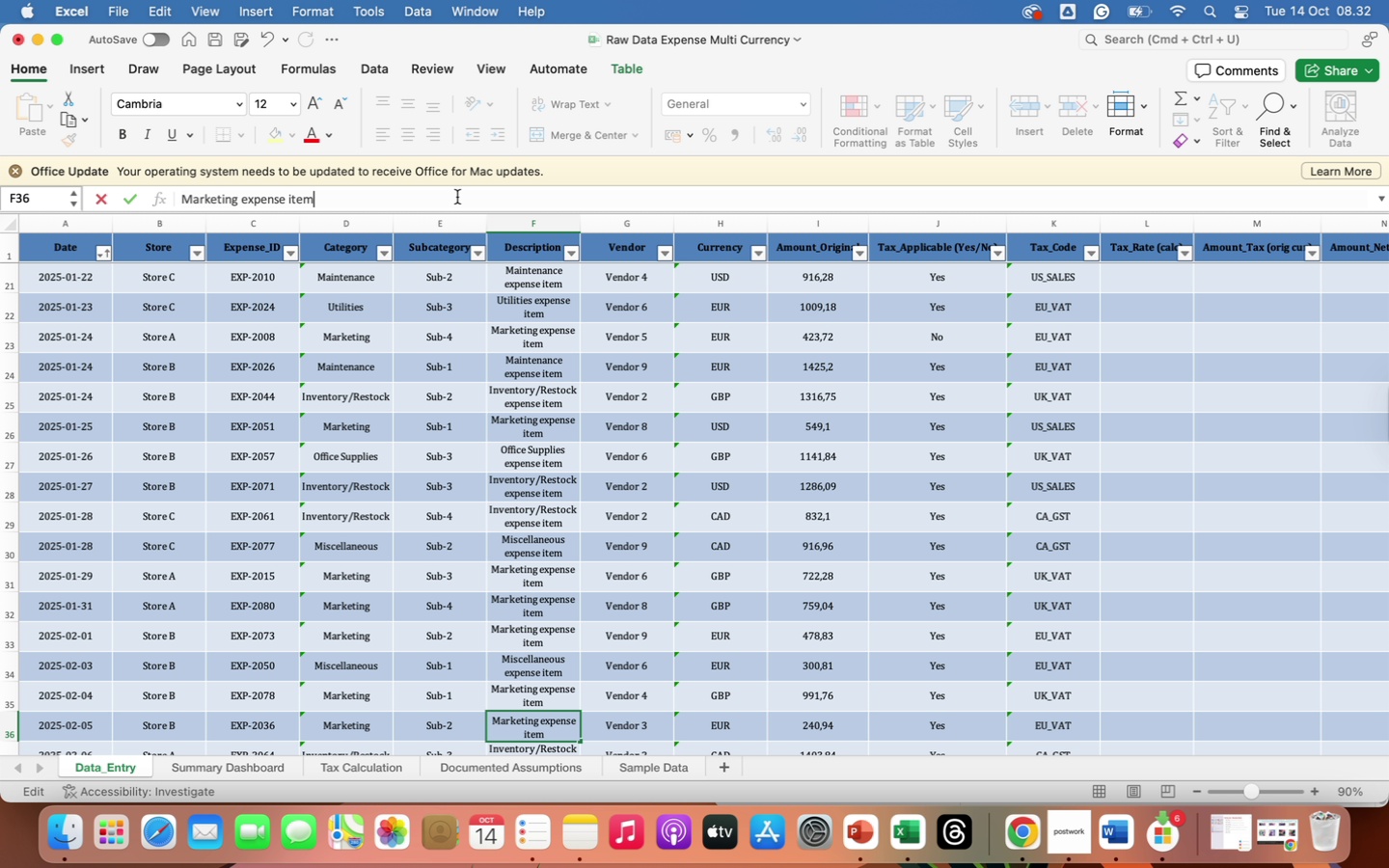 
key(Enter)
 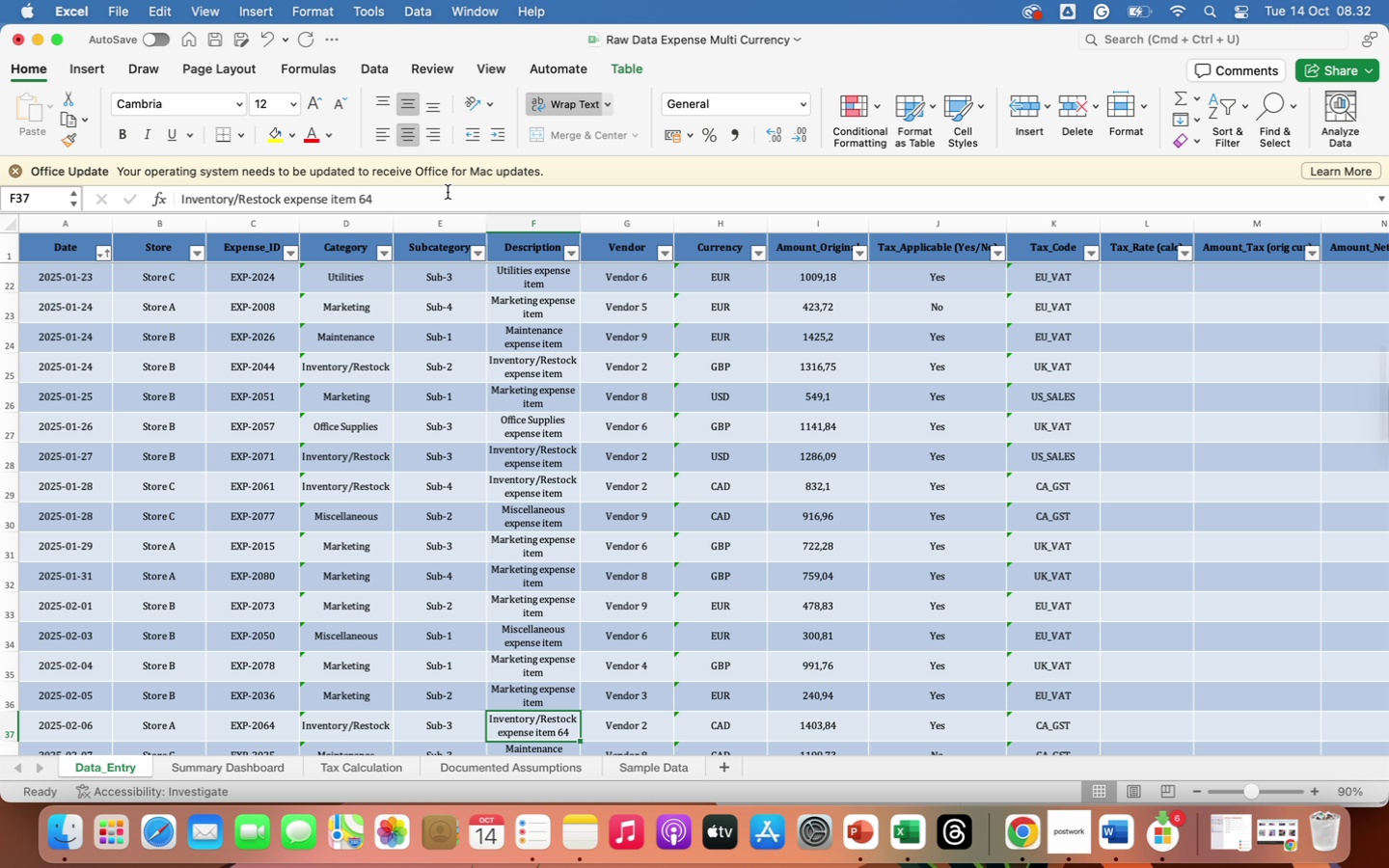 
left_click([445, 196])
 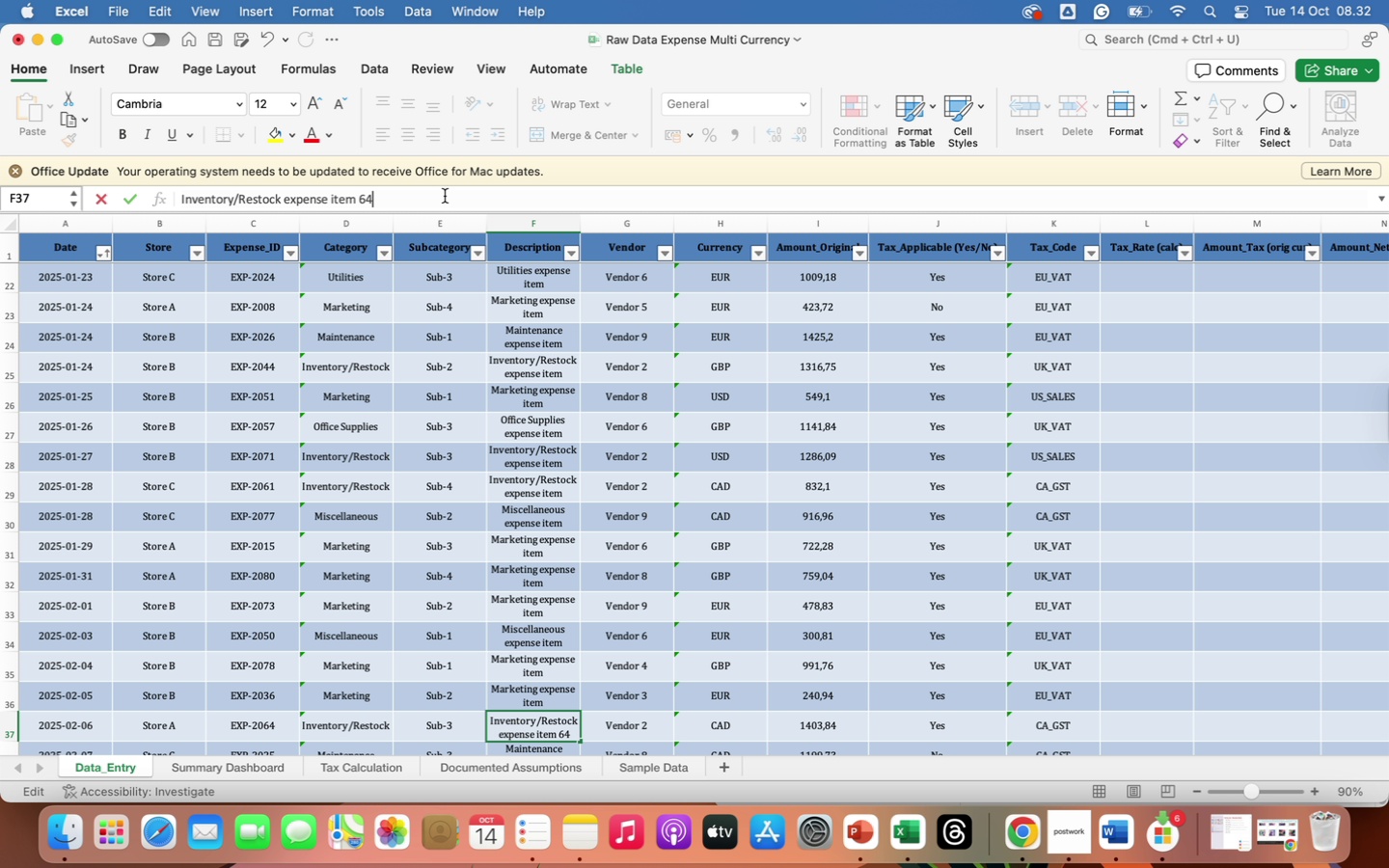 
key(Backspace)
 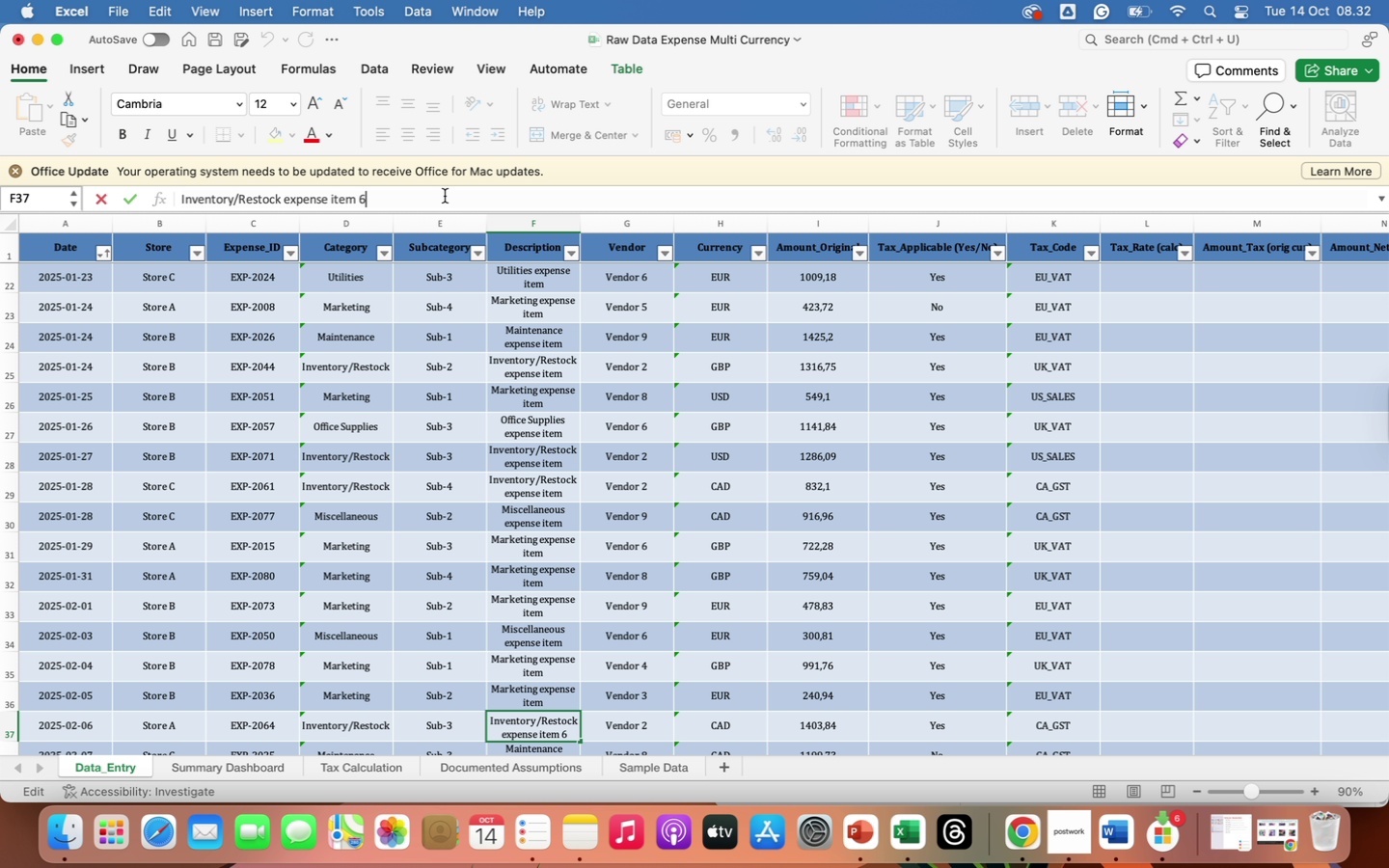 
key(Backspace)
 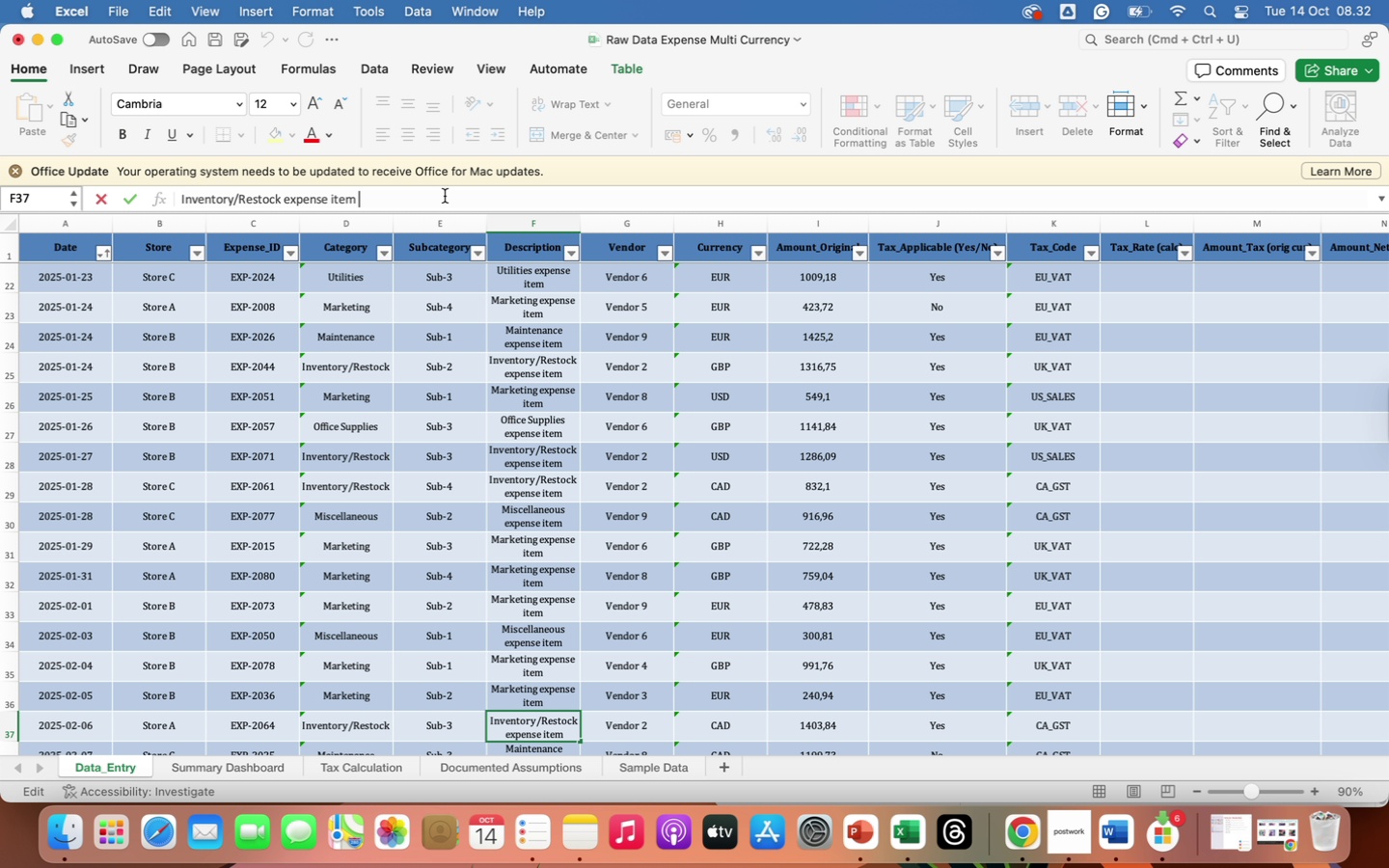 
key(Backspace)
 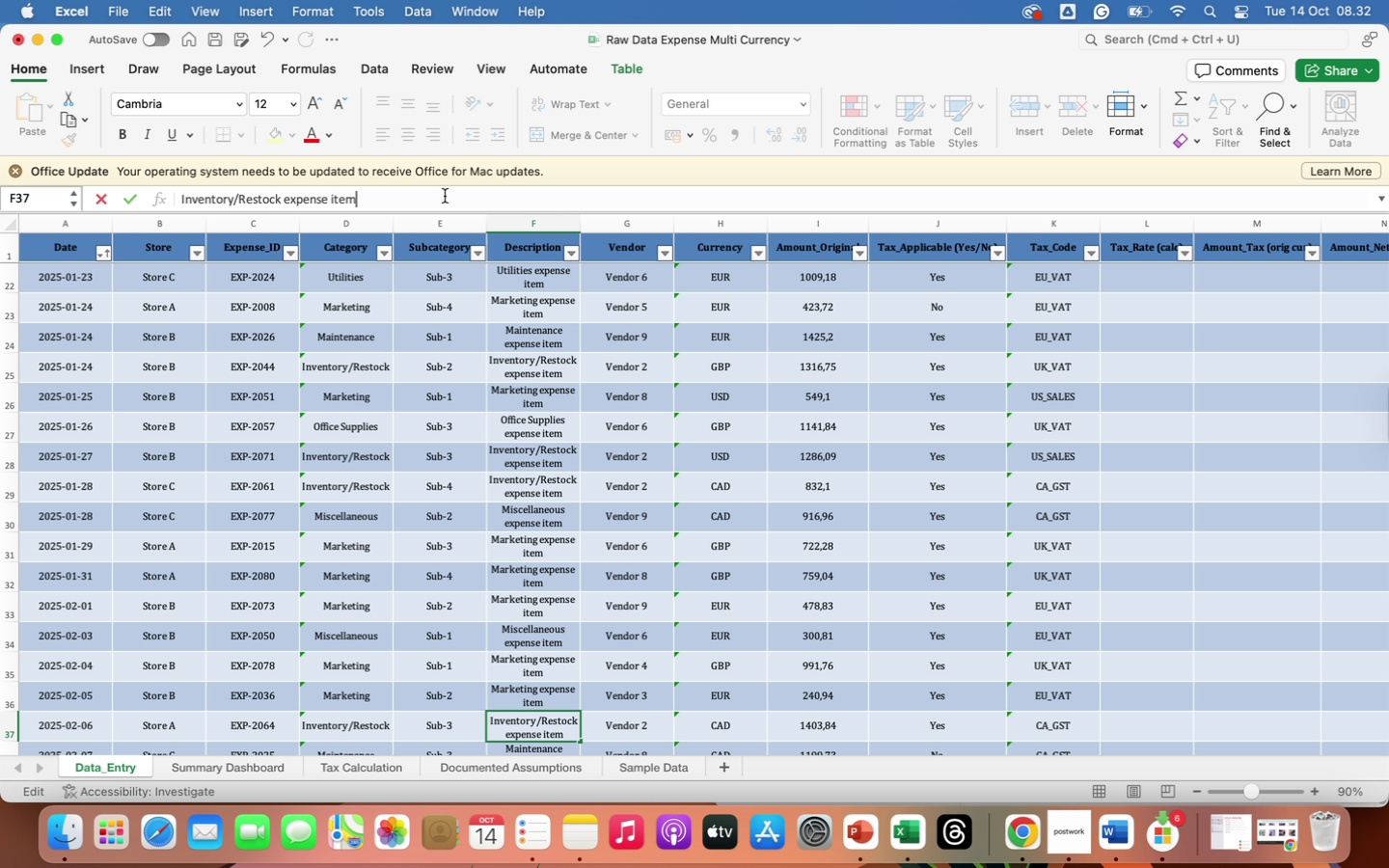 
key(Enter)
 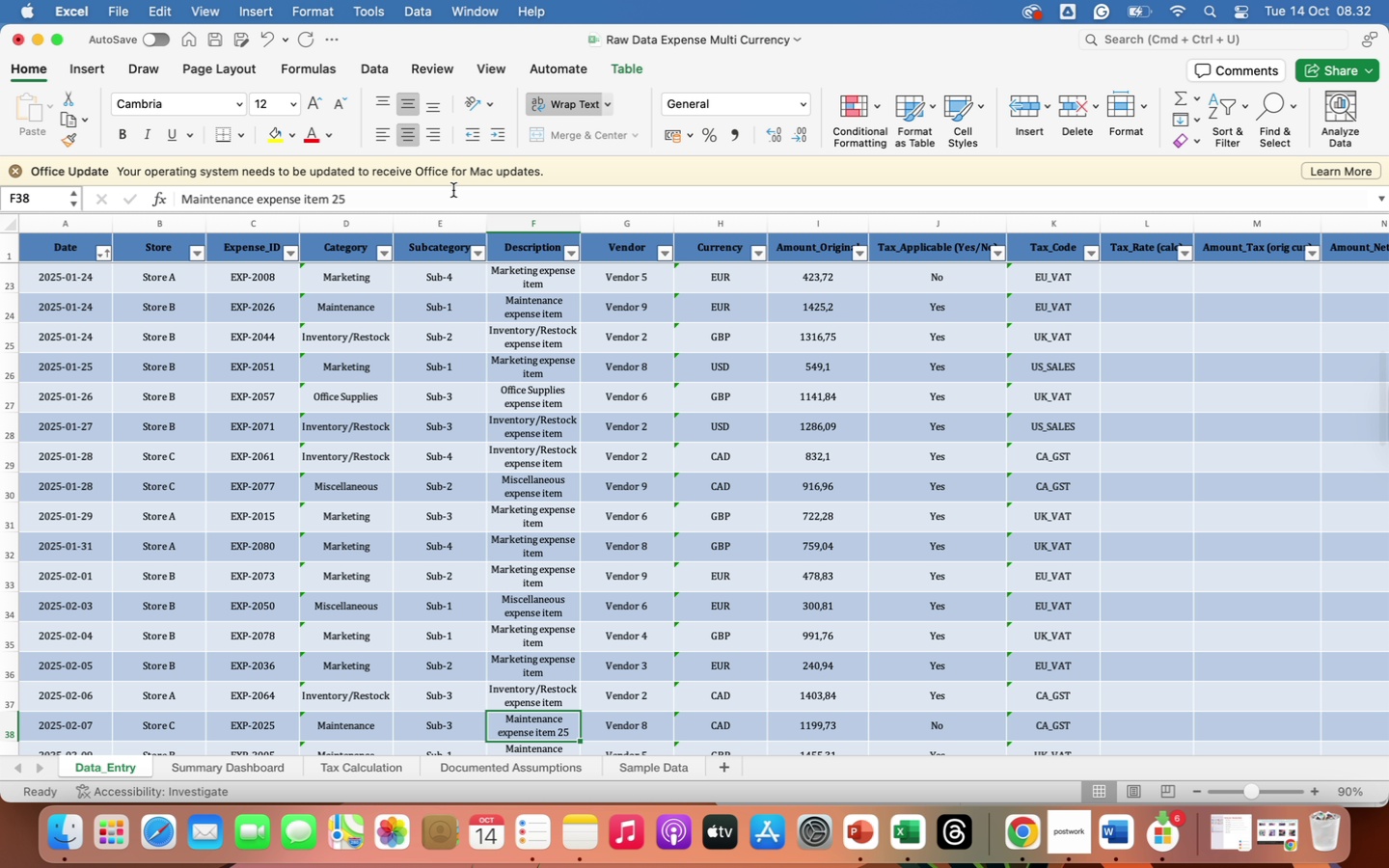 
left_click([452, 193])
 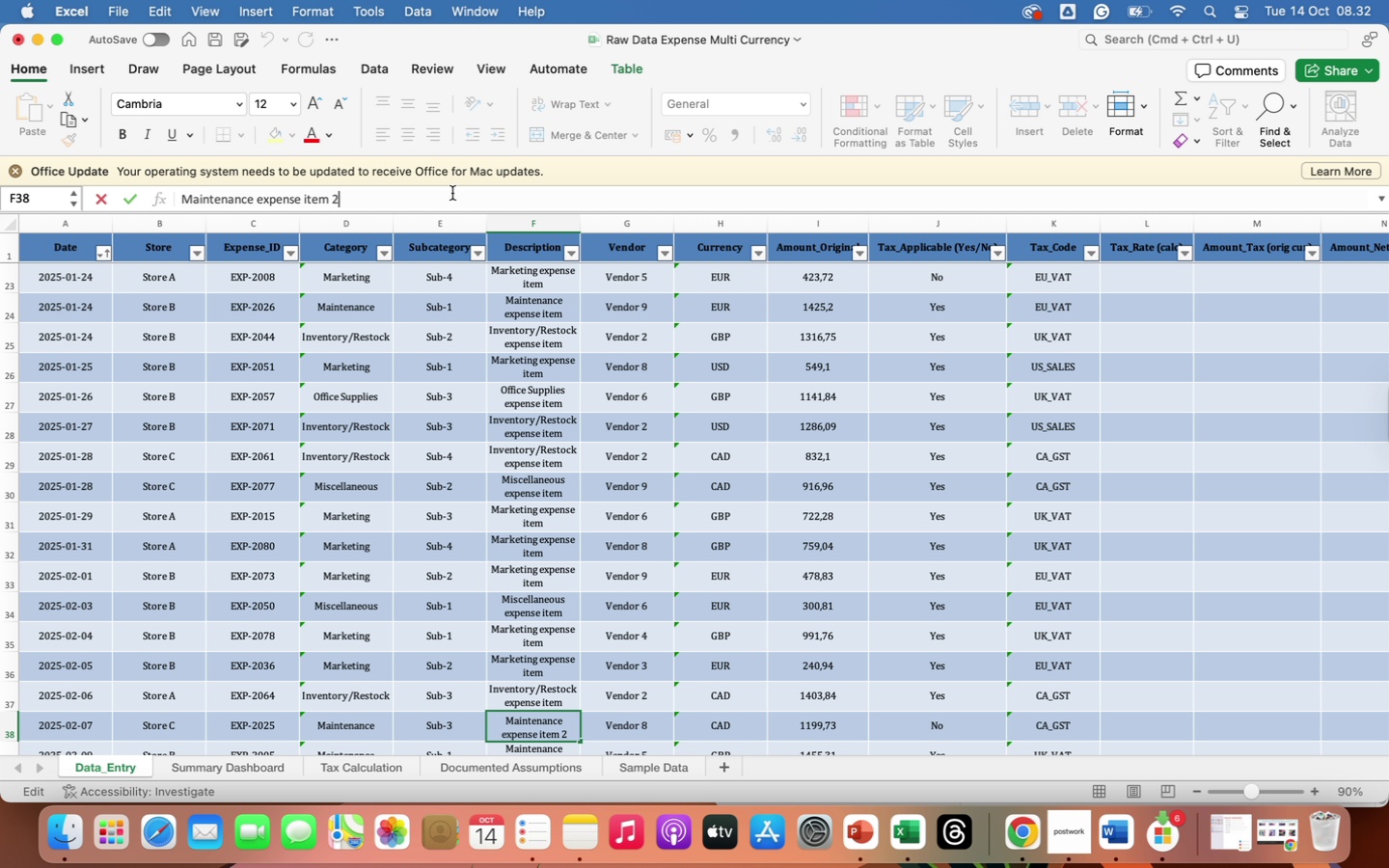 
key(Backspace)
 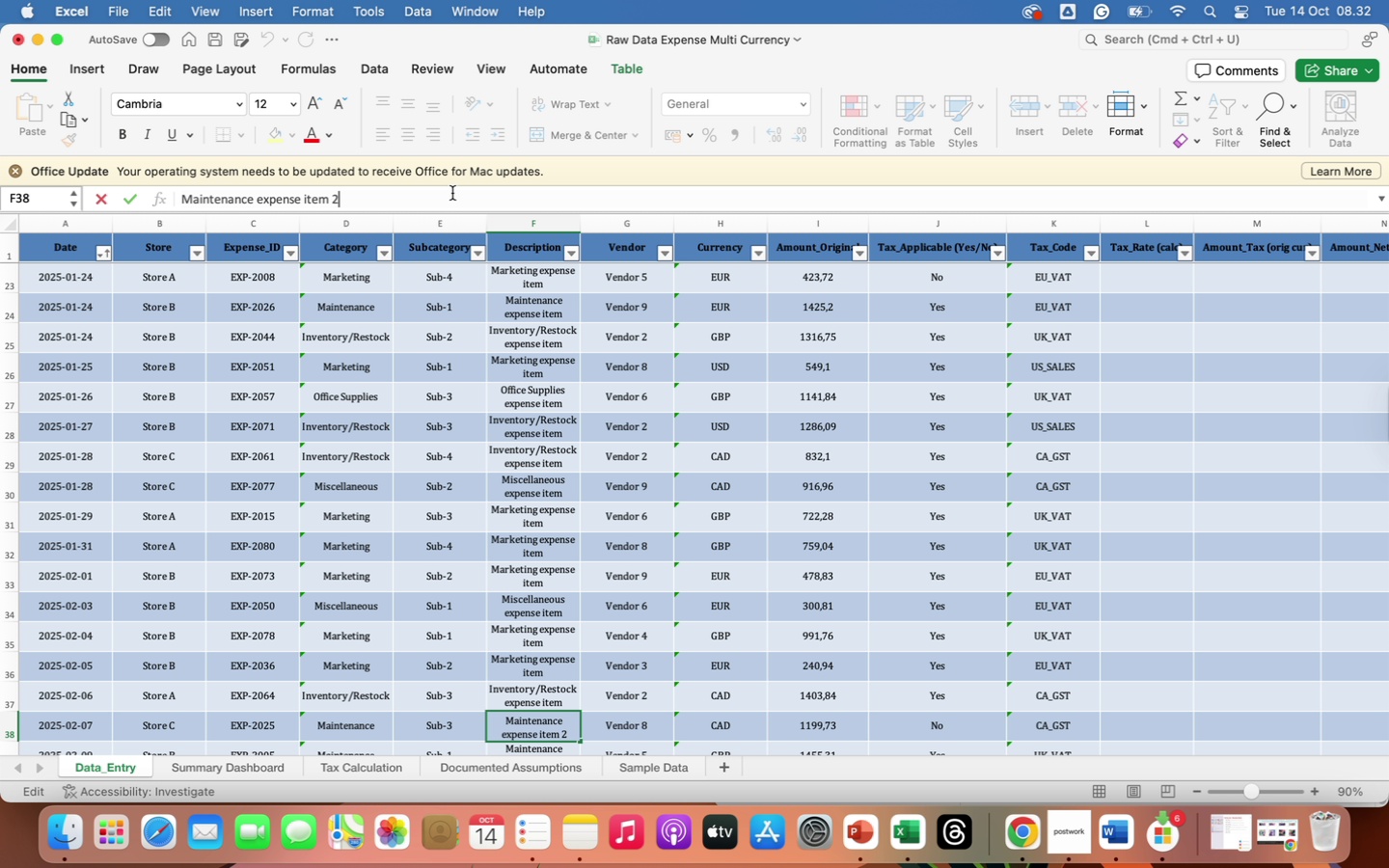 
key(Backspace)
 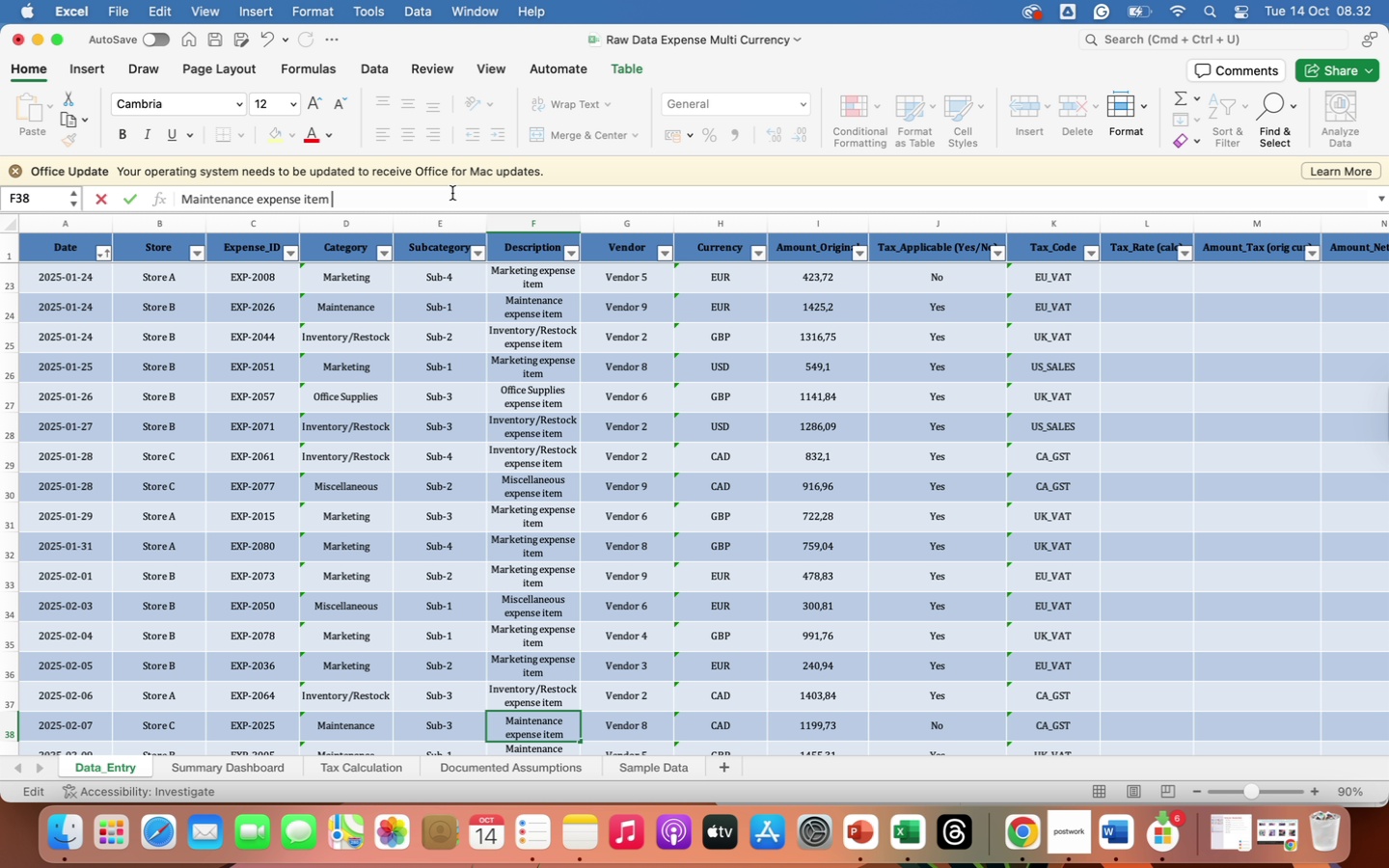 
key(Backspace)
 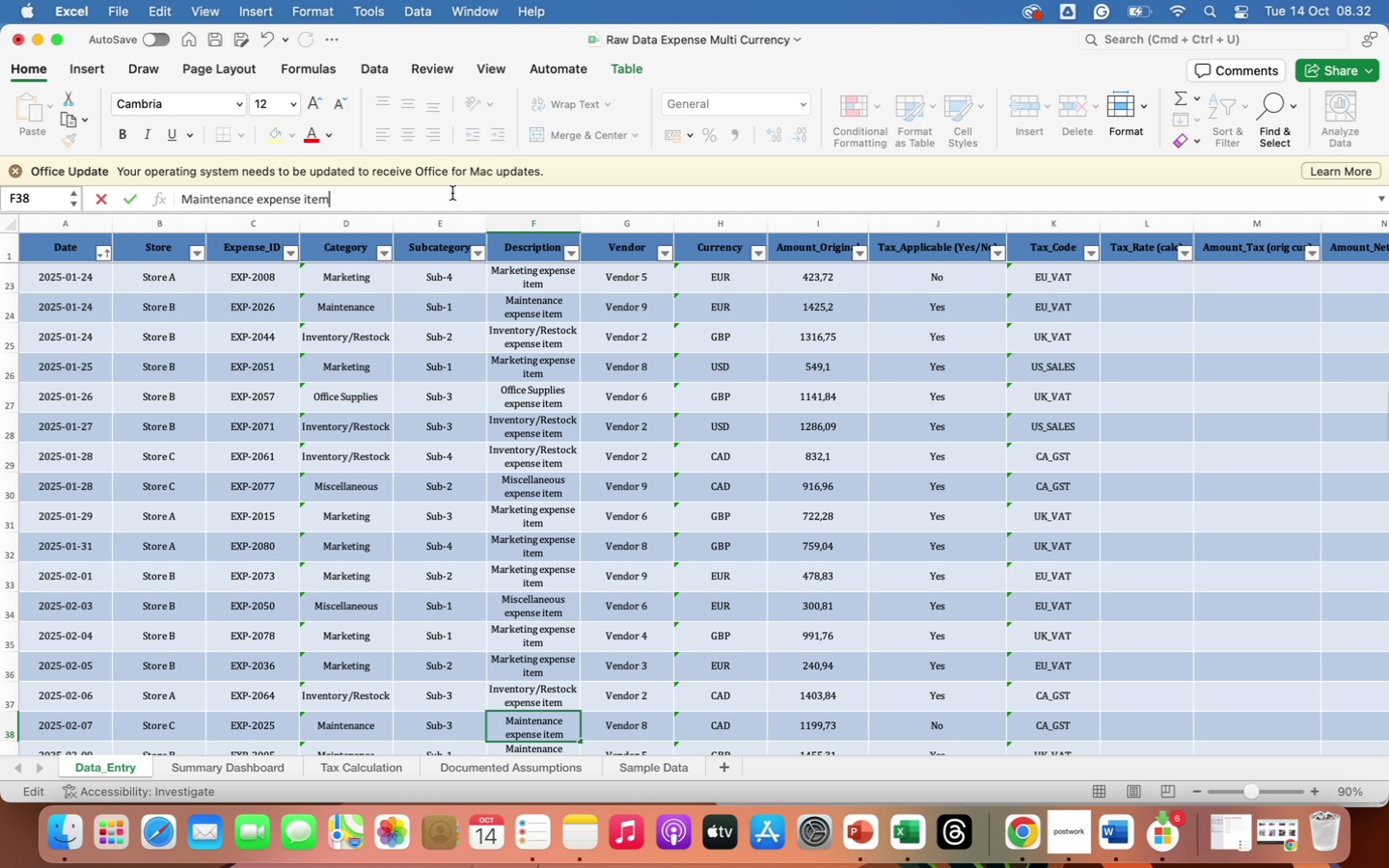 
key(Enter)
 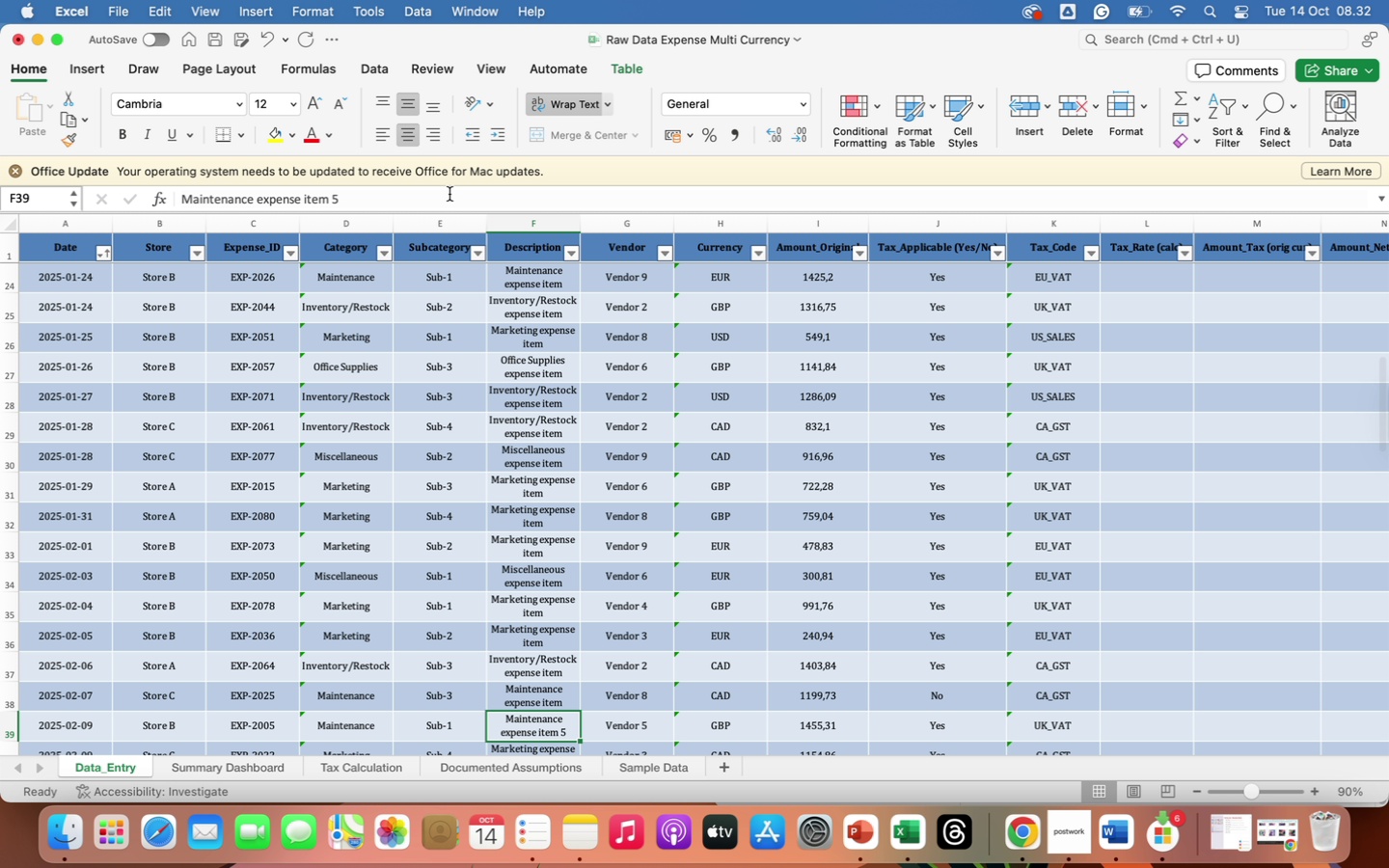 
left_click([449, 195])
 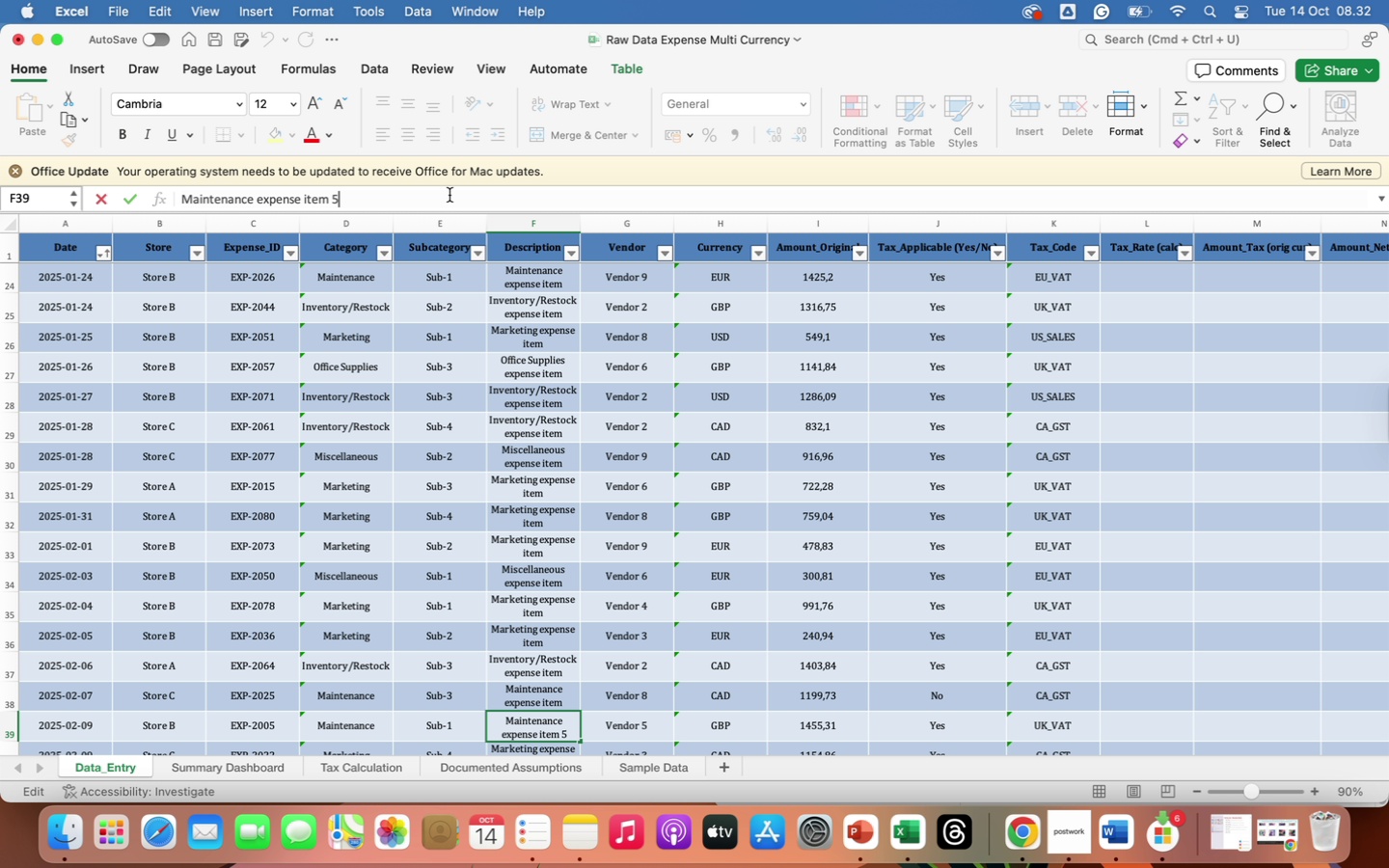 
key(Backspace)
 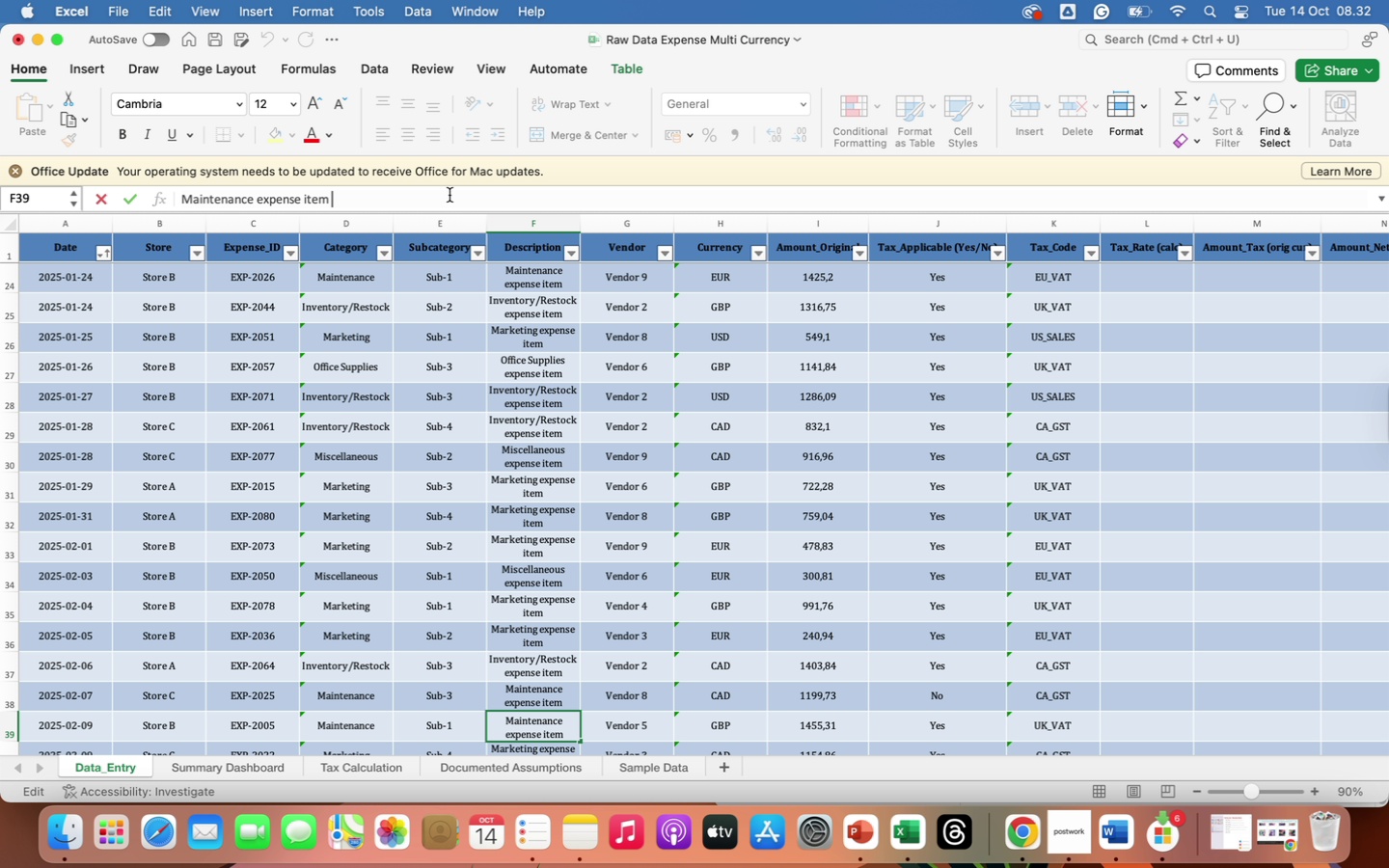 
key(Backspace)
 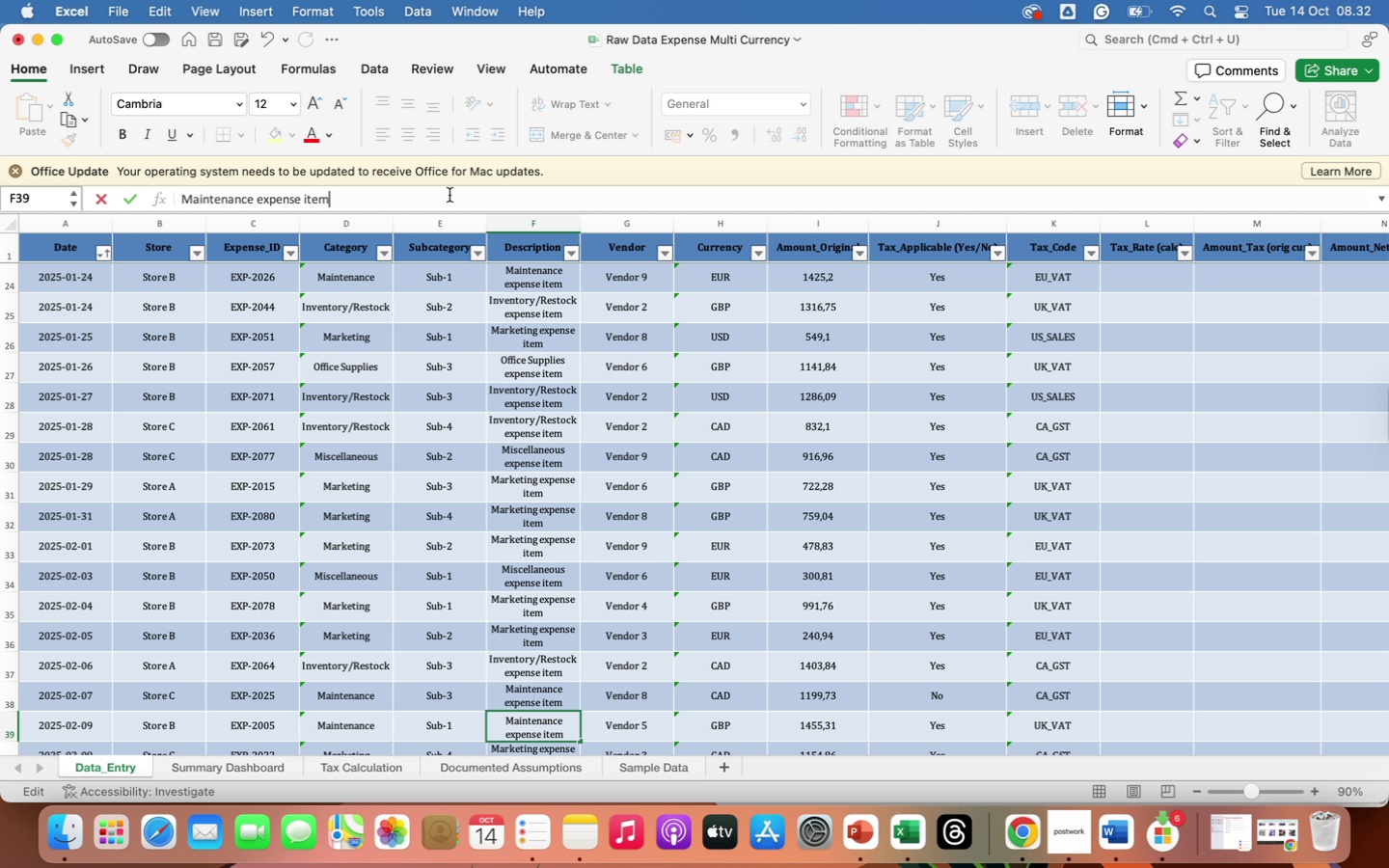 
key(Enter)
 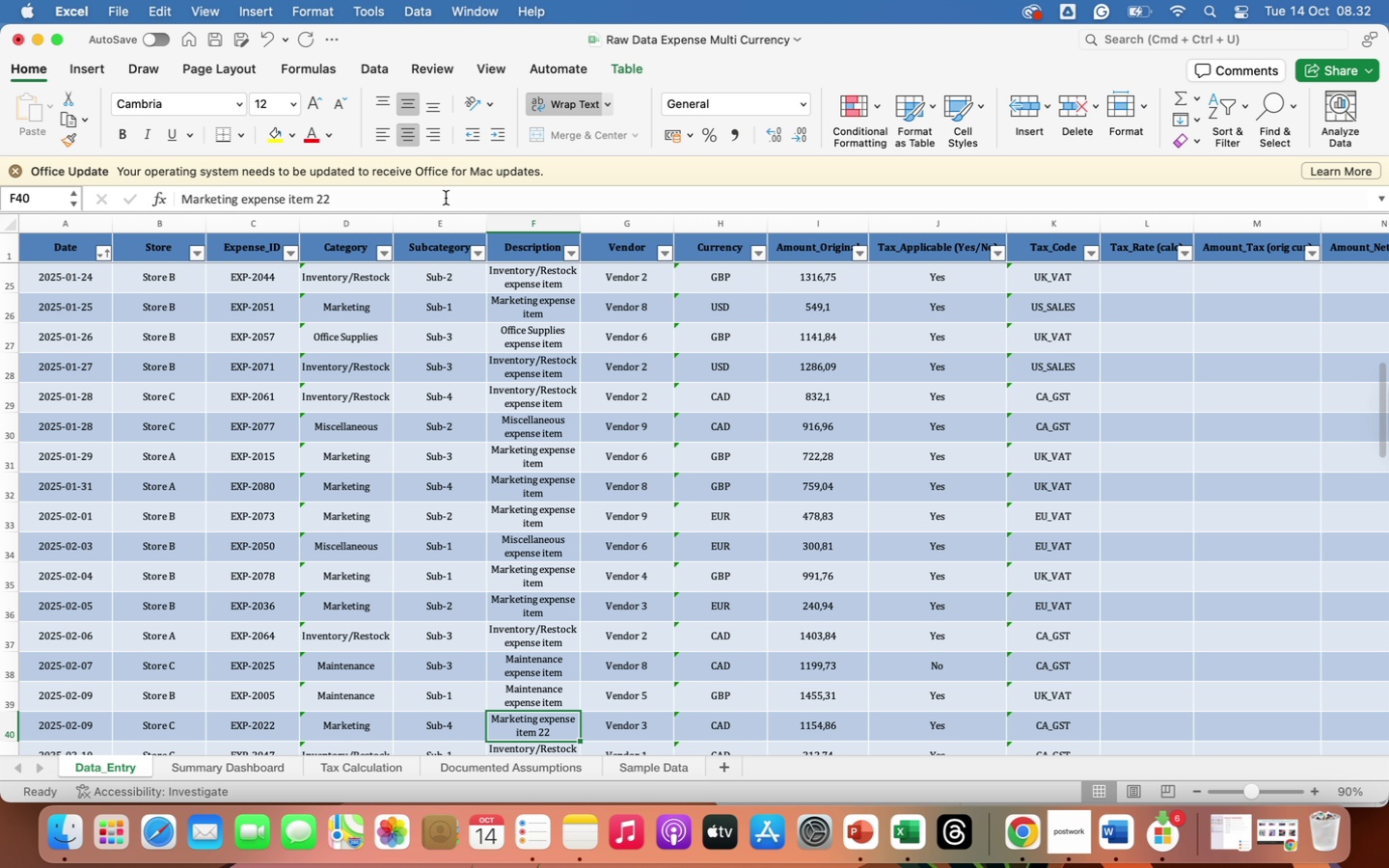 
left_click([443, 201])
 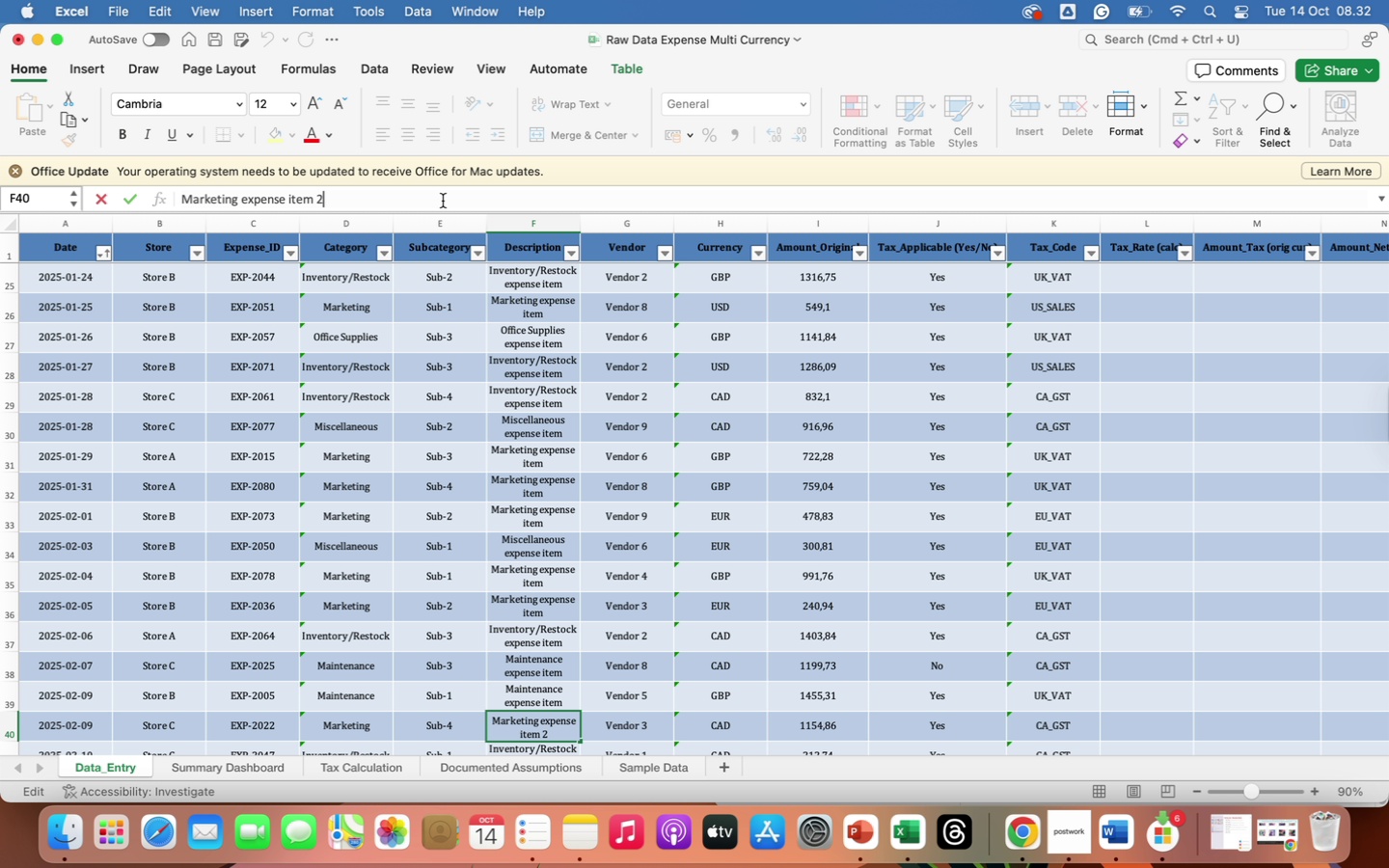 
key(Backspace)
 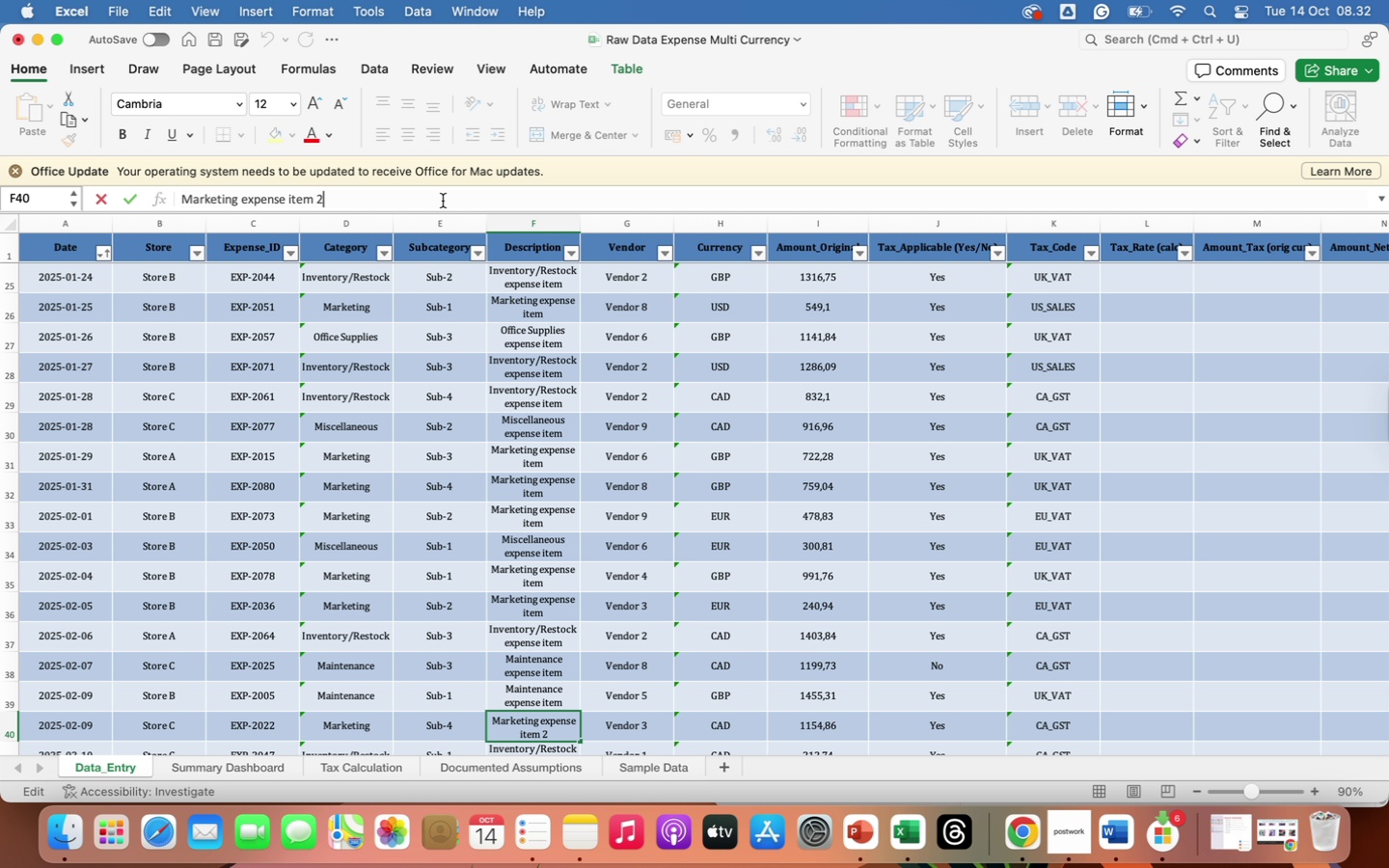 
key(Backspace)
 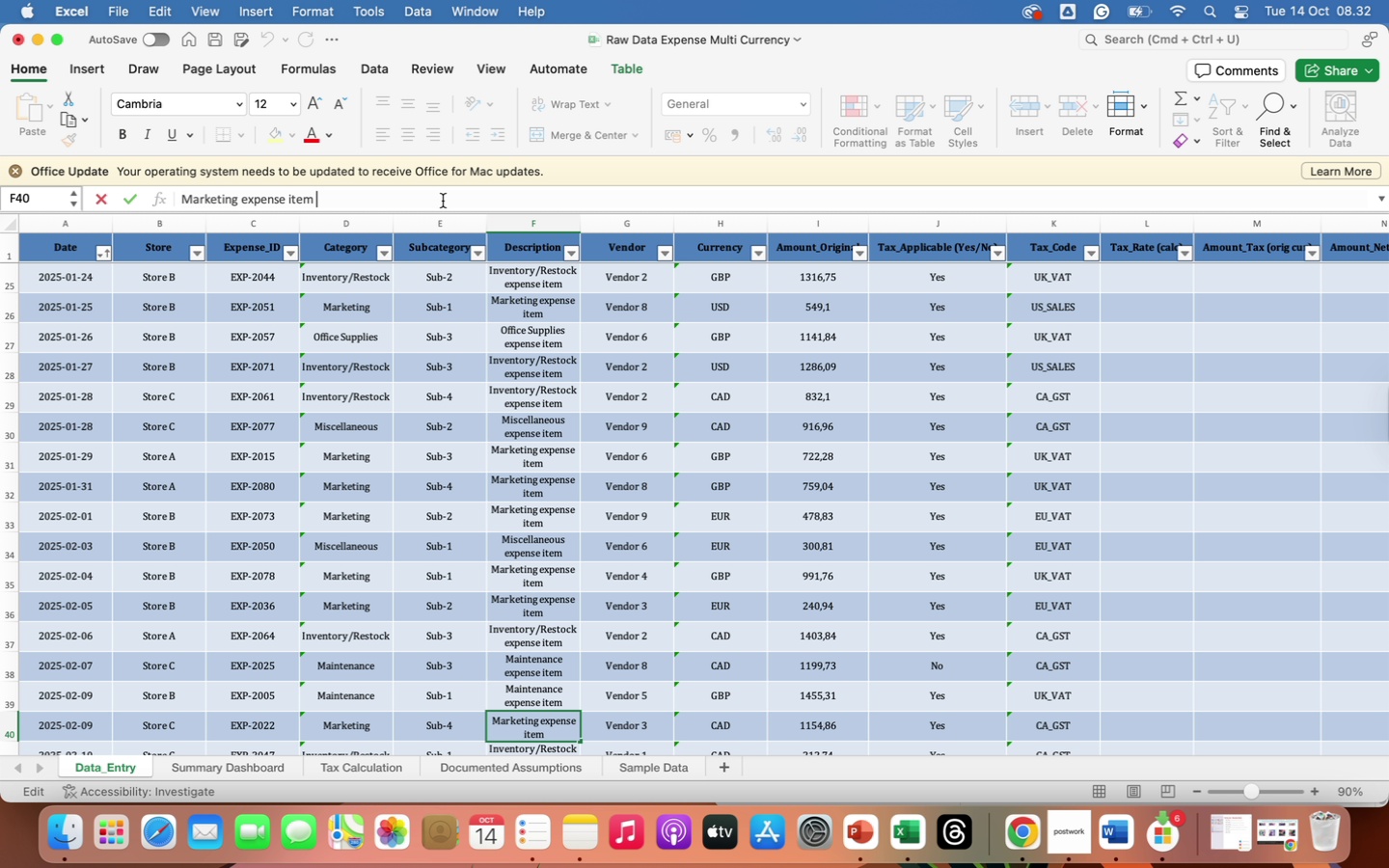 
key(Backspace)
 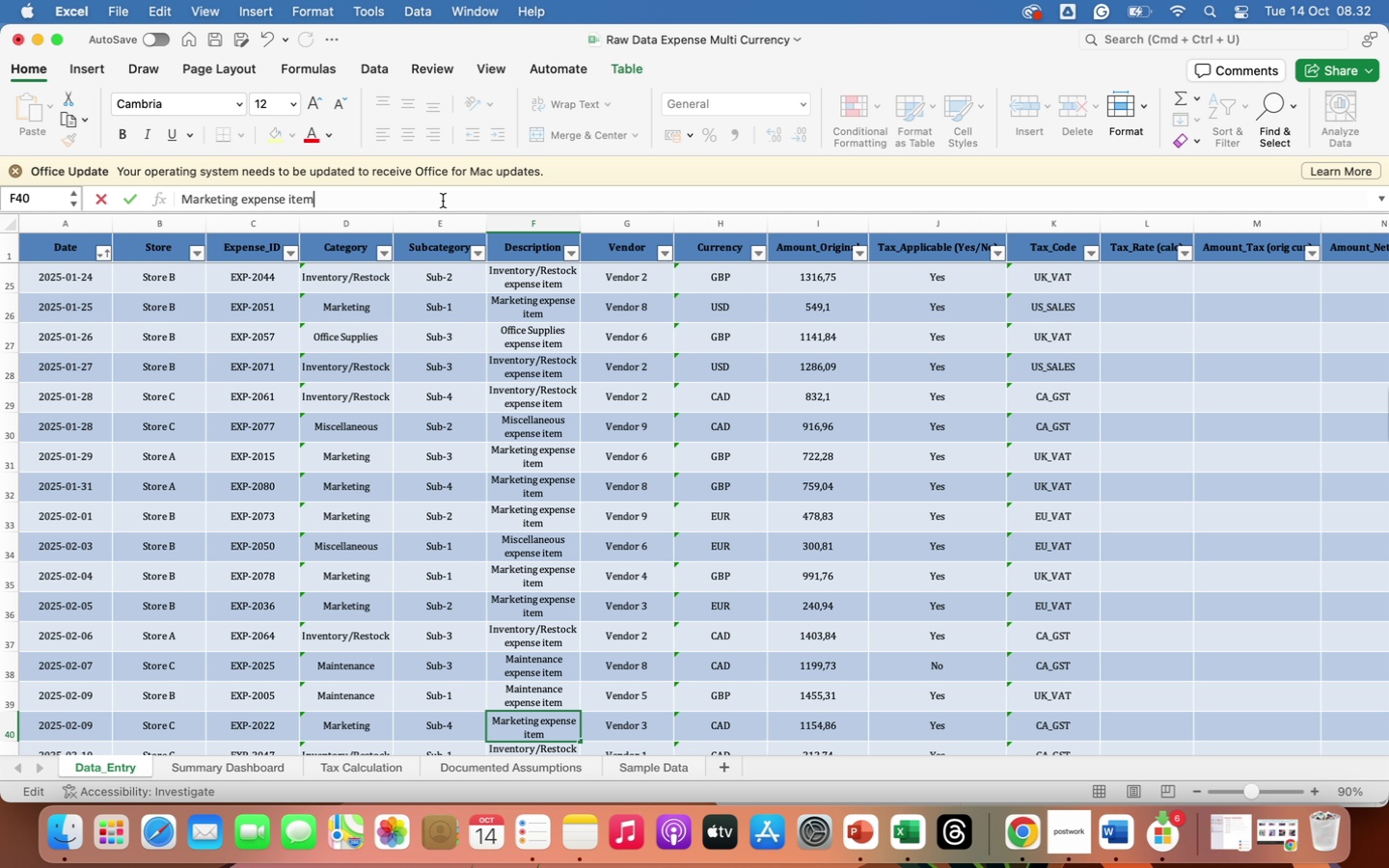 
key(Enter)
 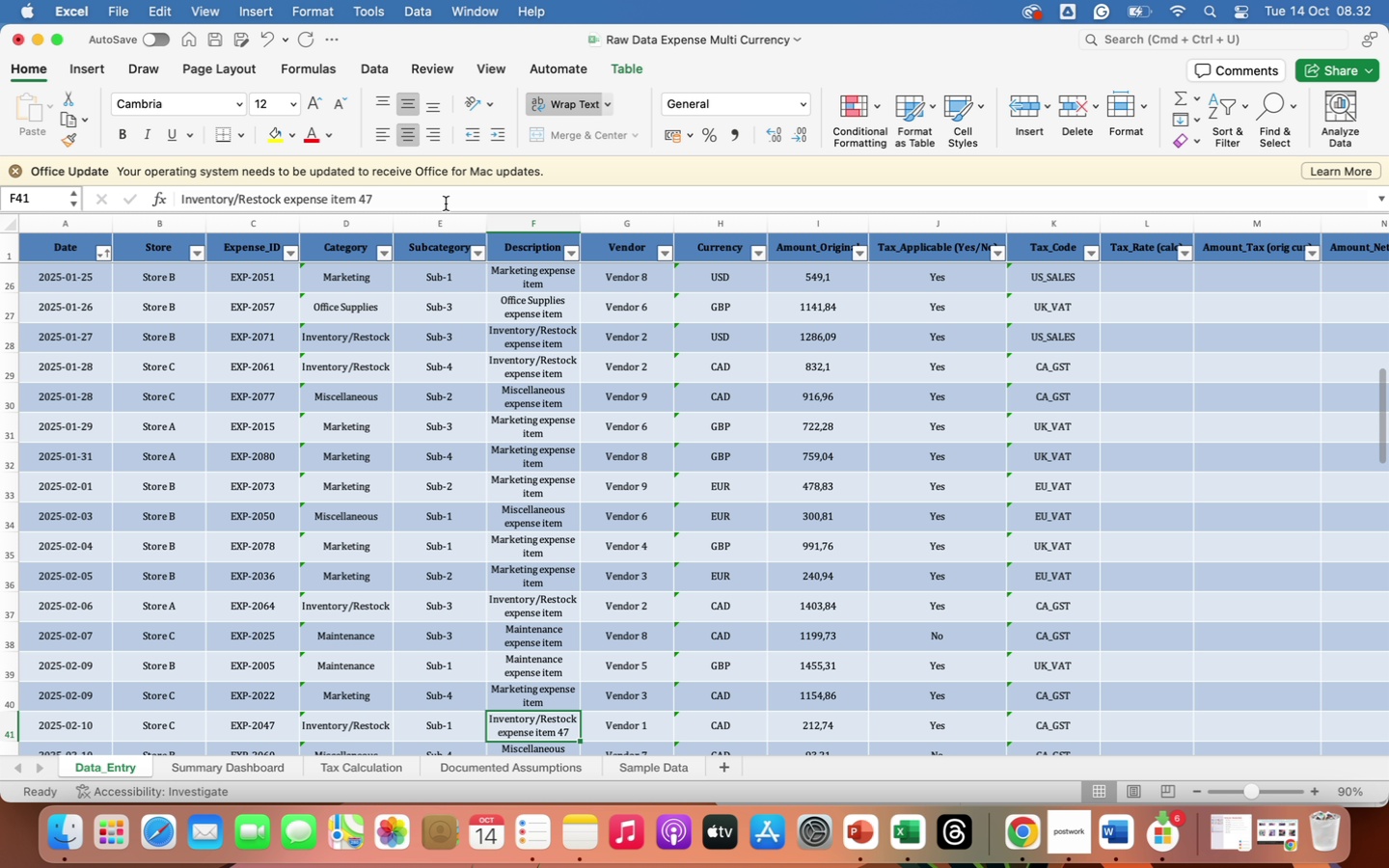 
left_click([447, 204])
 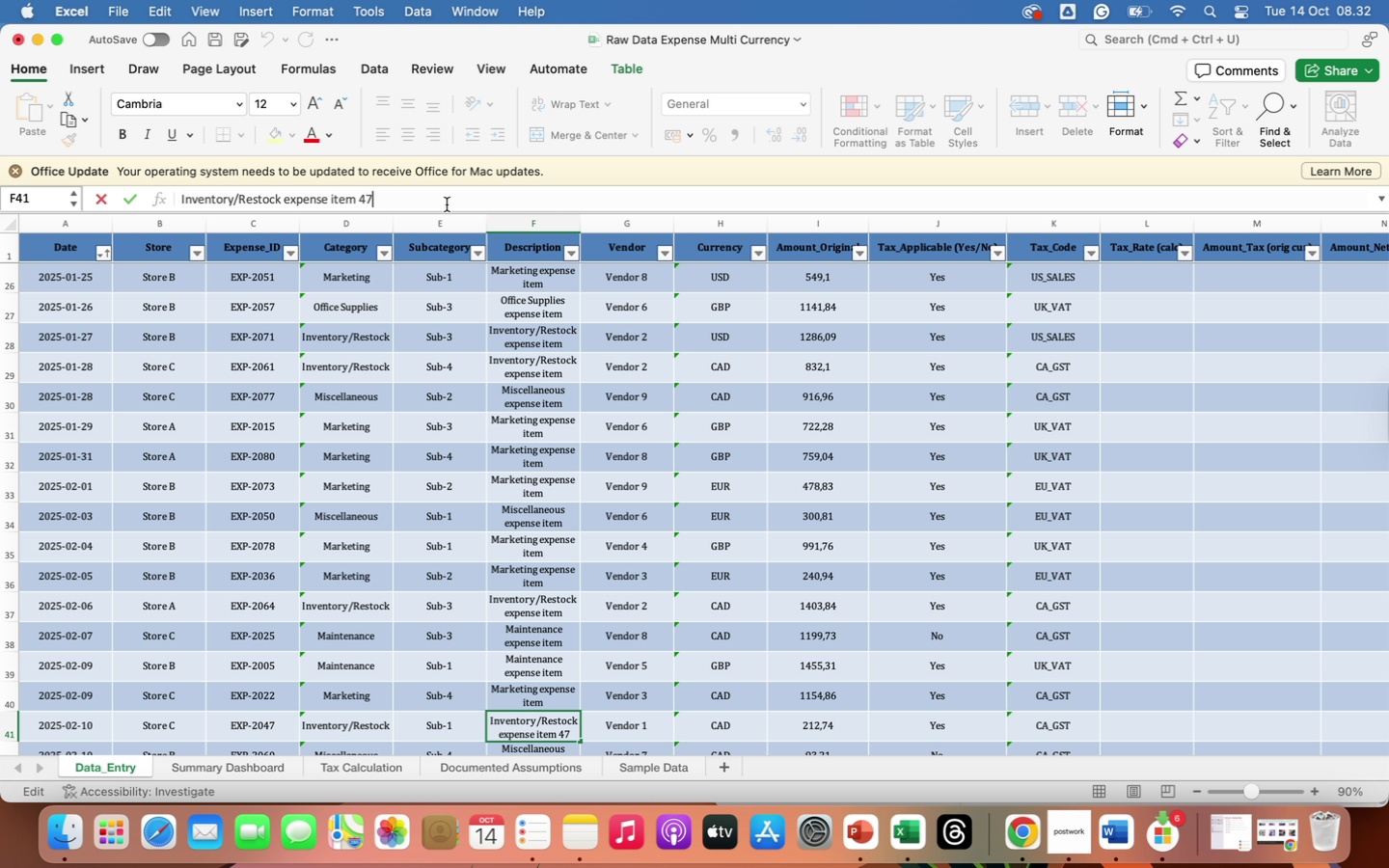 
key(Backspace)
 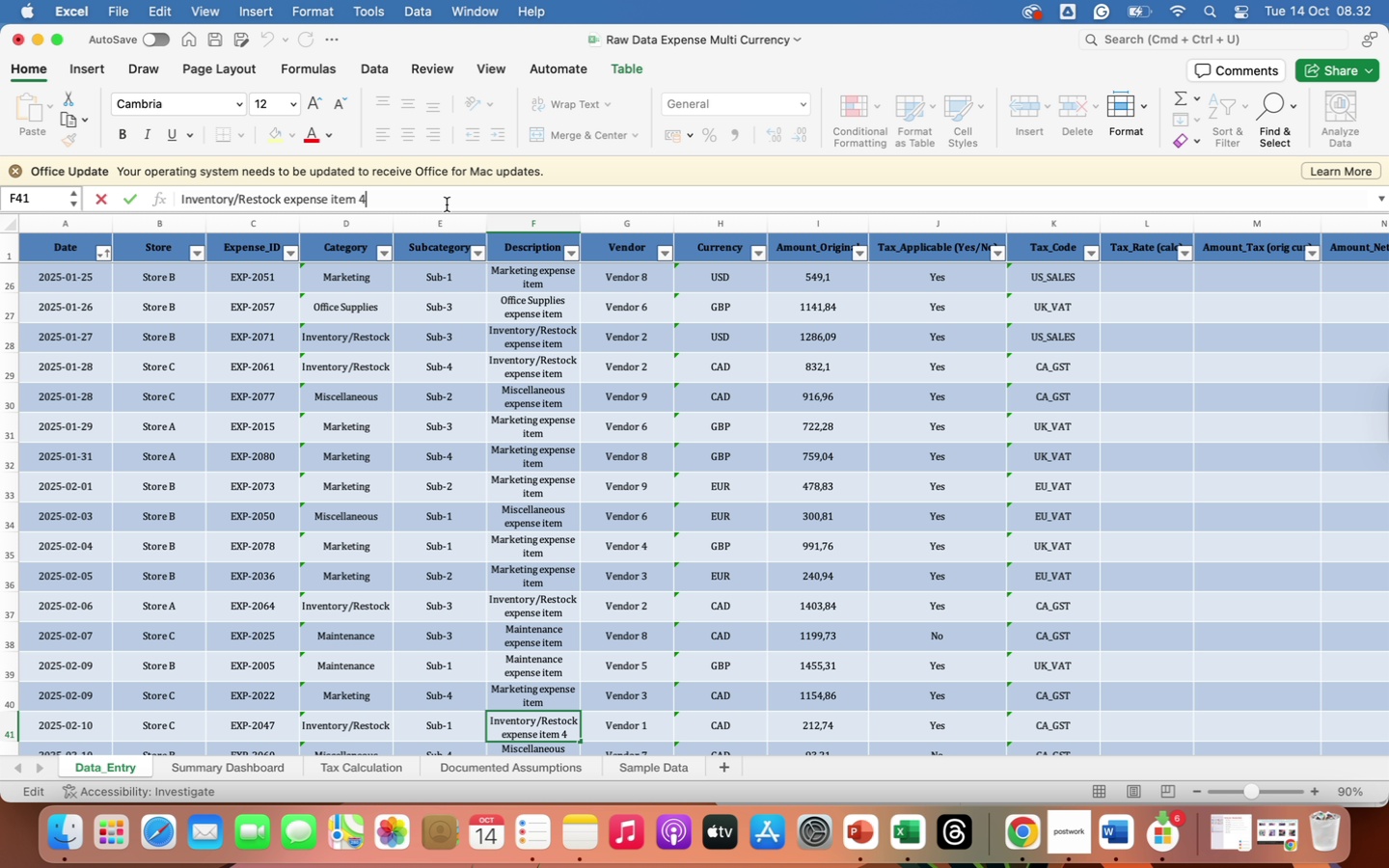 
key(Backspace)
 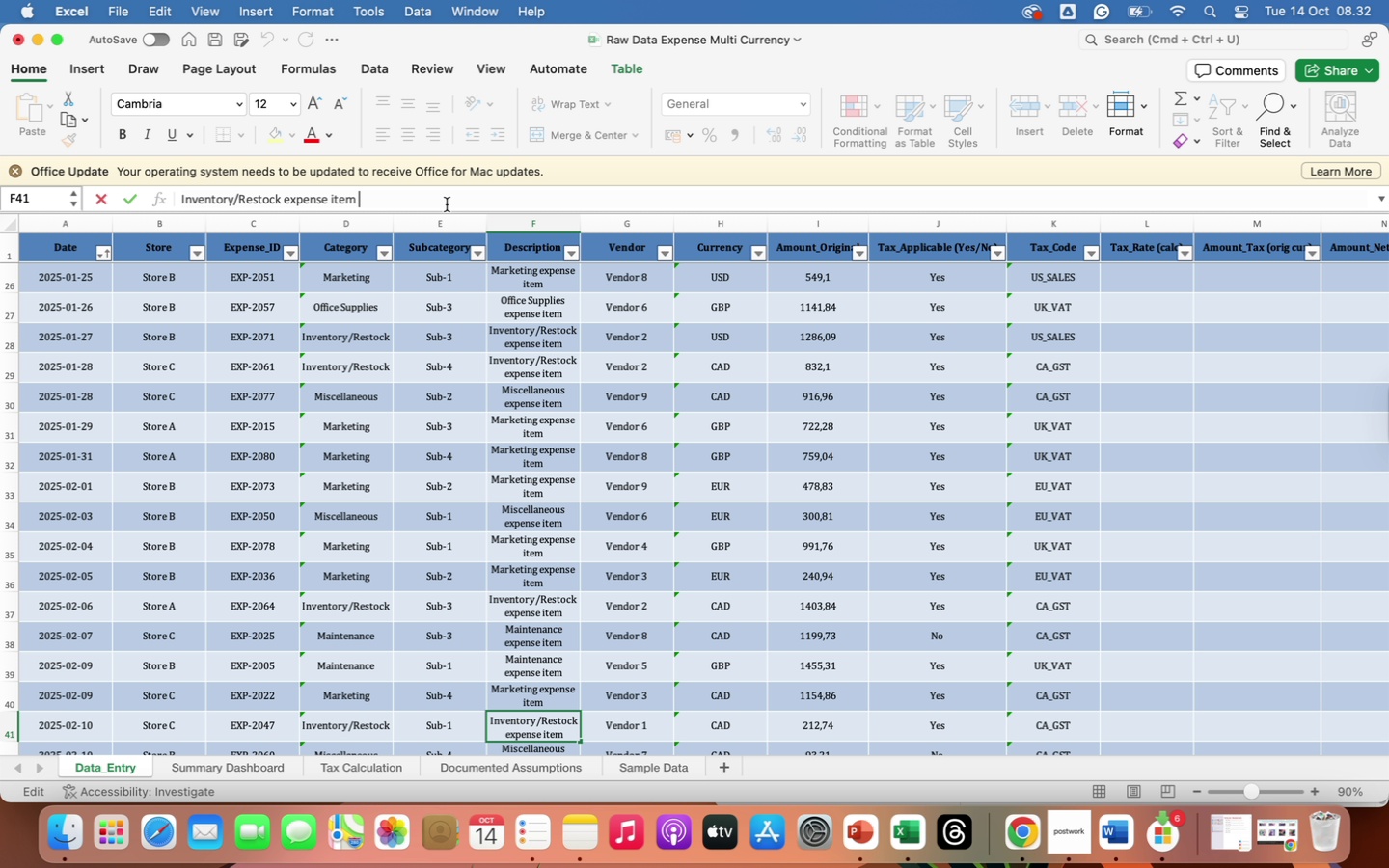 
key(Backspace)
 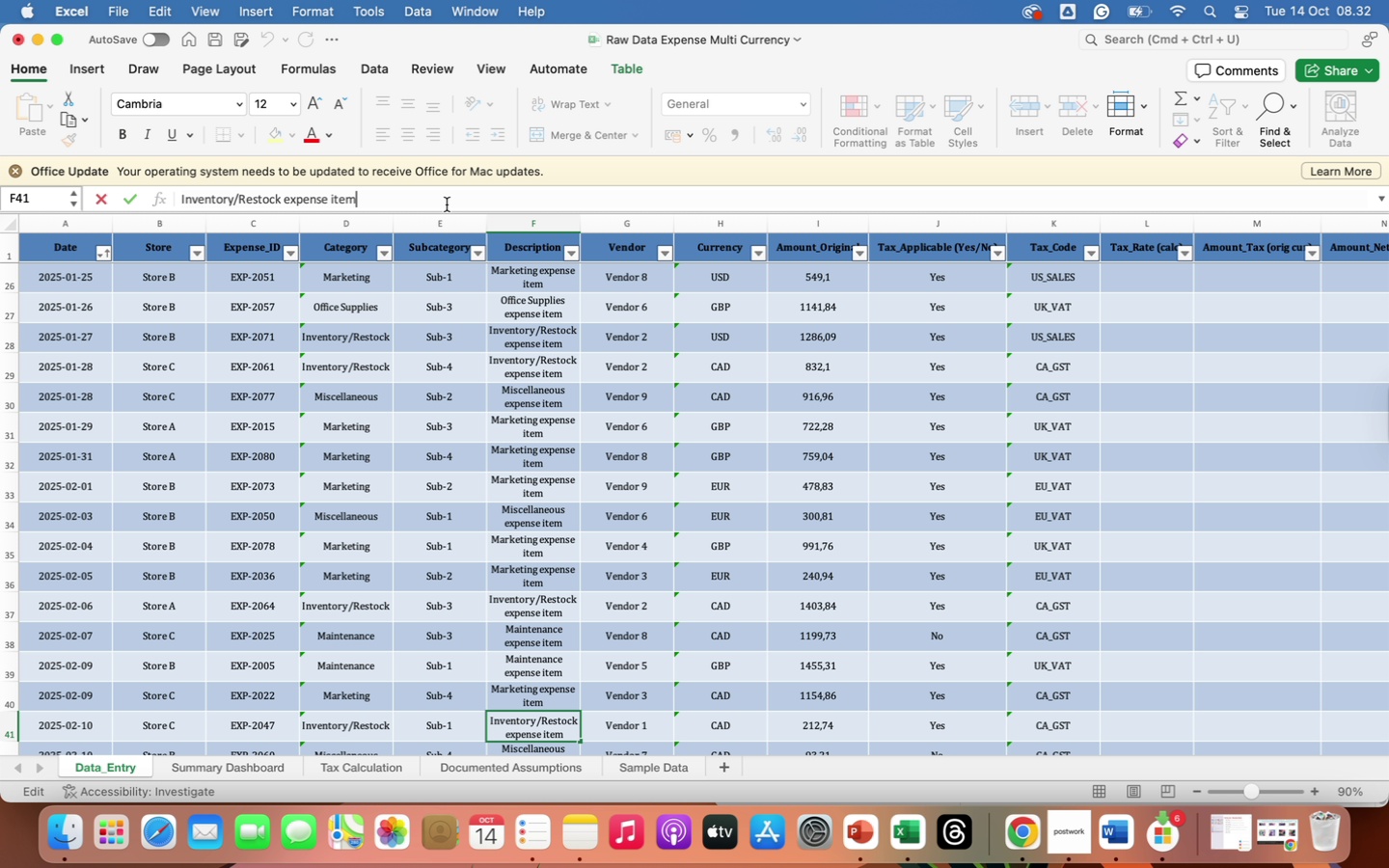 
key(Enter)
 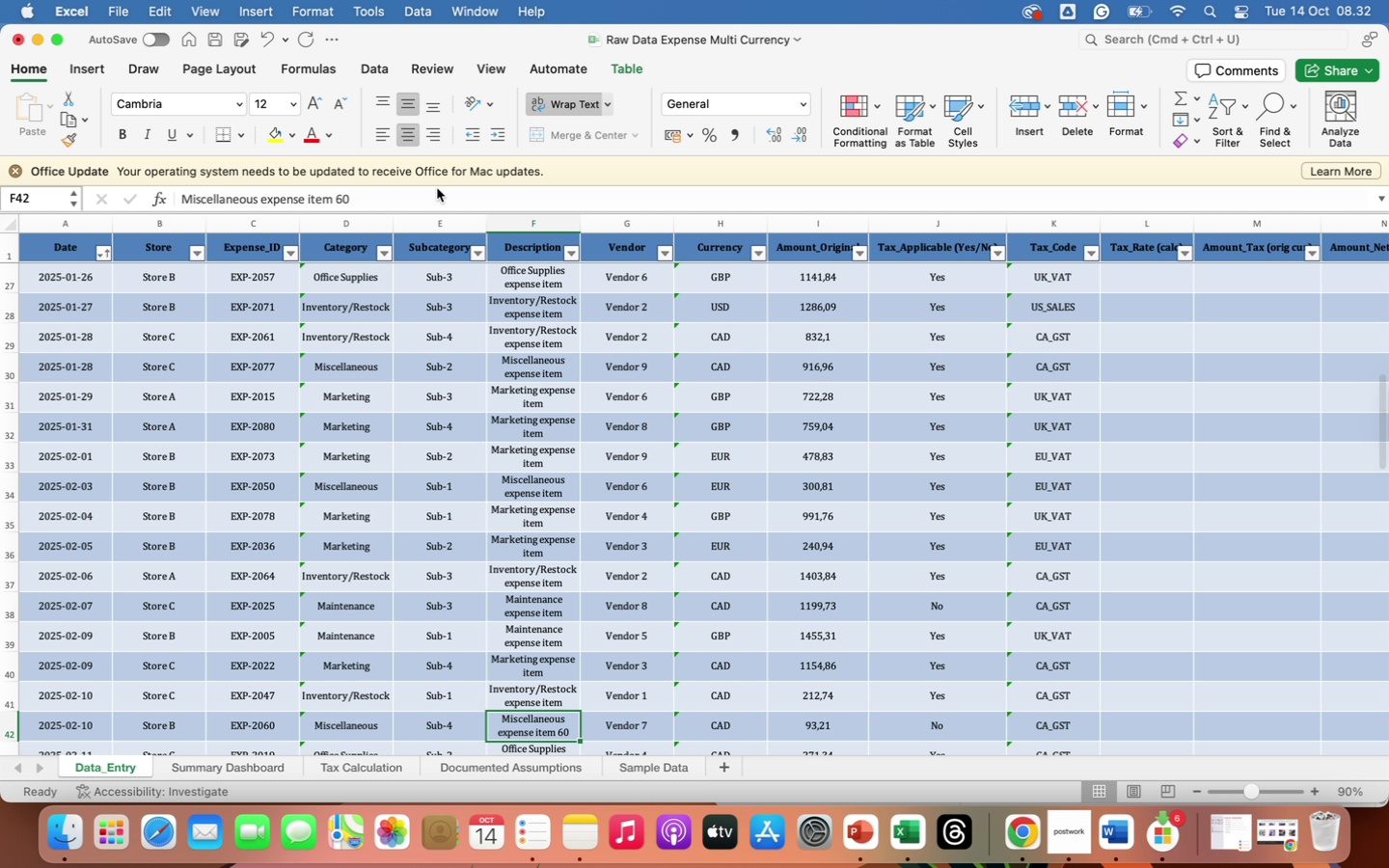 
left_click([427, 198])
 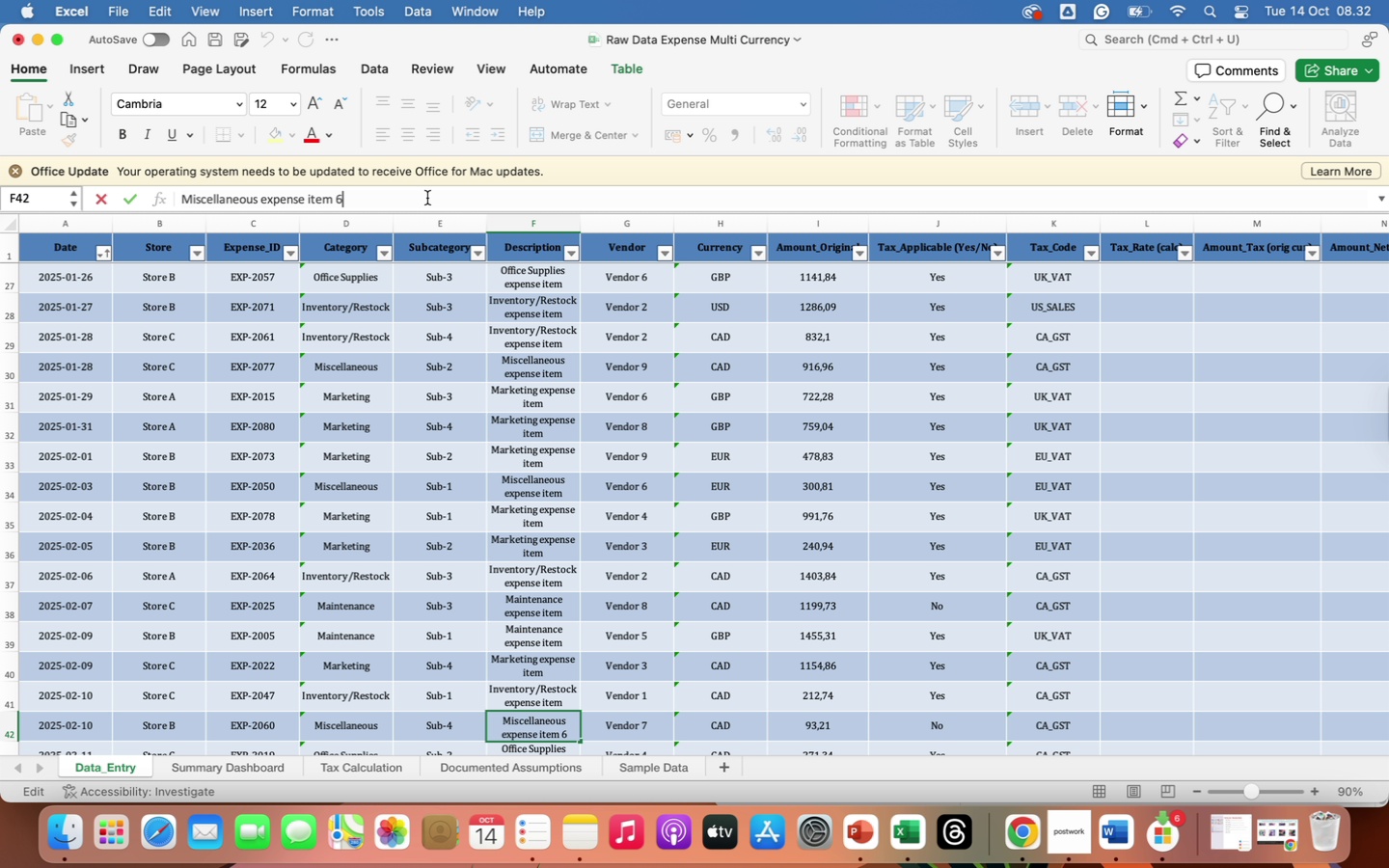 
key(Backspace)
 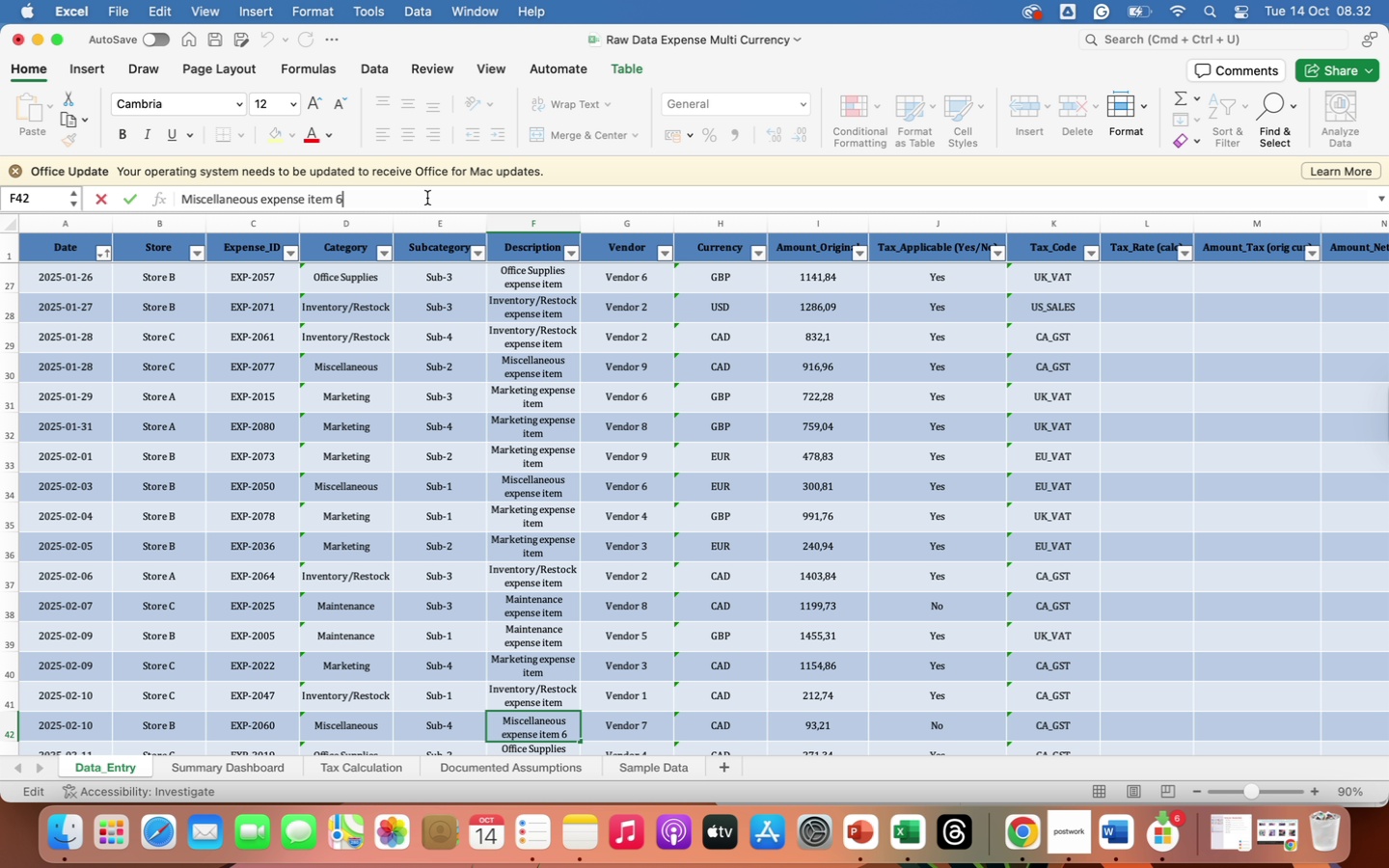 
key(Backspace)
 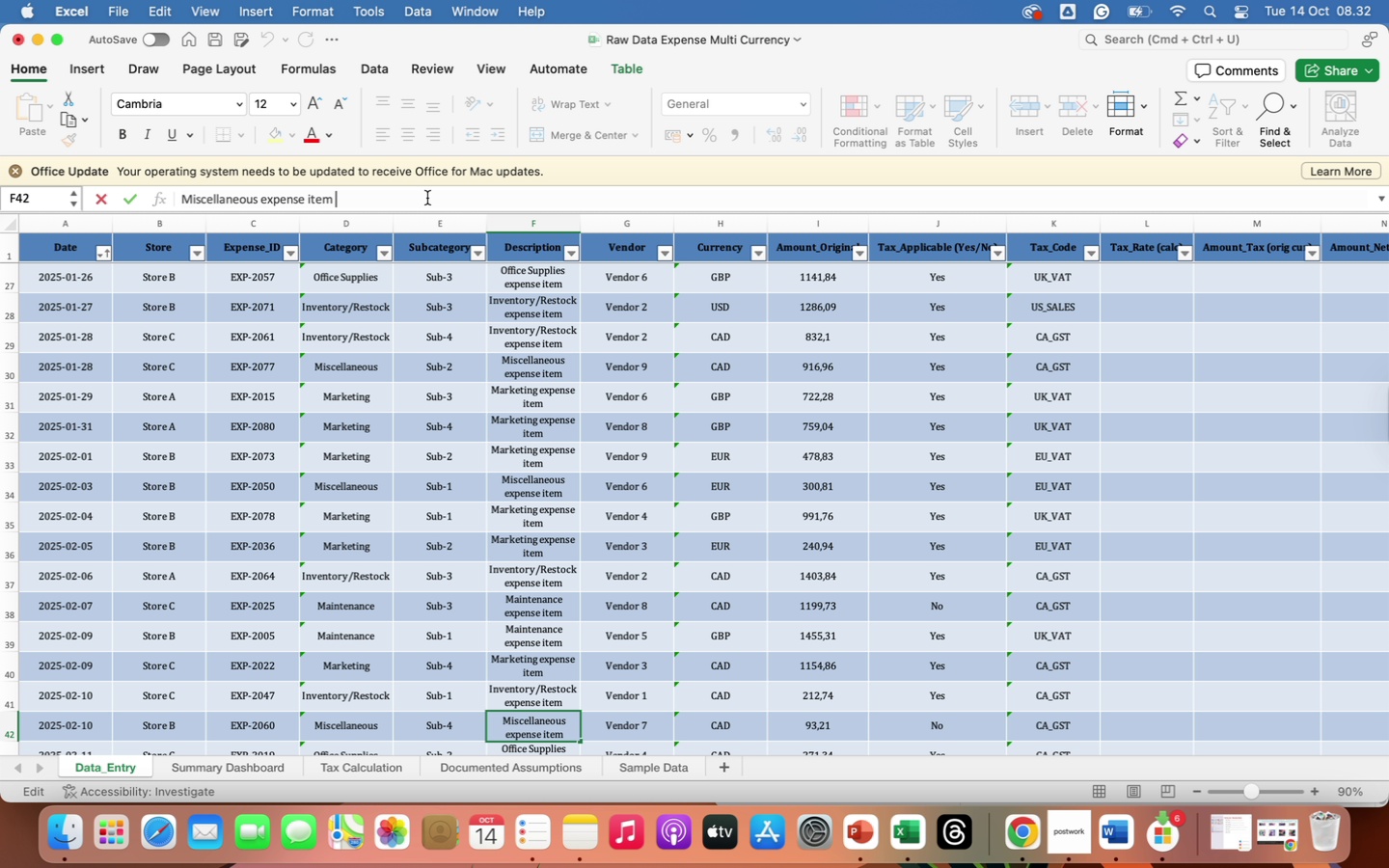 
key(Backspace)
 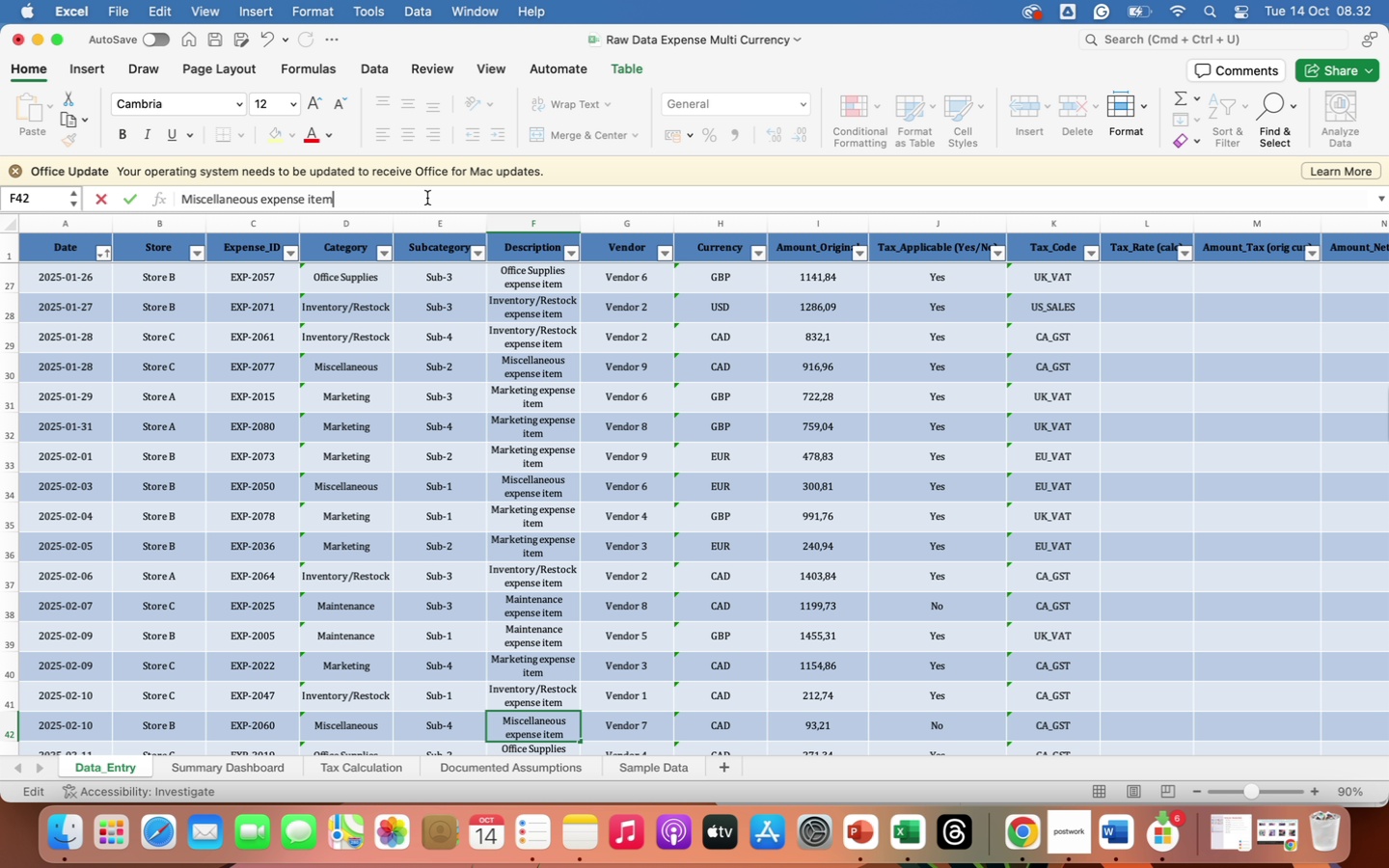 
key(Enter)
 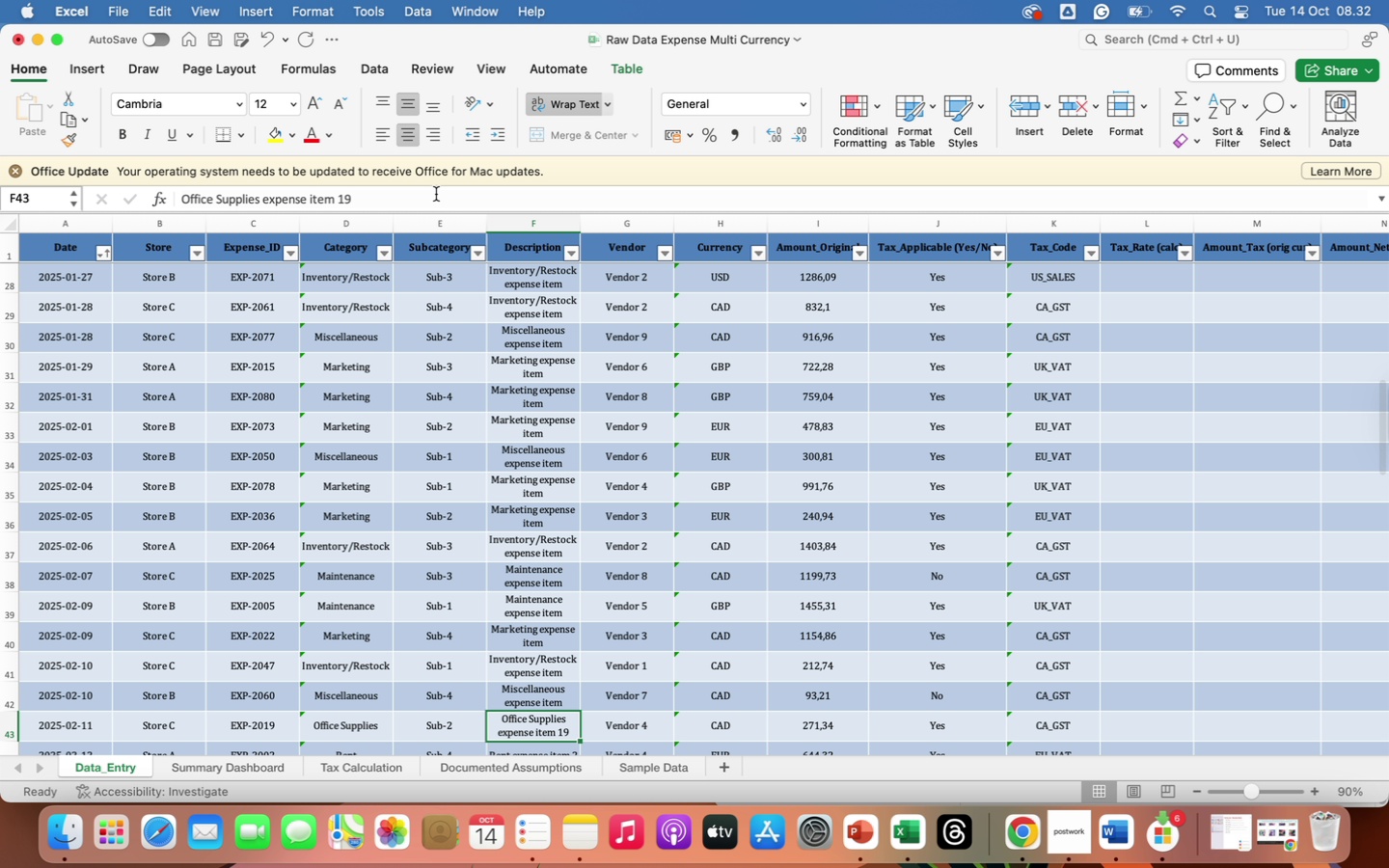 
left_click([430, 200])
 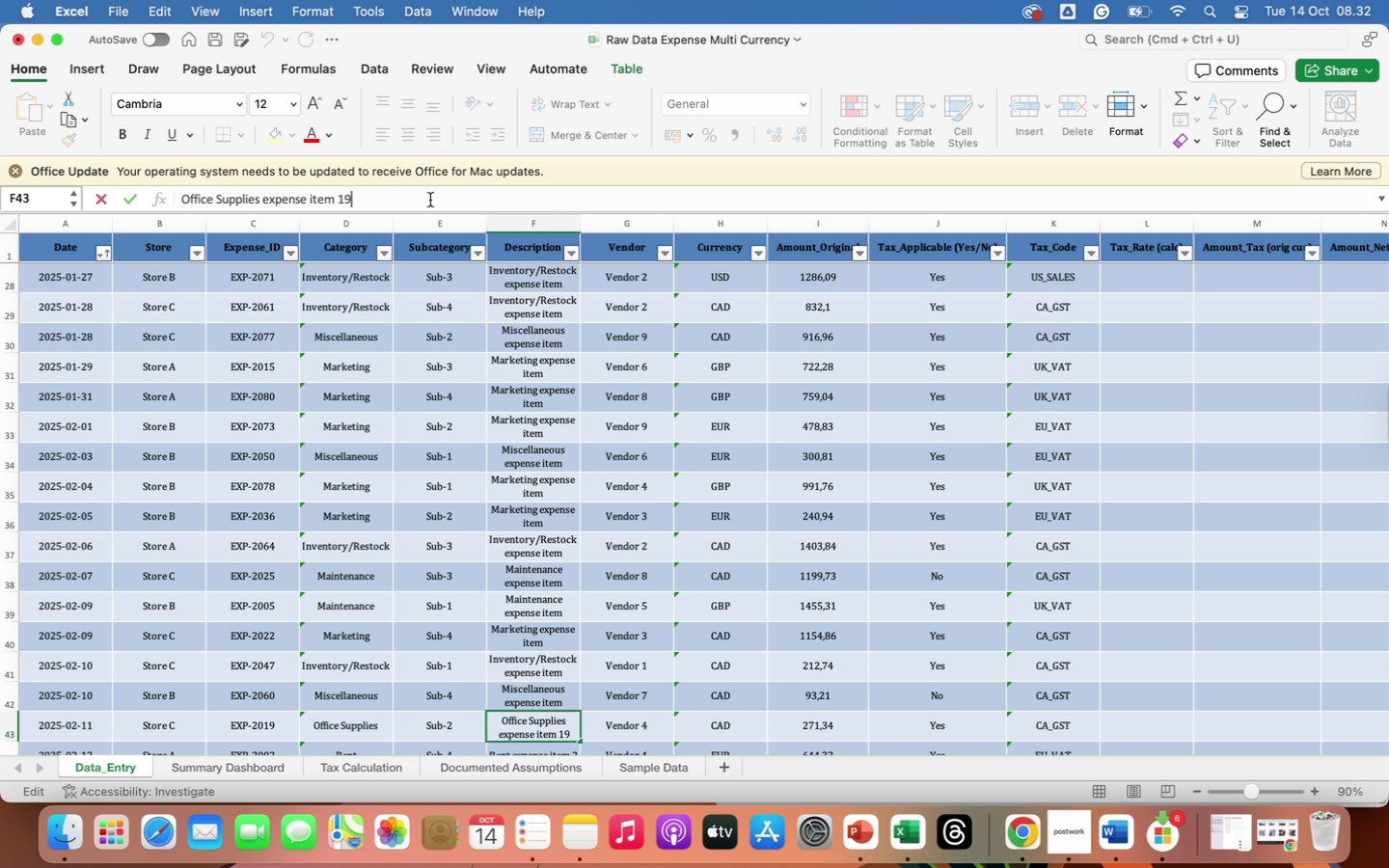 
key(Backspace)
 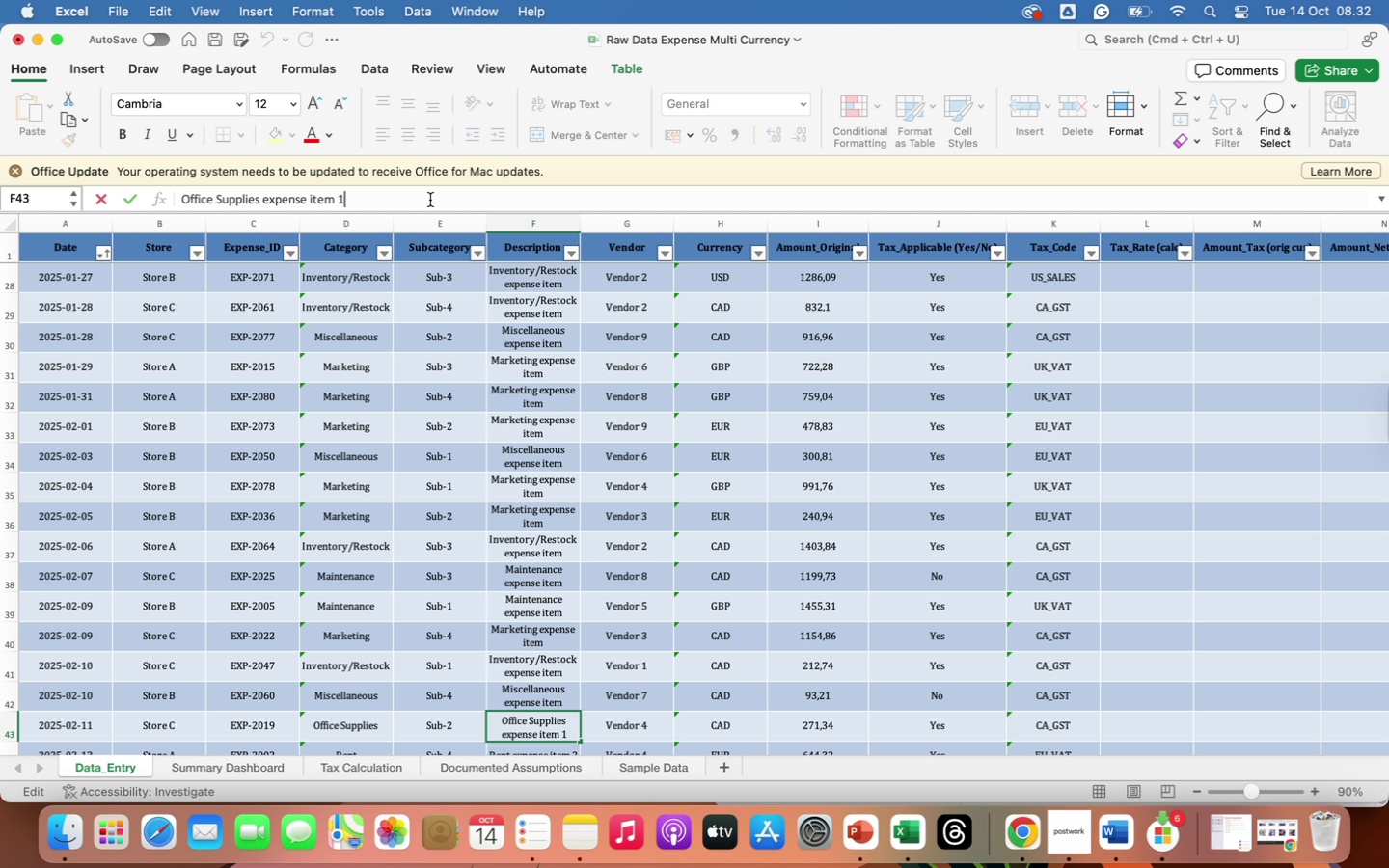 
key(Backspace)
 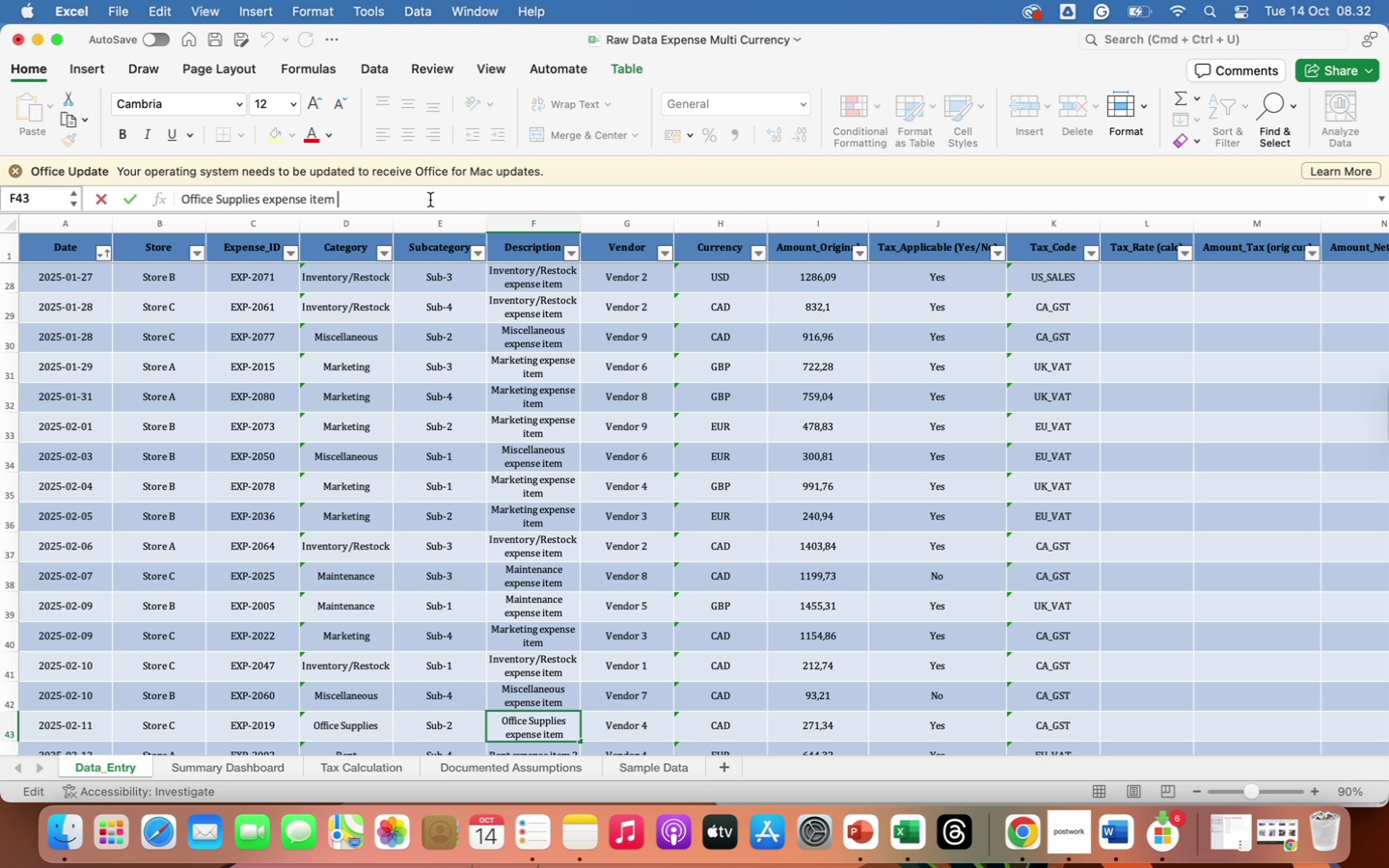 
key(Backspace)
 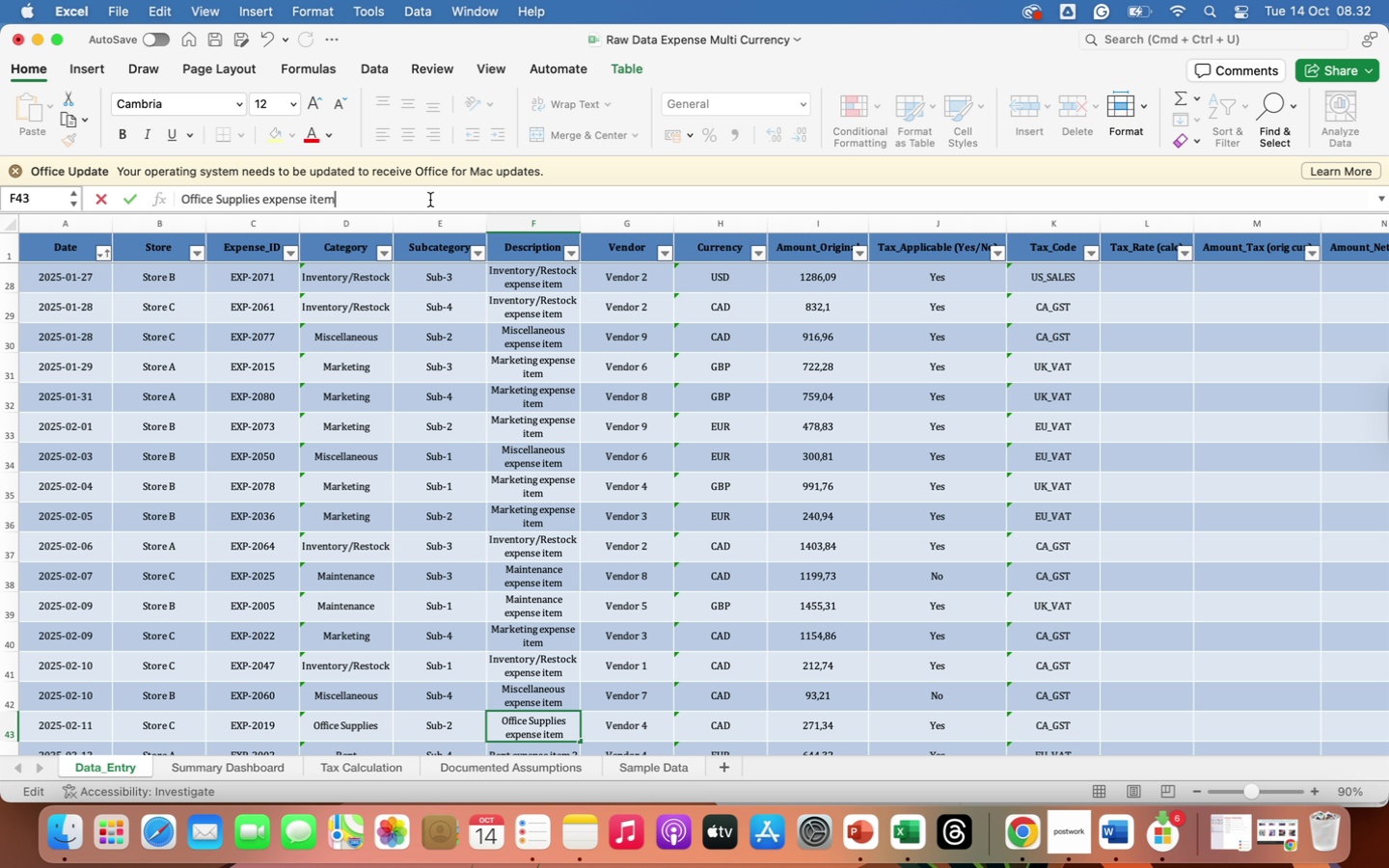 
key(Enter)
 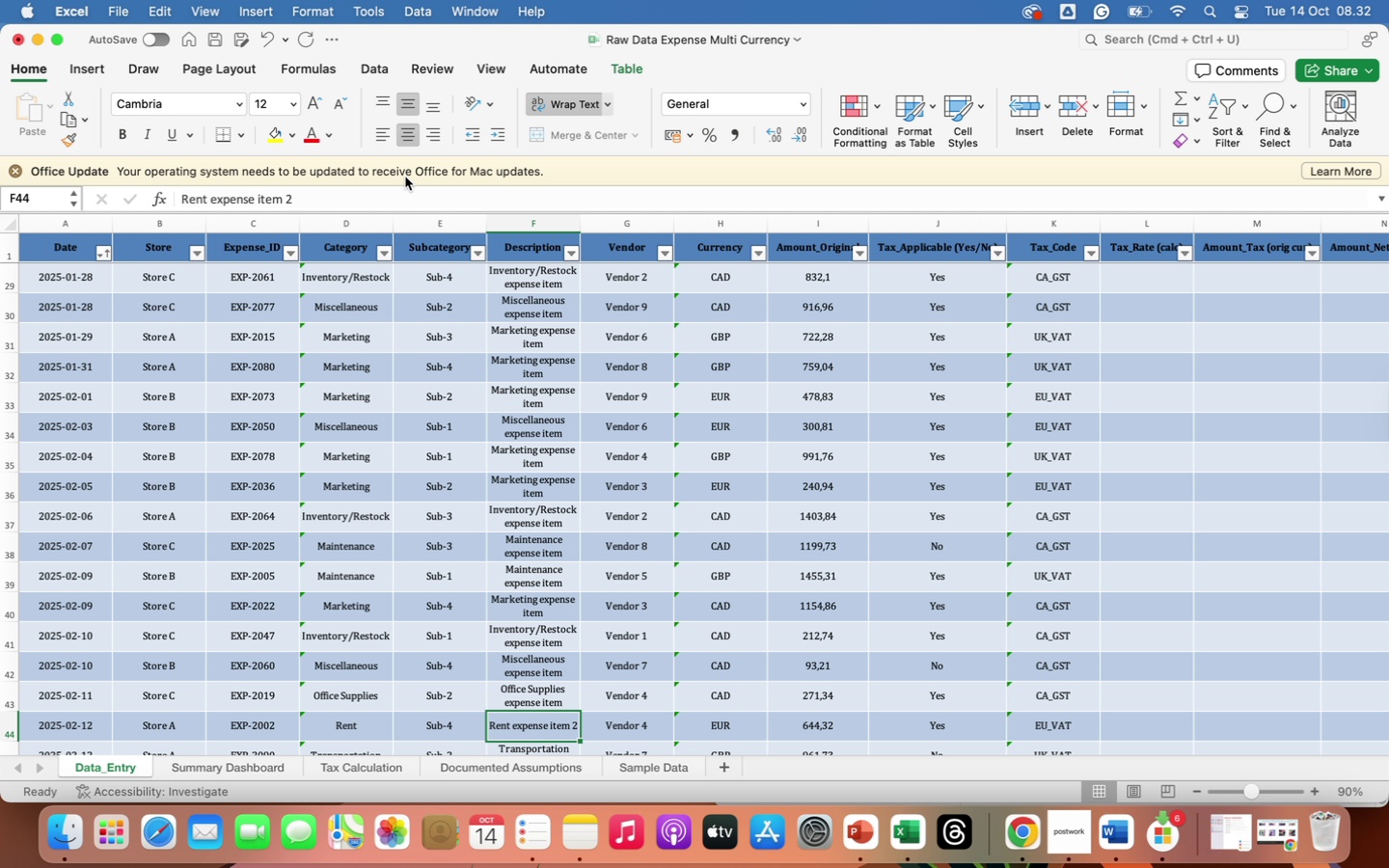 
left_click([389, 198])
 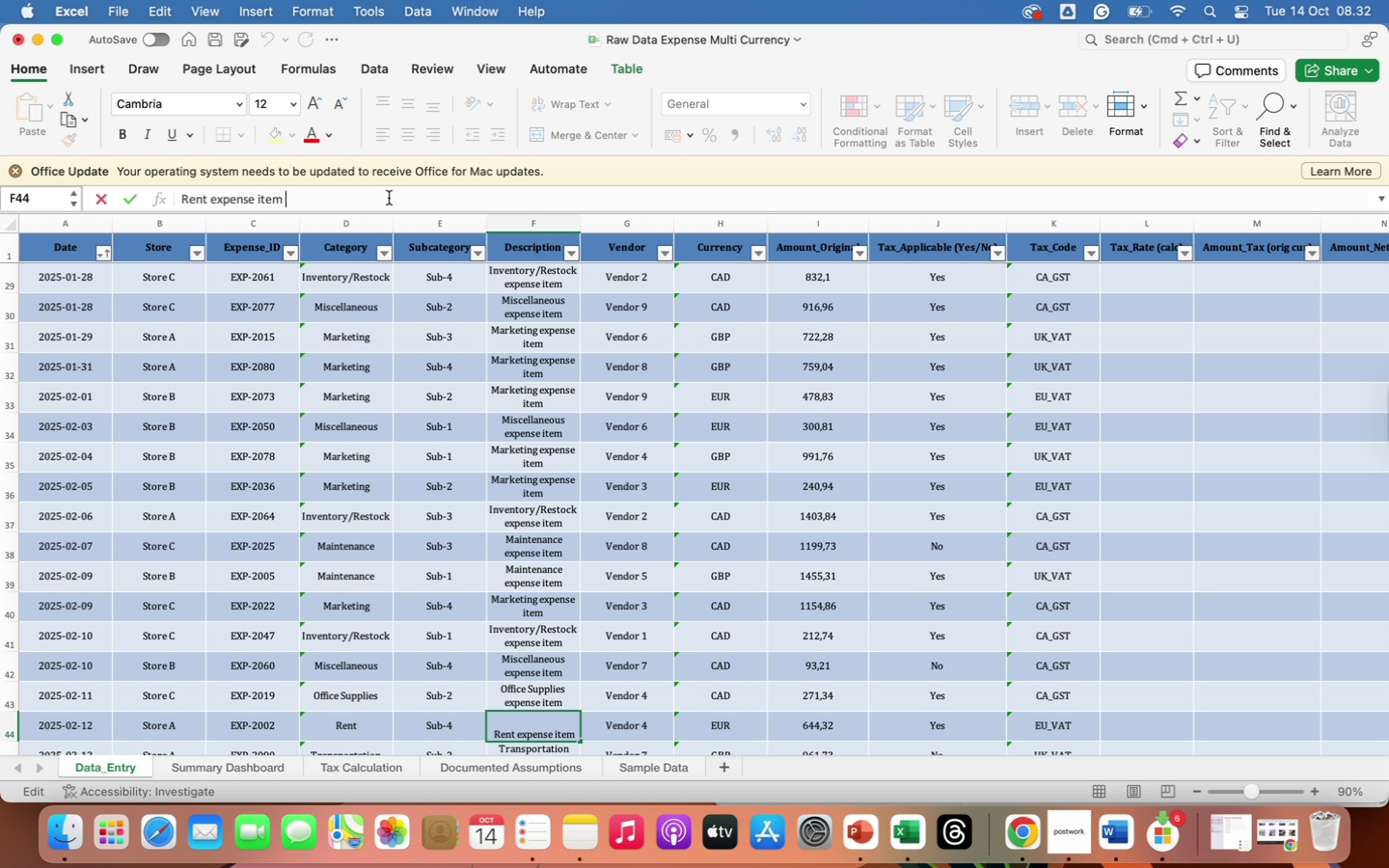 
key(Backspace)
 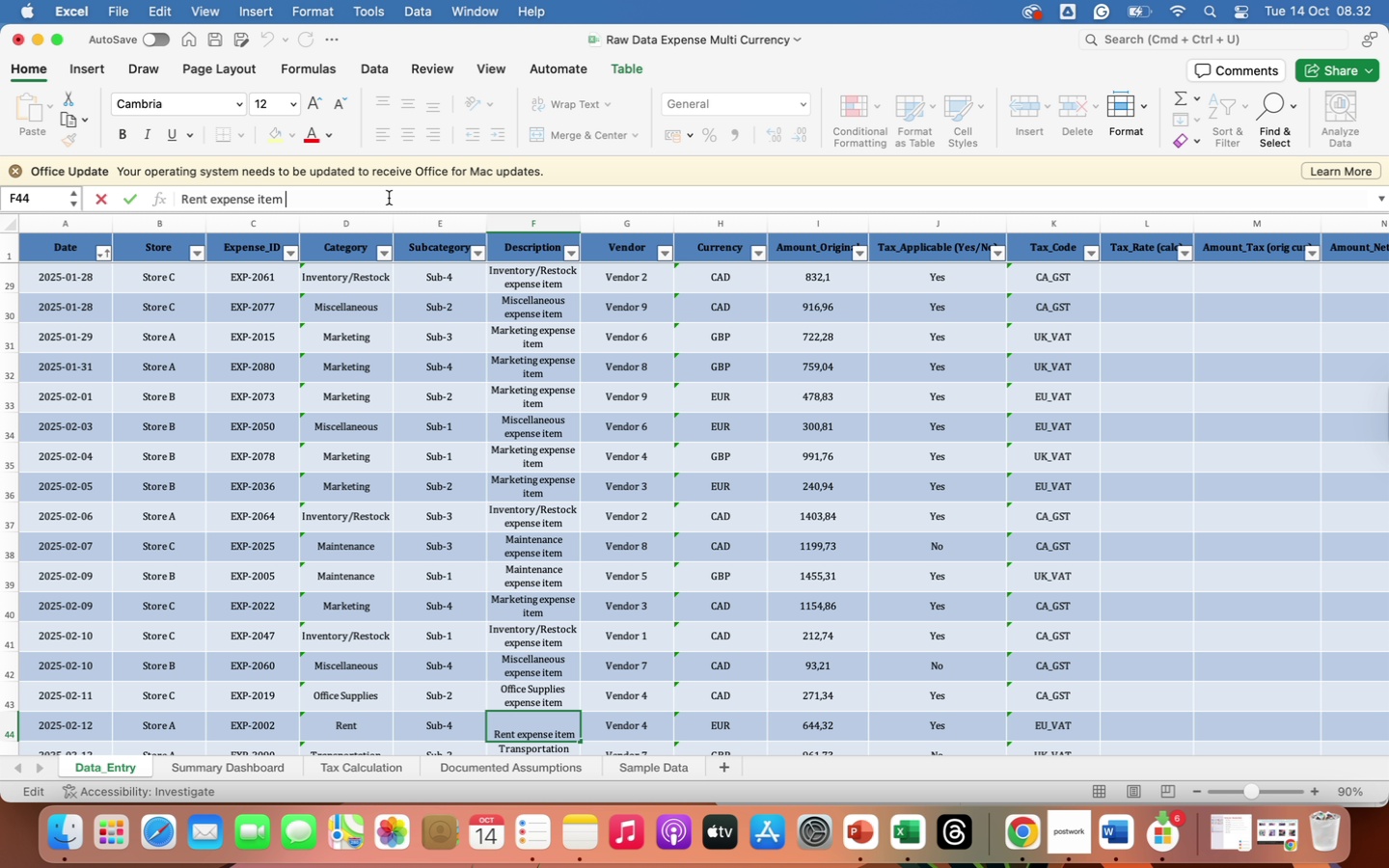 
key(Backspace)
 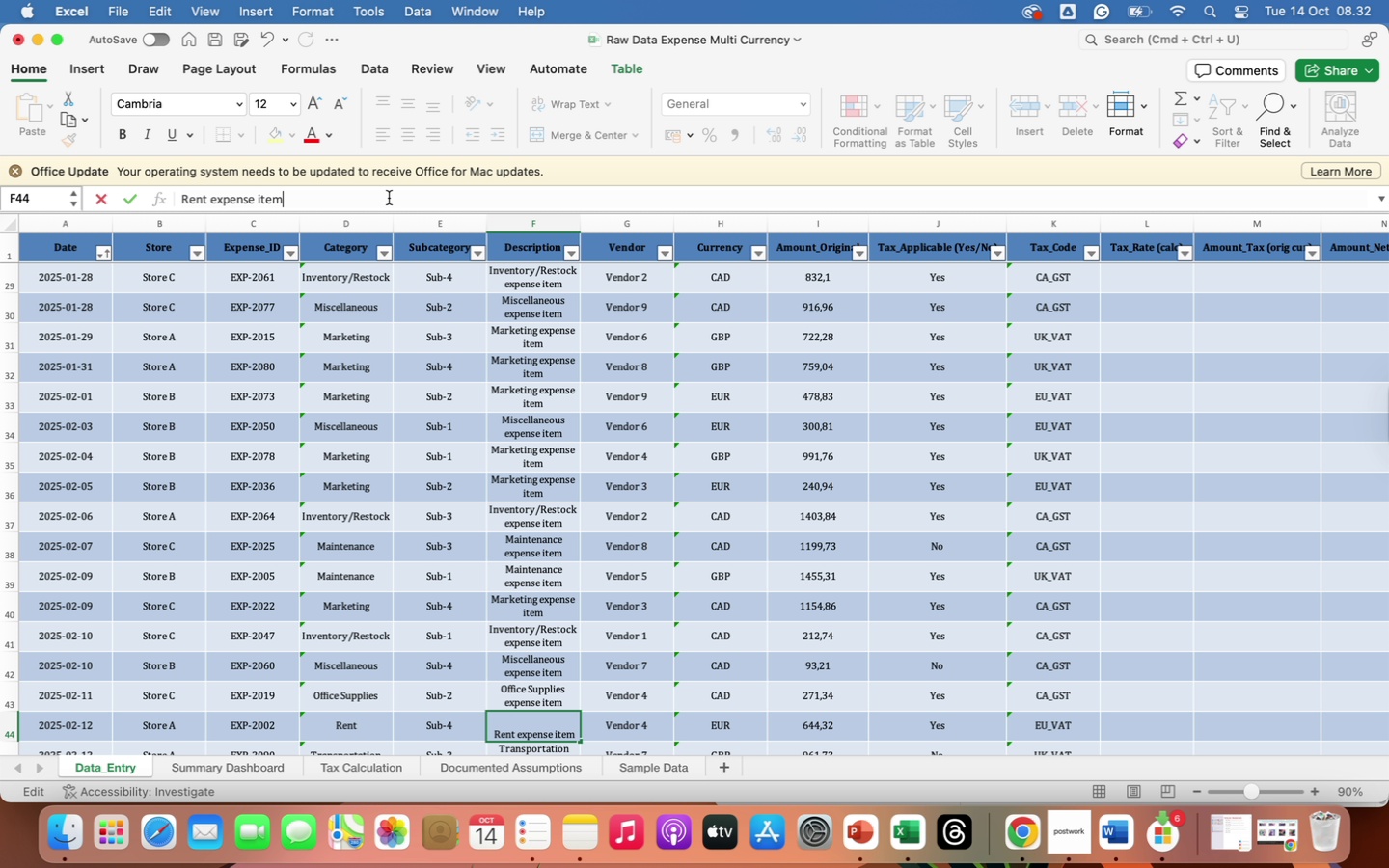 
key(Enter)
 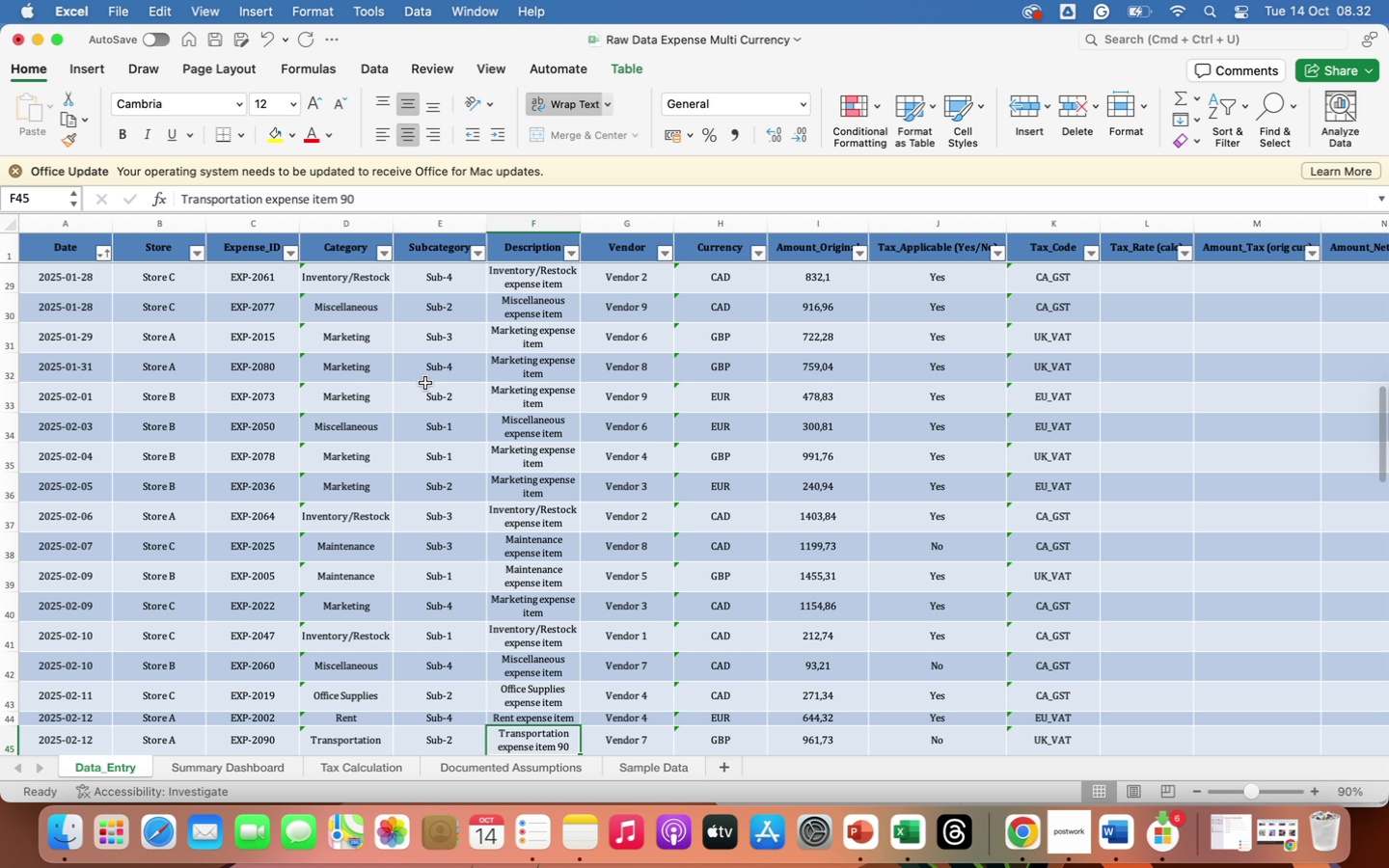 
scroll: coordinate [425, 383], scroll_direction: down, amount: 29.0
 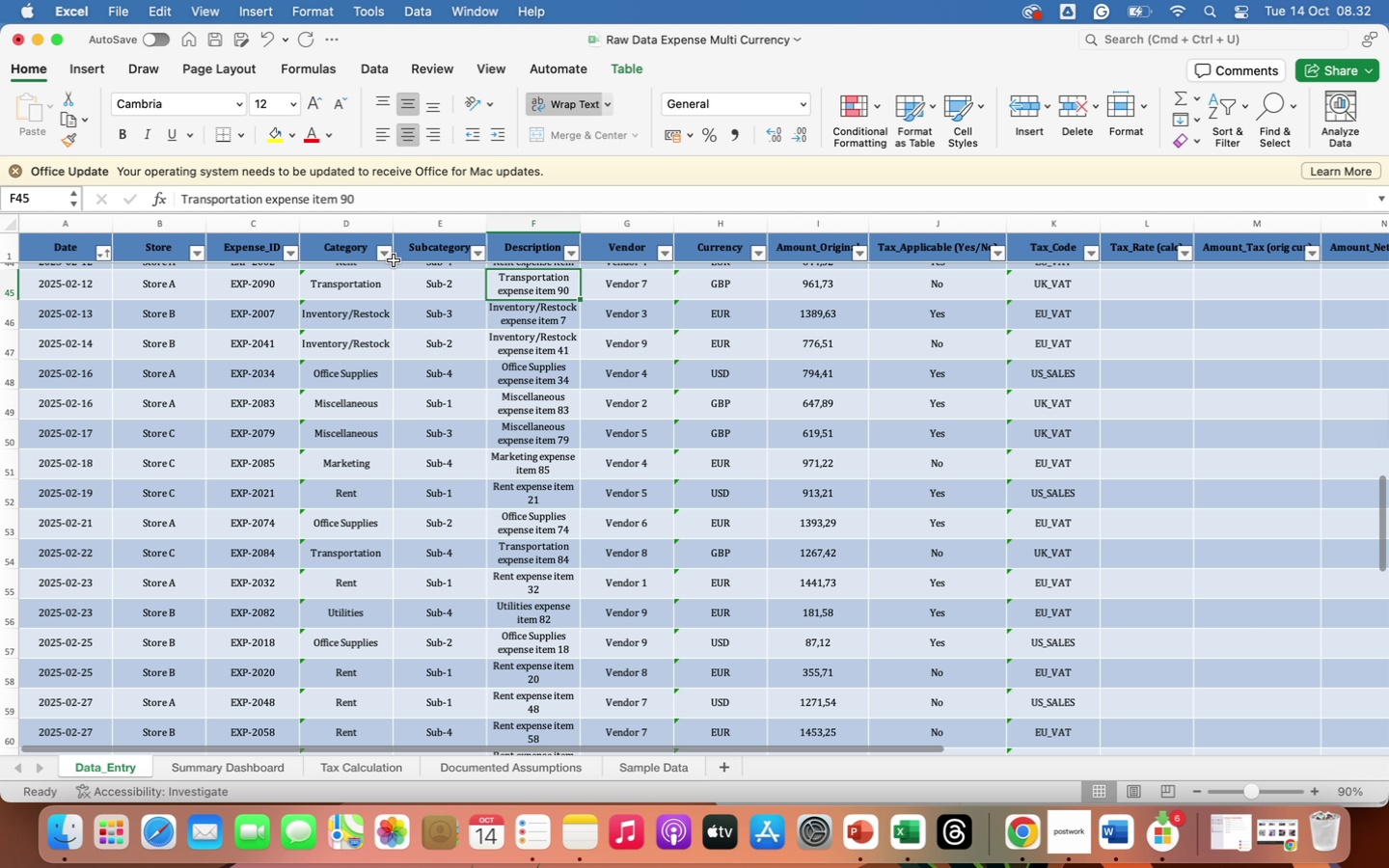 
left_click([386, 200])
 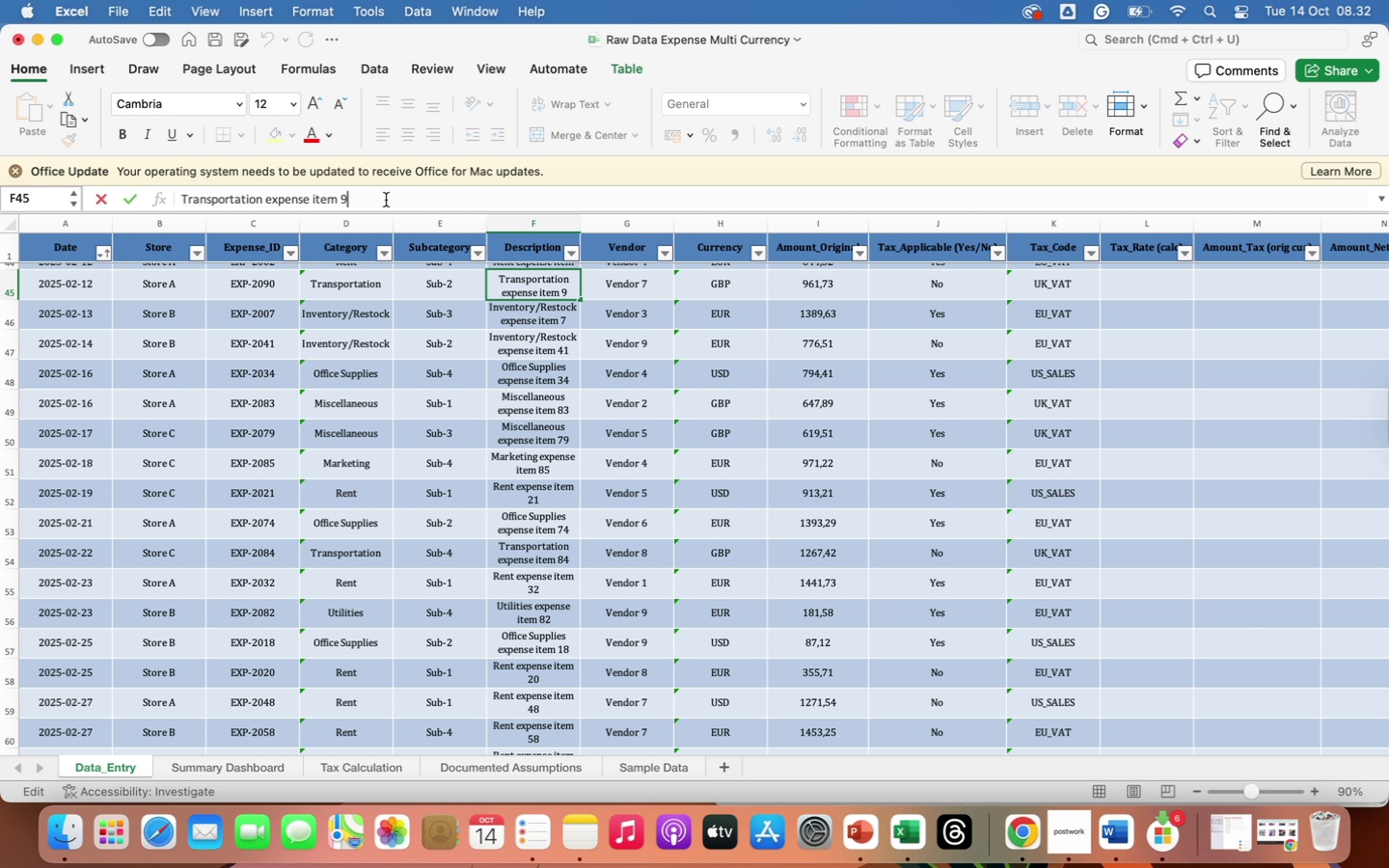 
key(Backspace)
 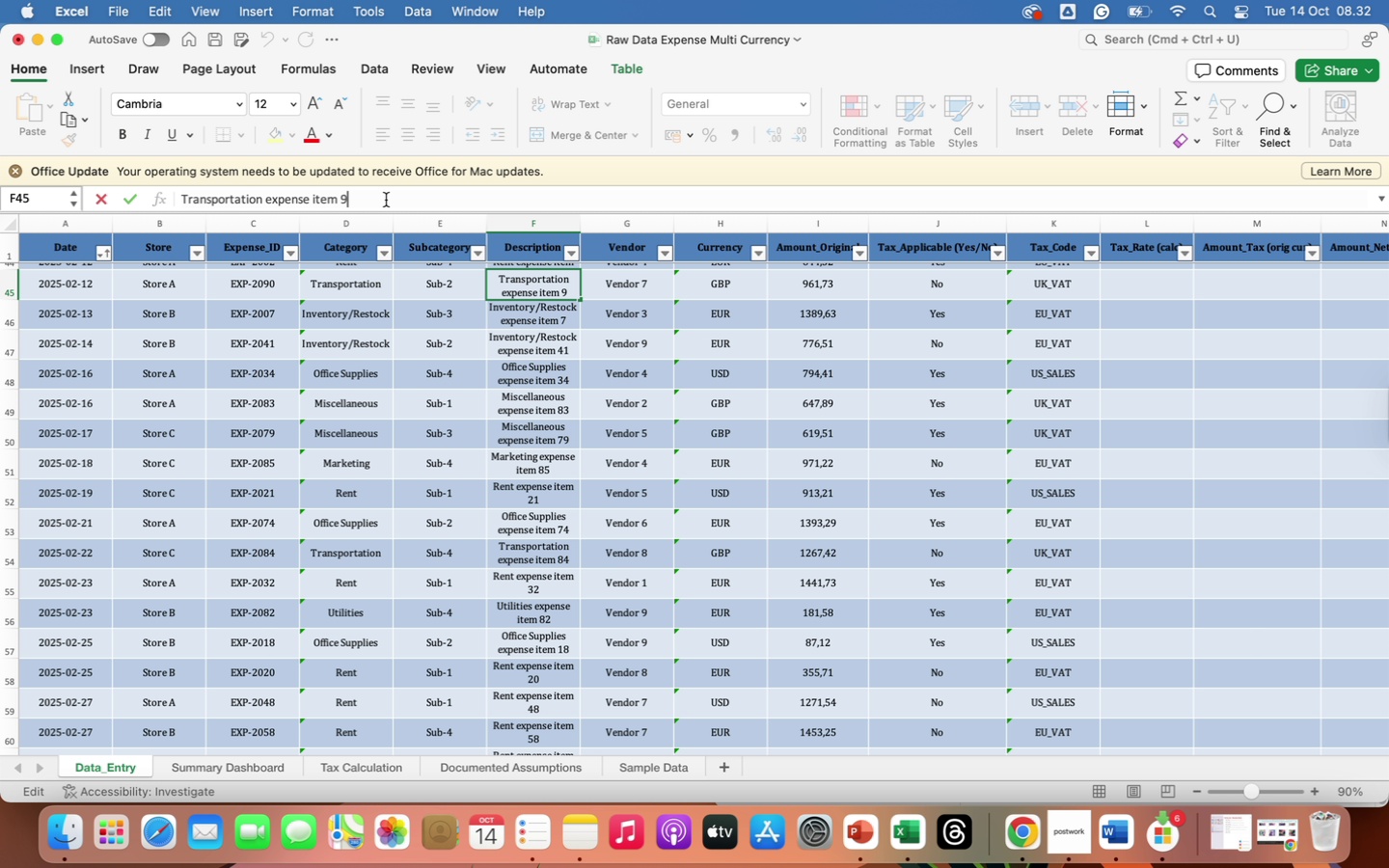 
key(Backspace)
 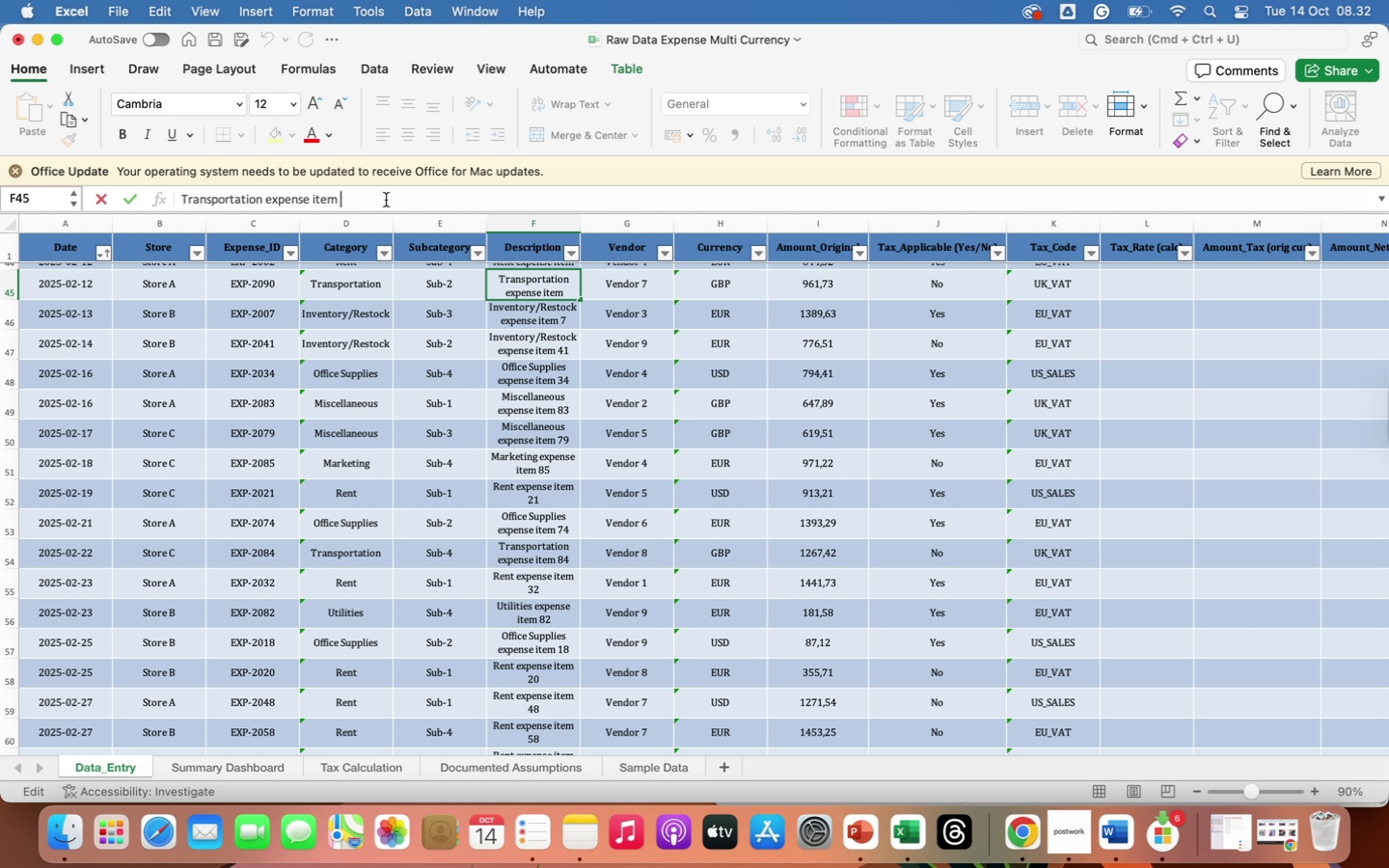 
key(Backspace)
 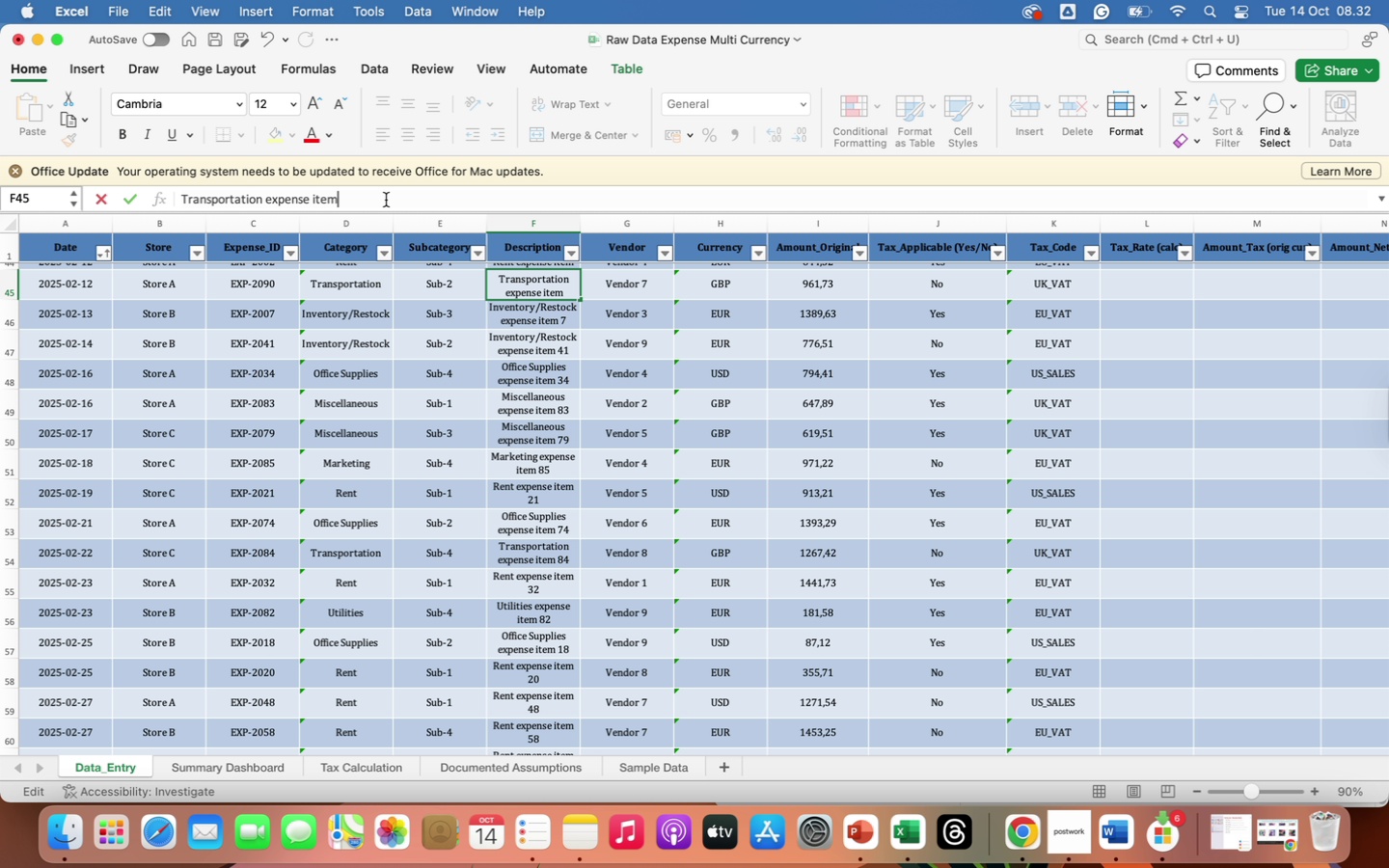 
key(Enter)
 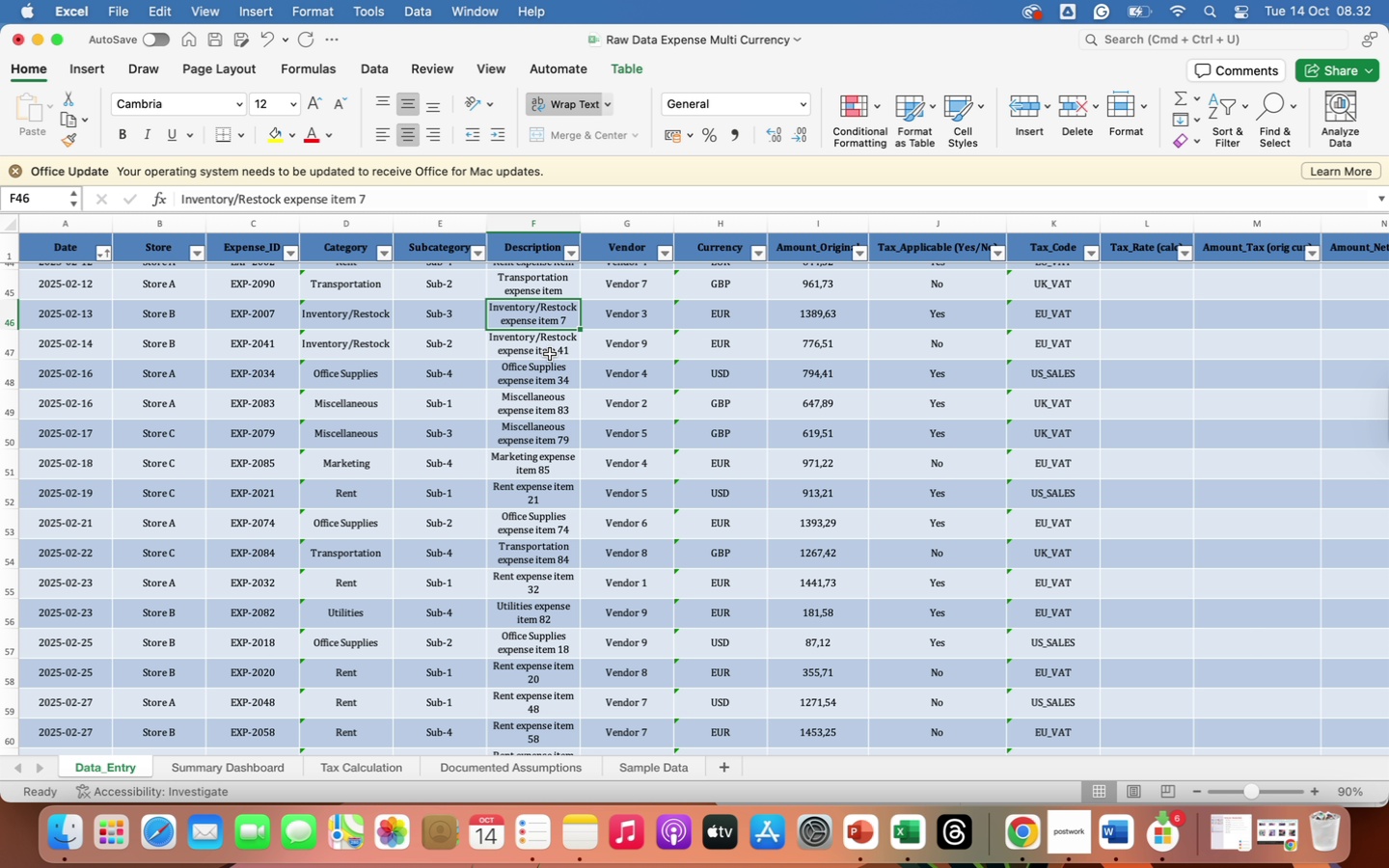 
left_click([546, 346])
 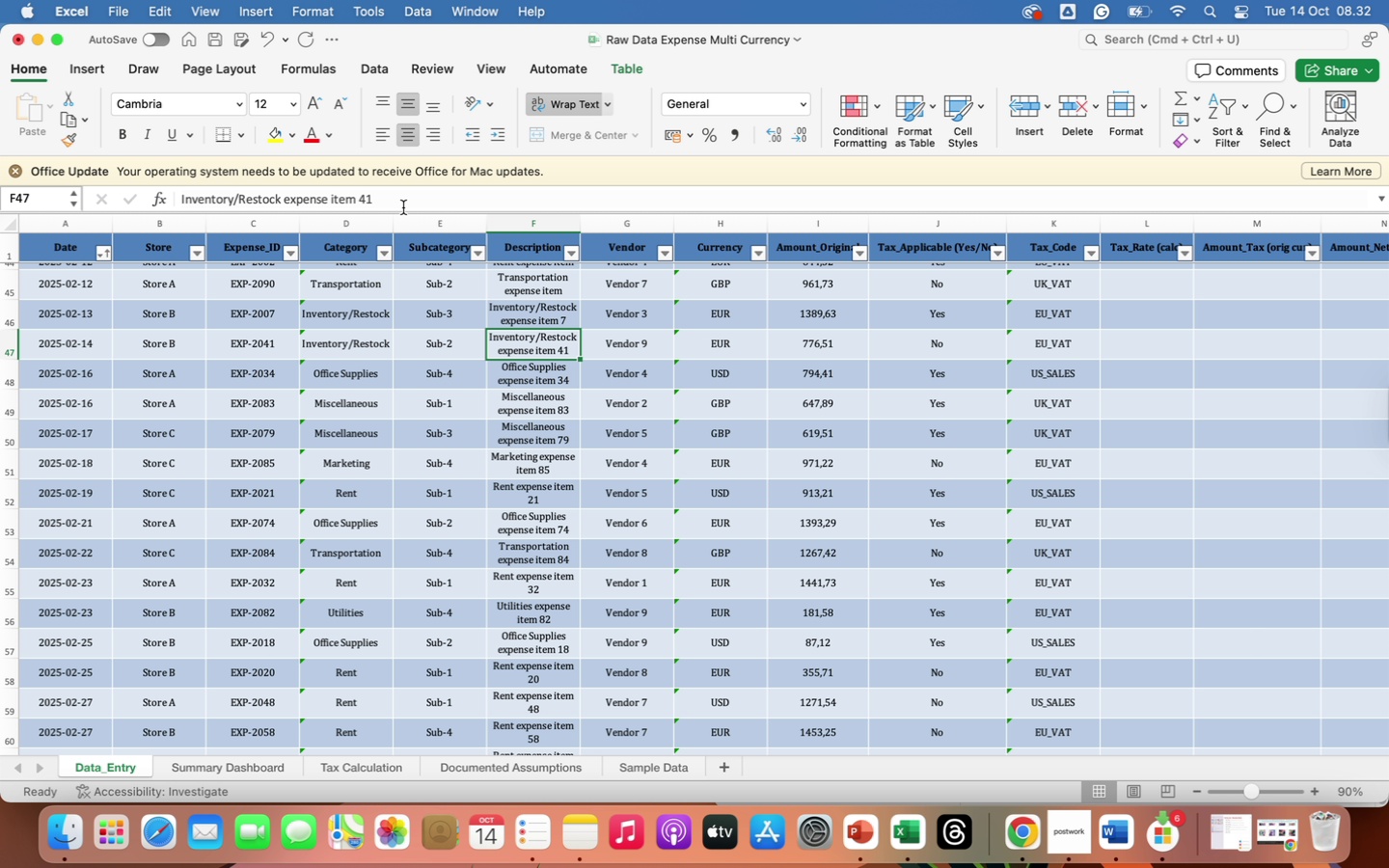 
left_click([406, 190])
 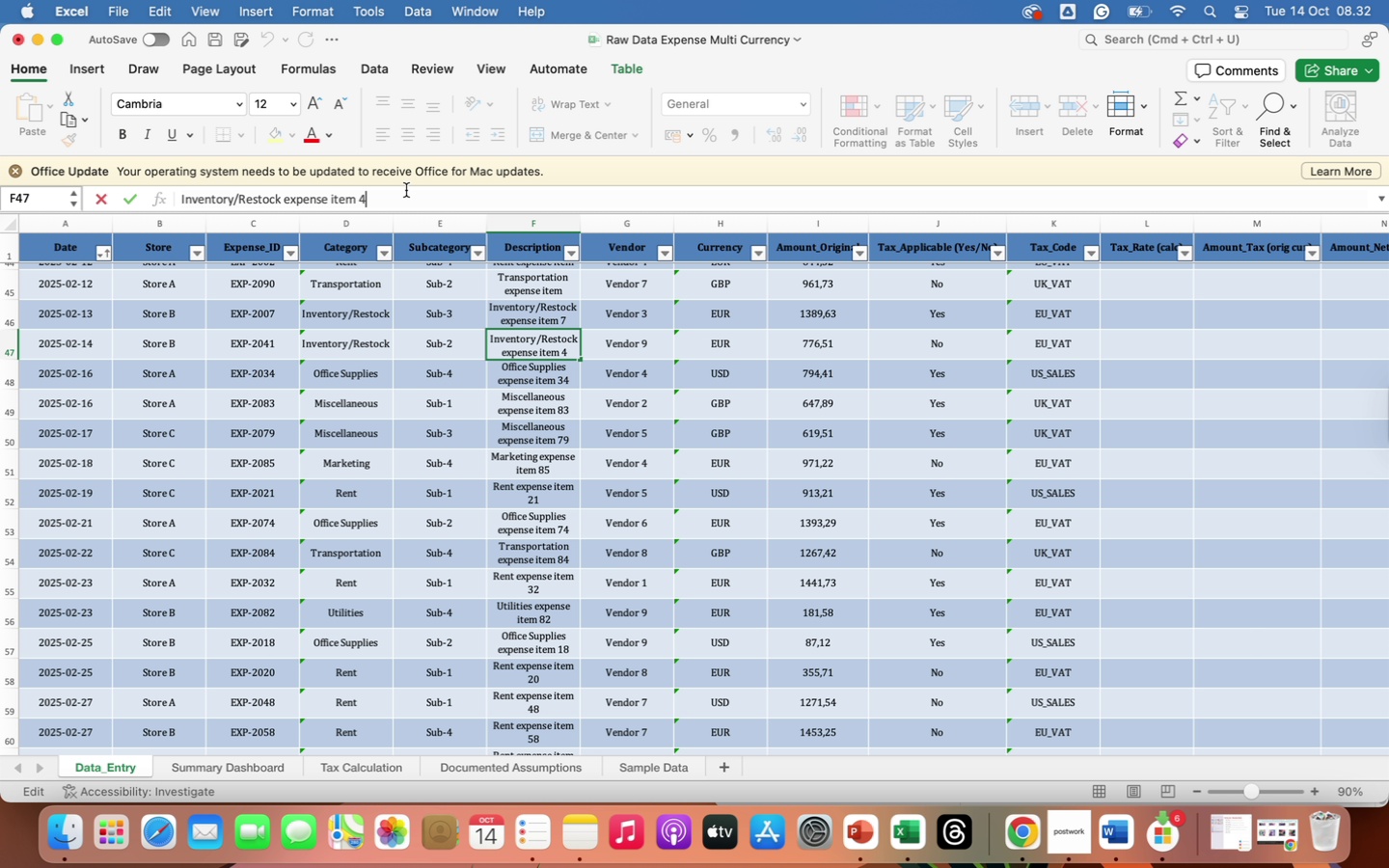 
key(Backspace)
 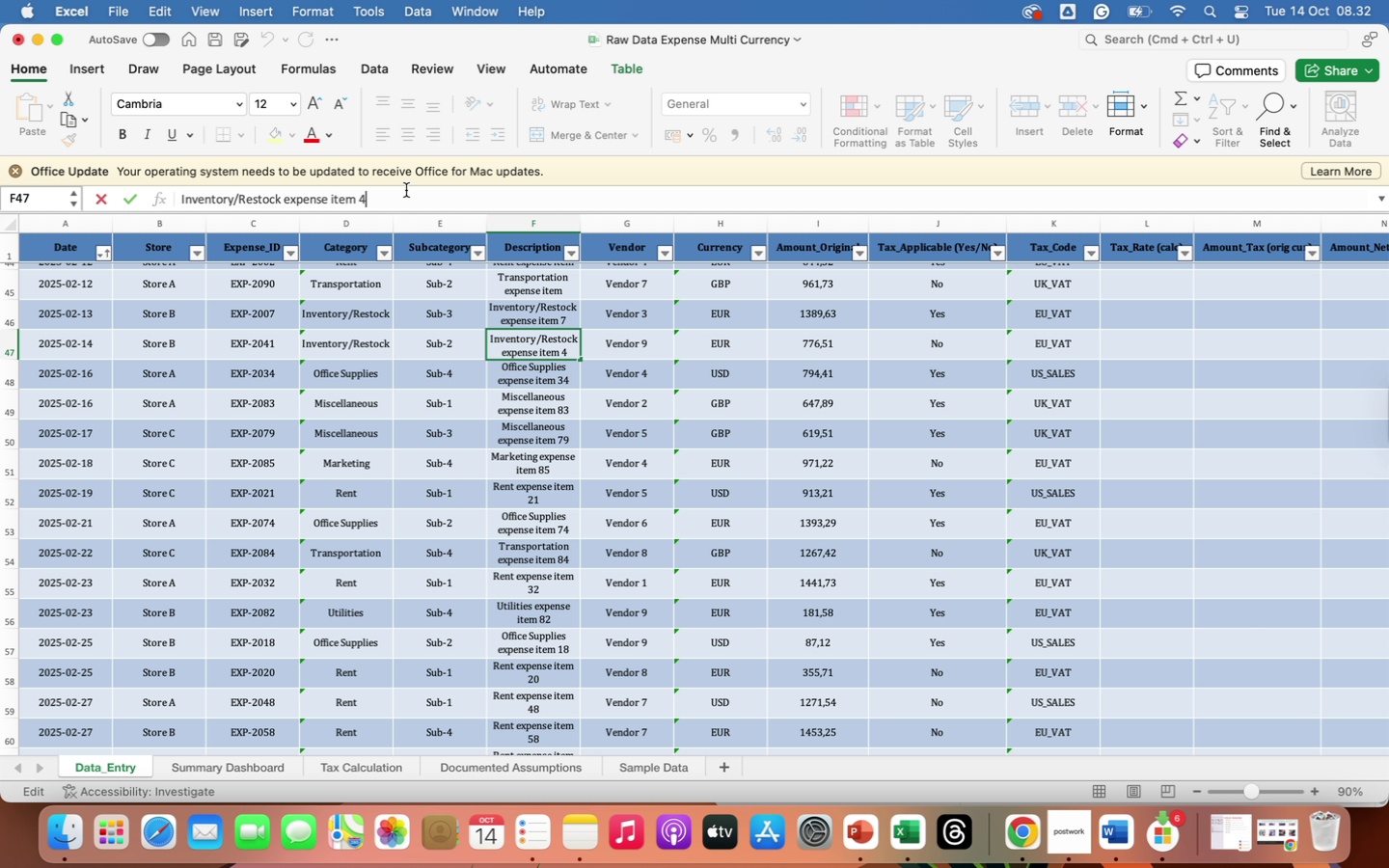 
key(Backspace)
 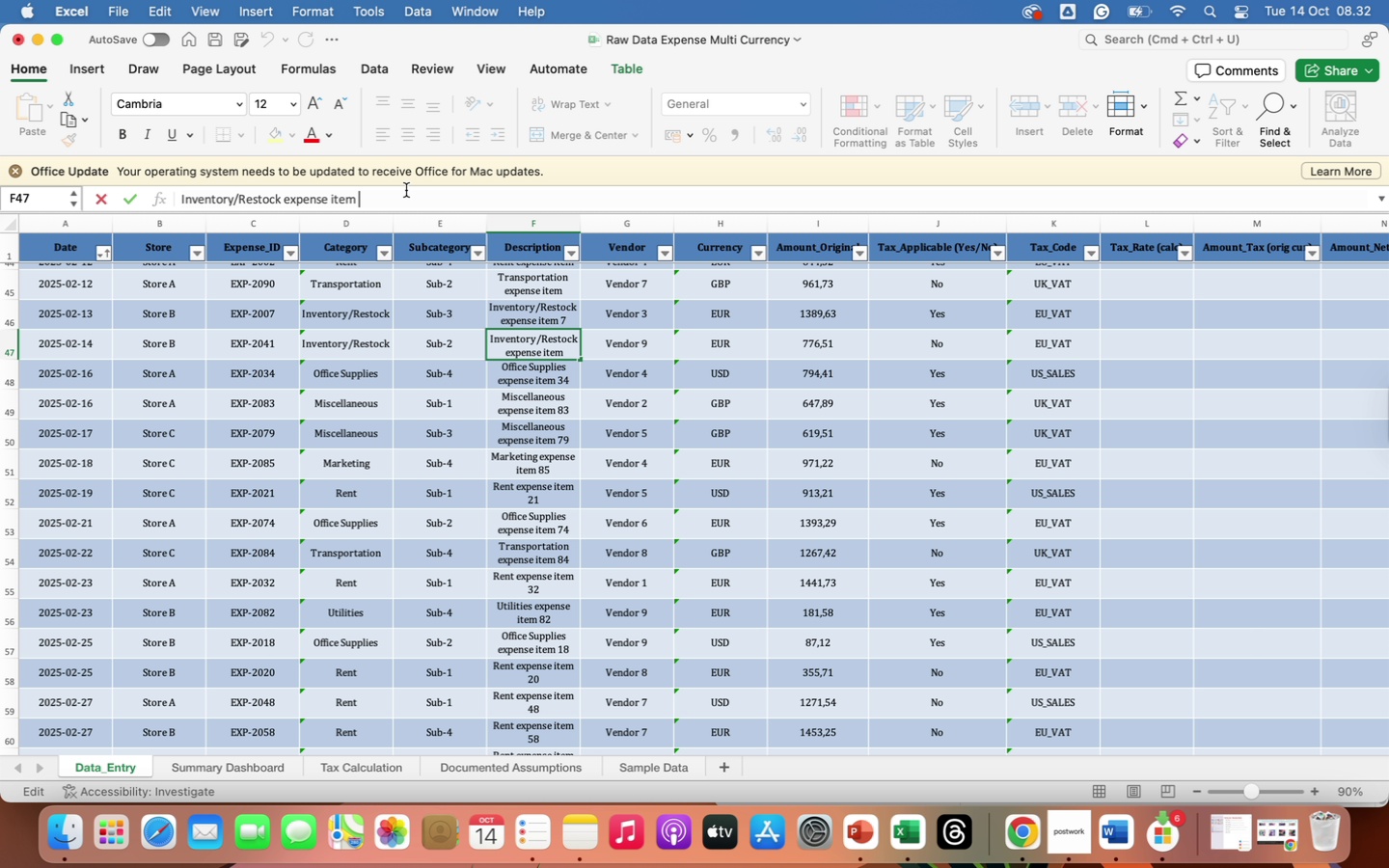 
key(Backspace)
 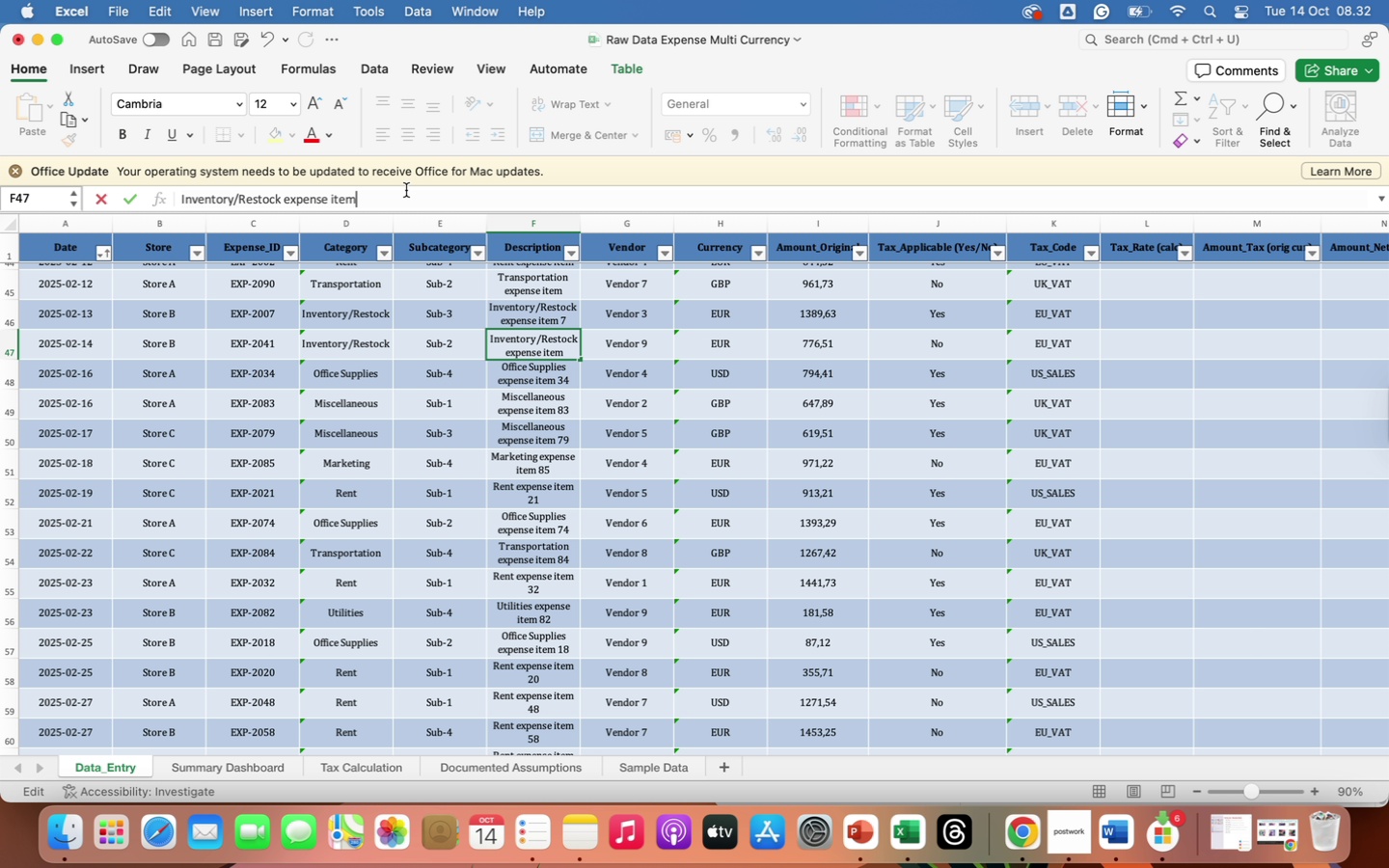 
key(Enter)
 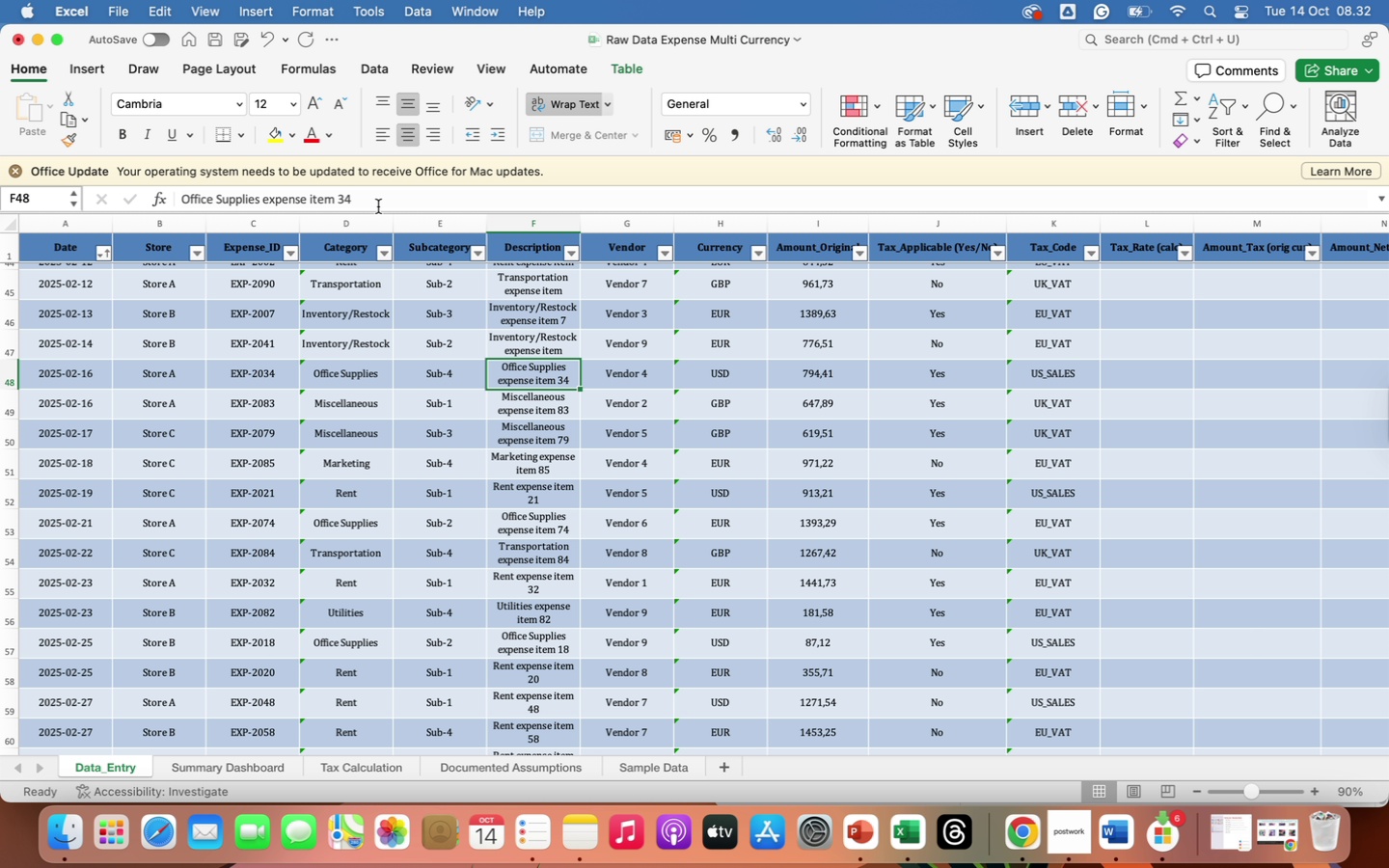 
left_click([373, 194])
 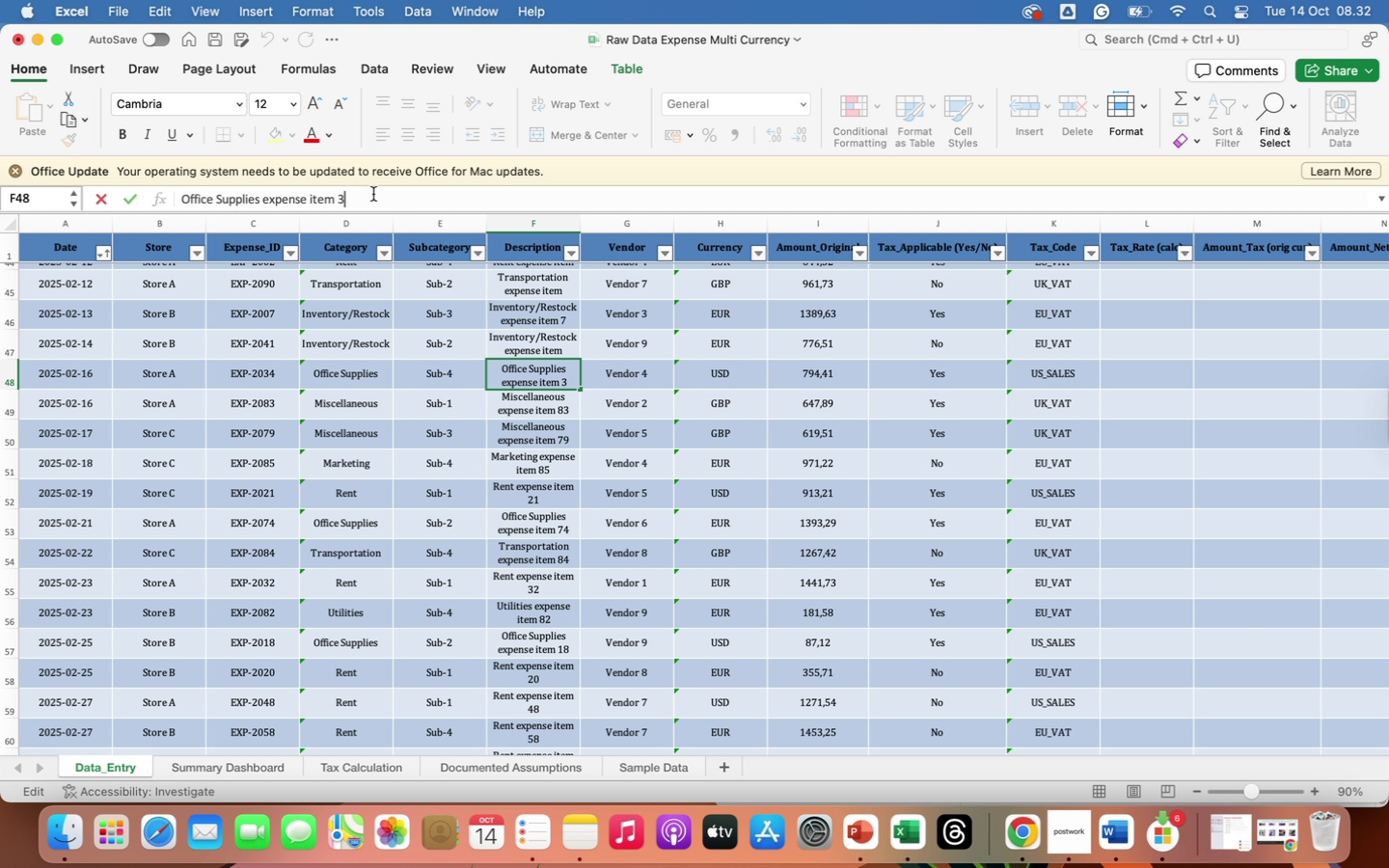 
key(Backspace)
 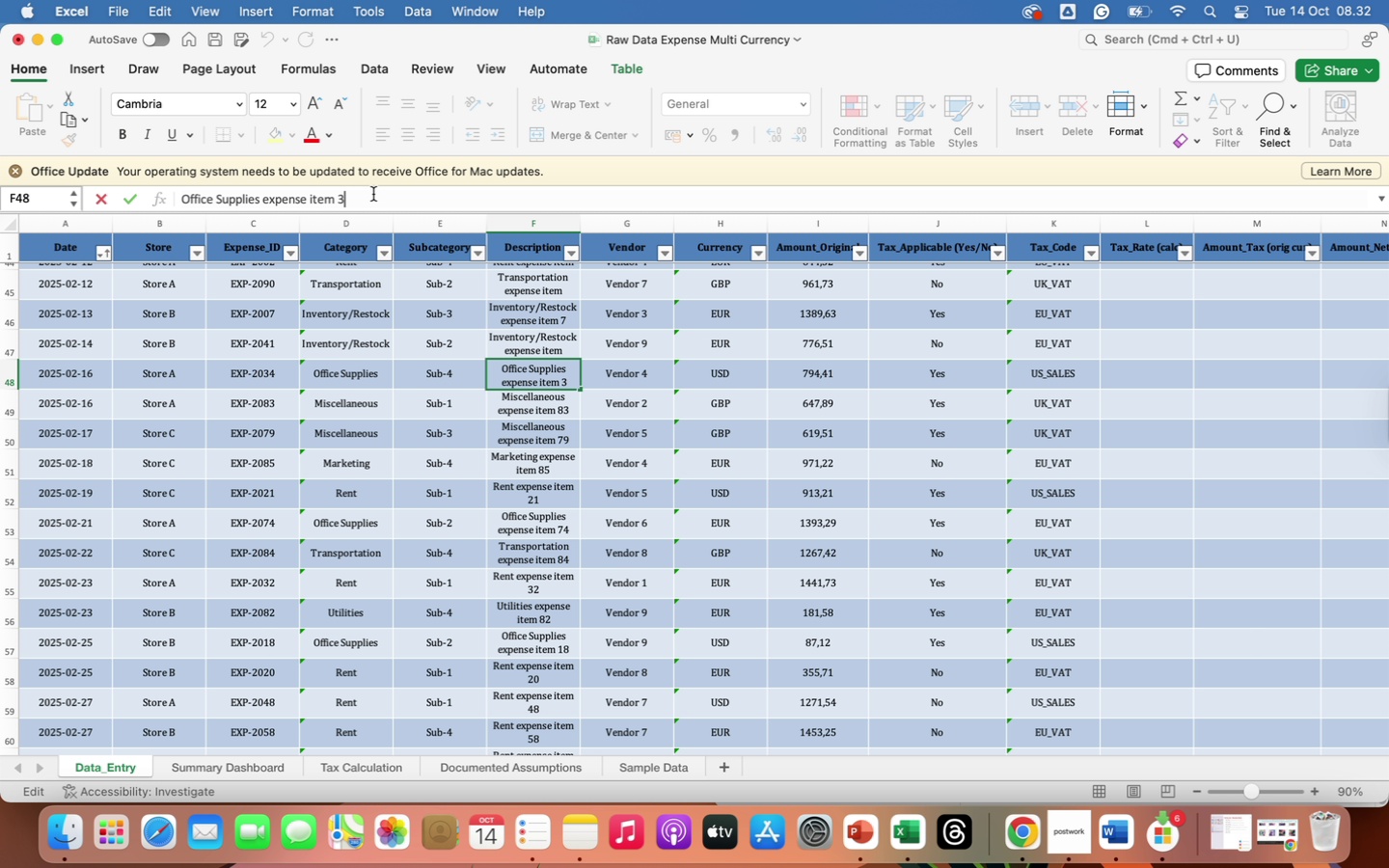 
key(Backspace)
 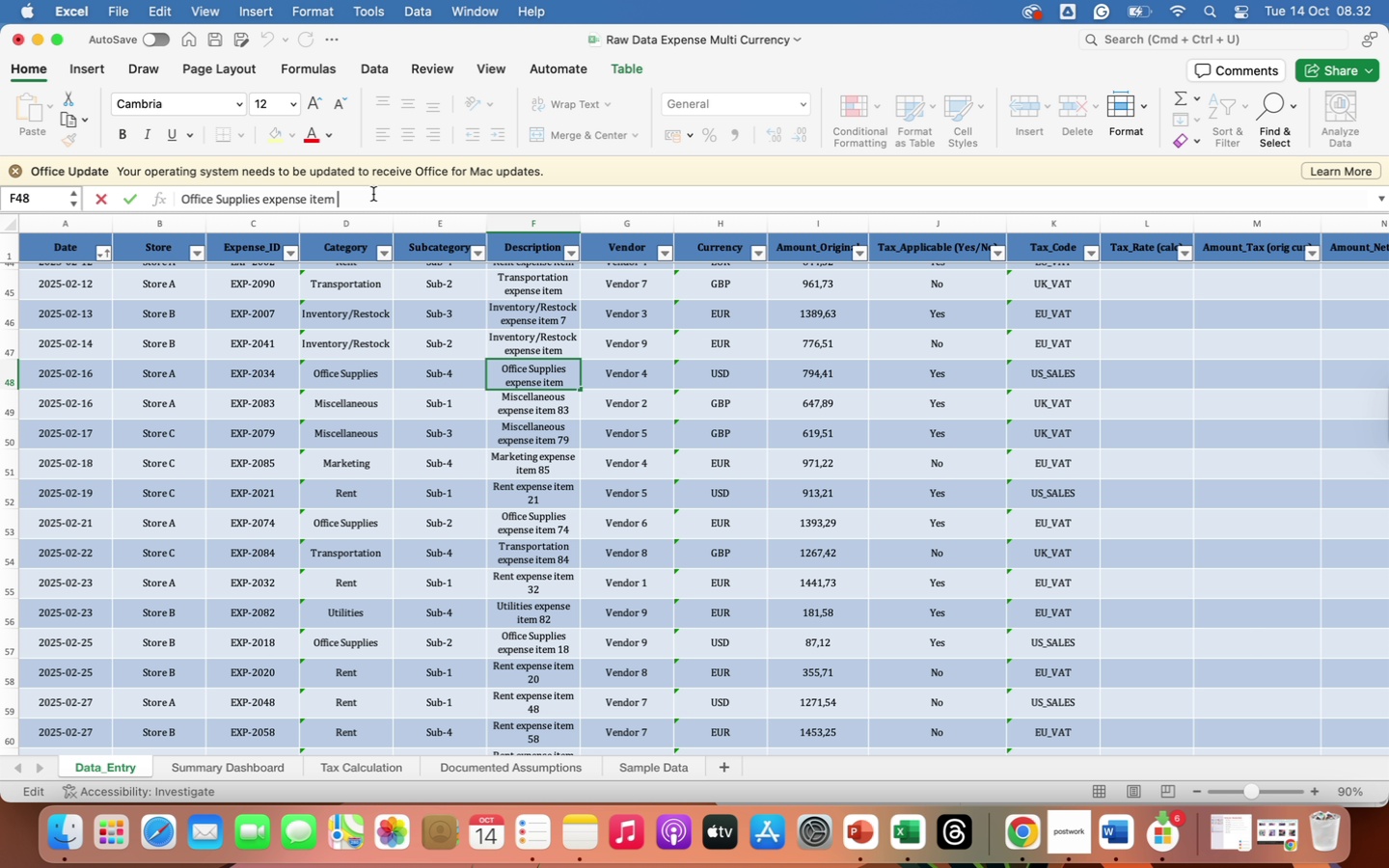 
key(Backspace)
 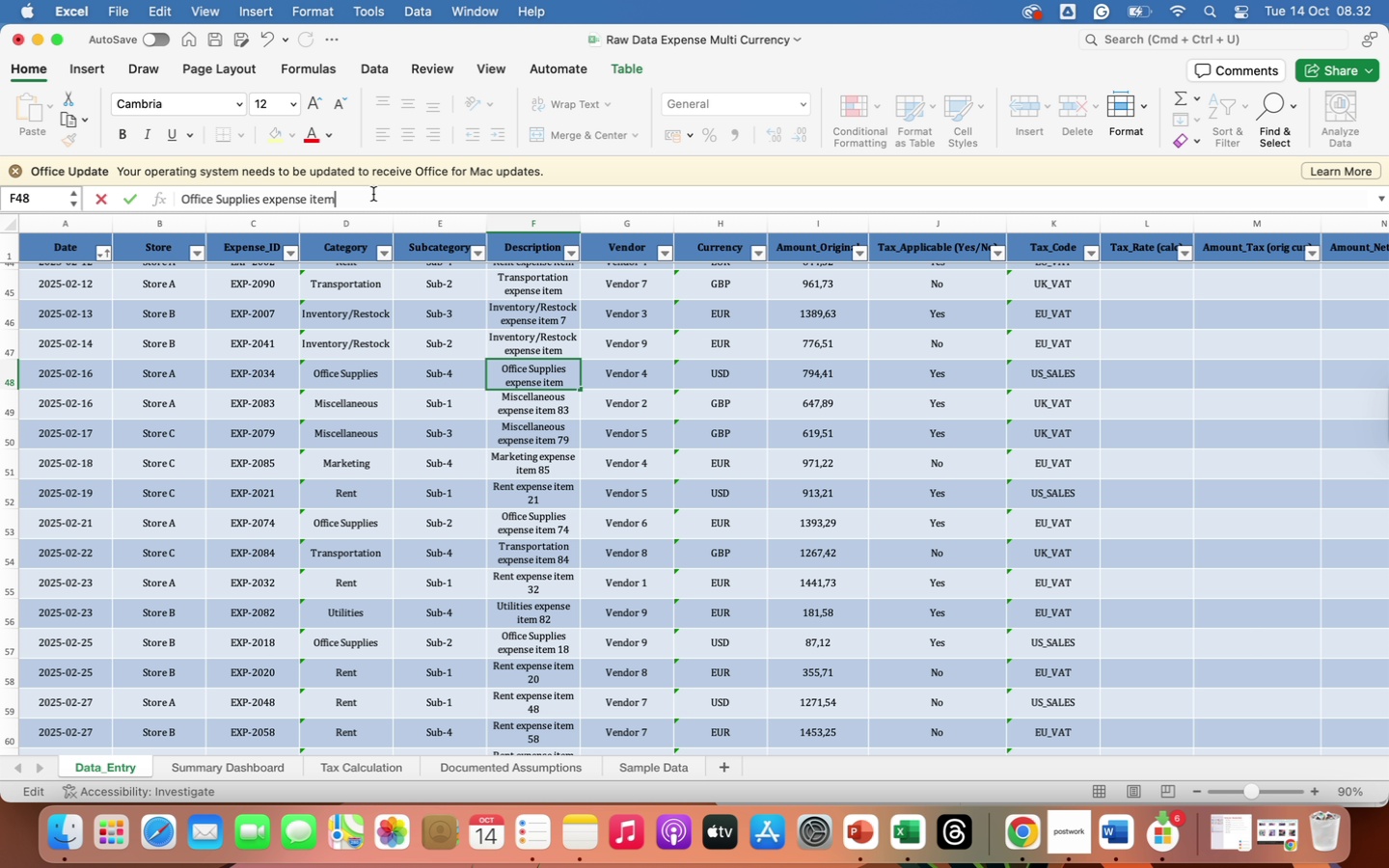 
key(Enter)
 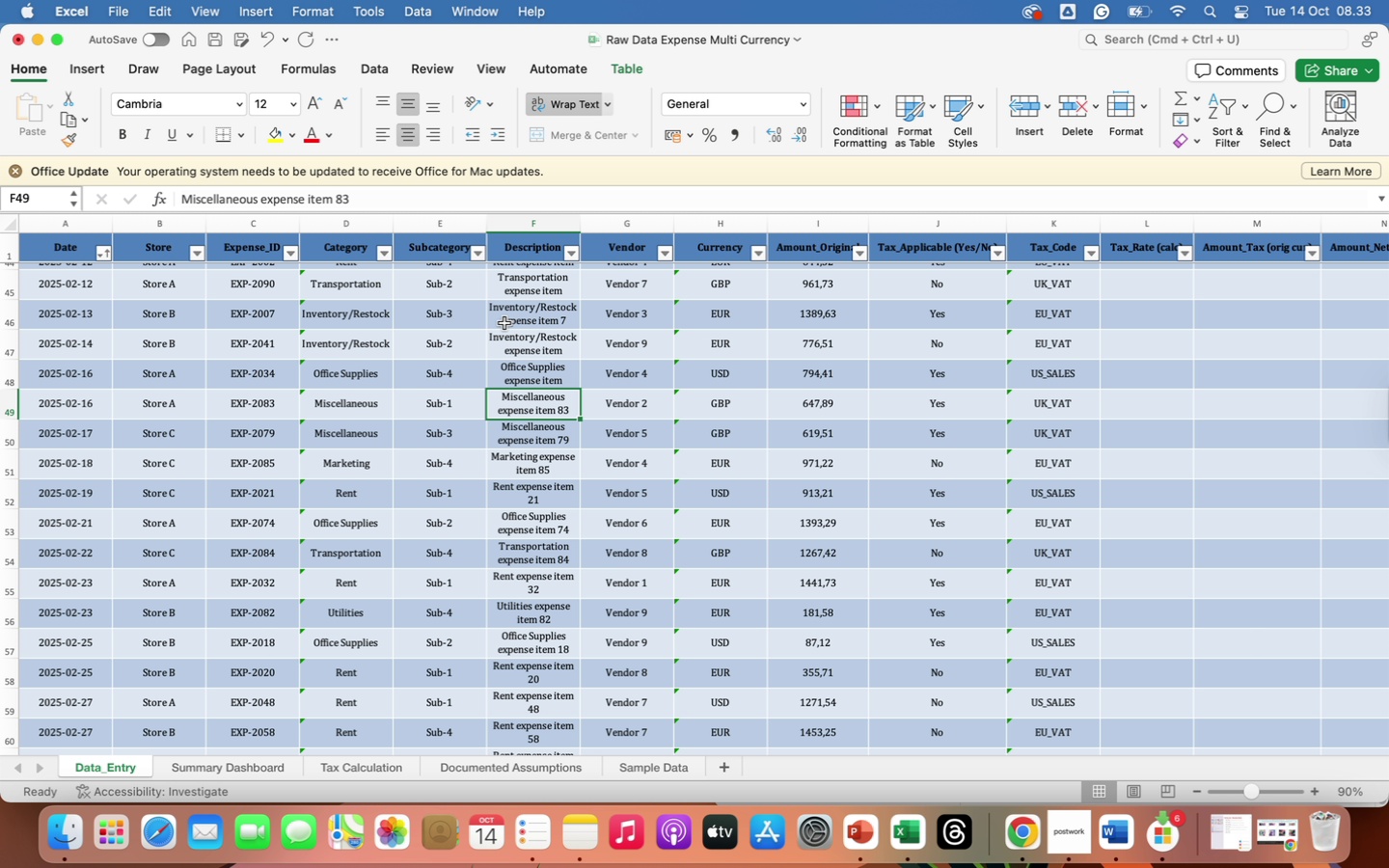 
left_click([526, 318])
 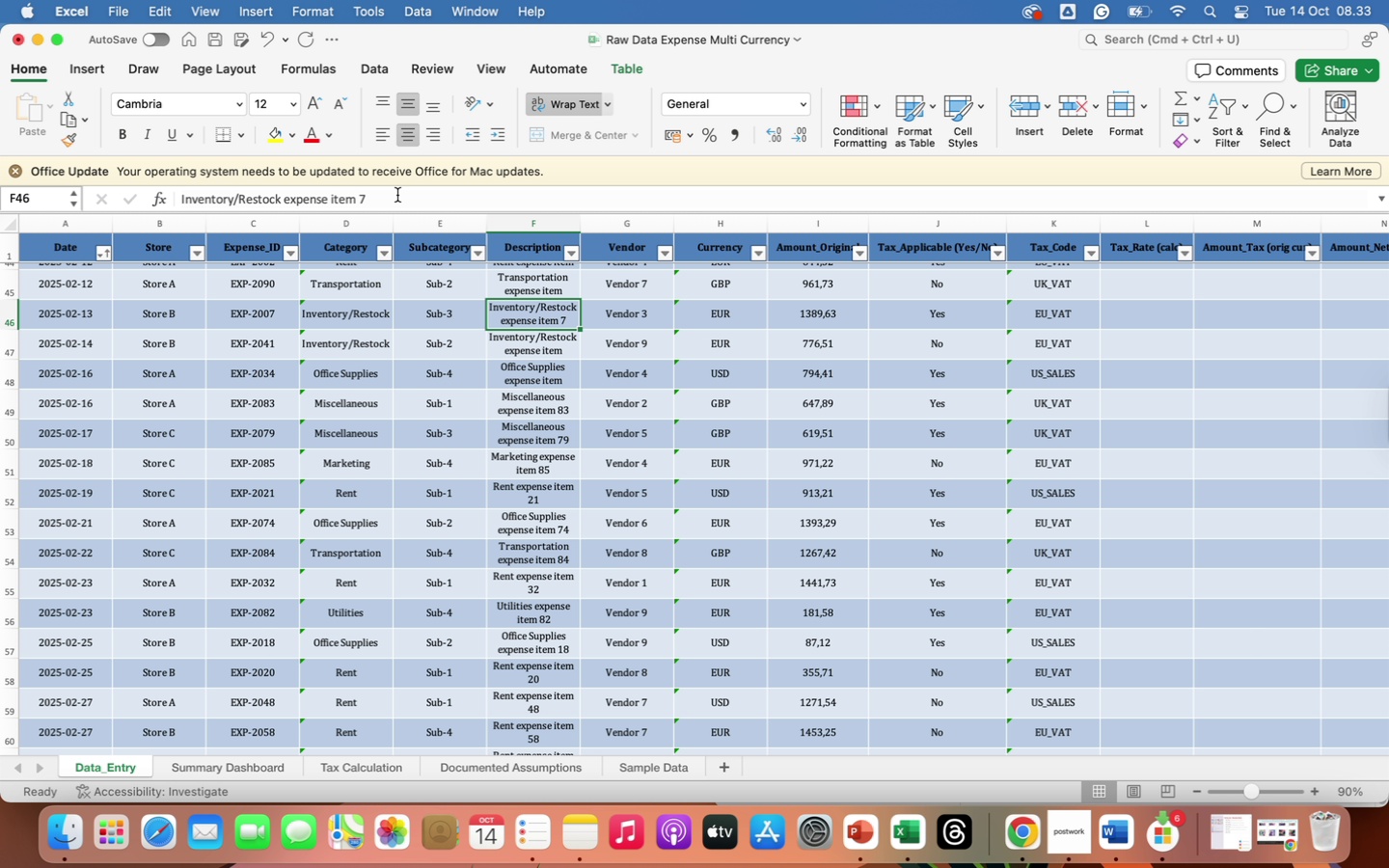 
left_click([397, 195])
 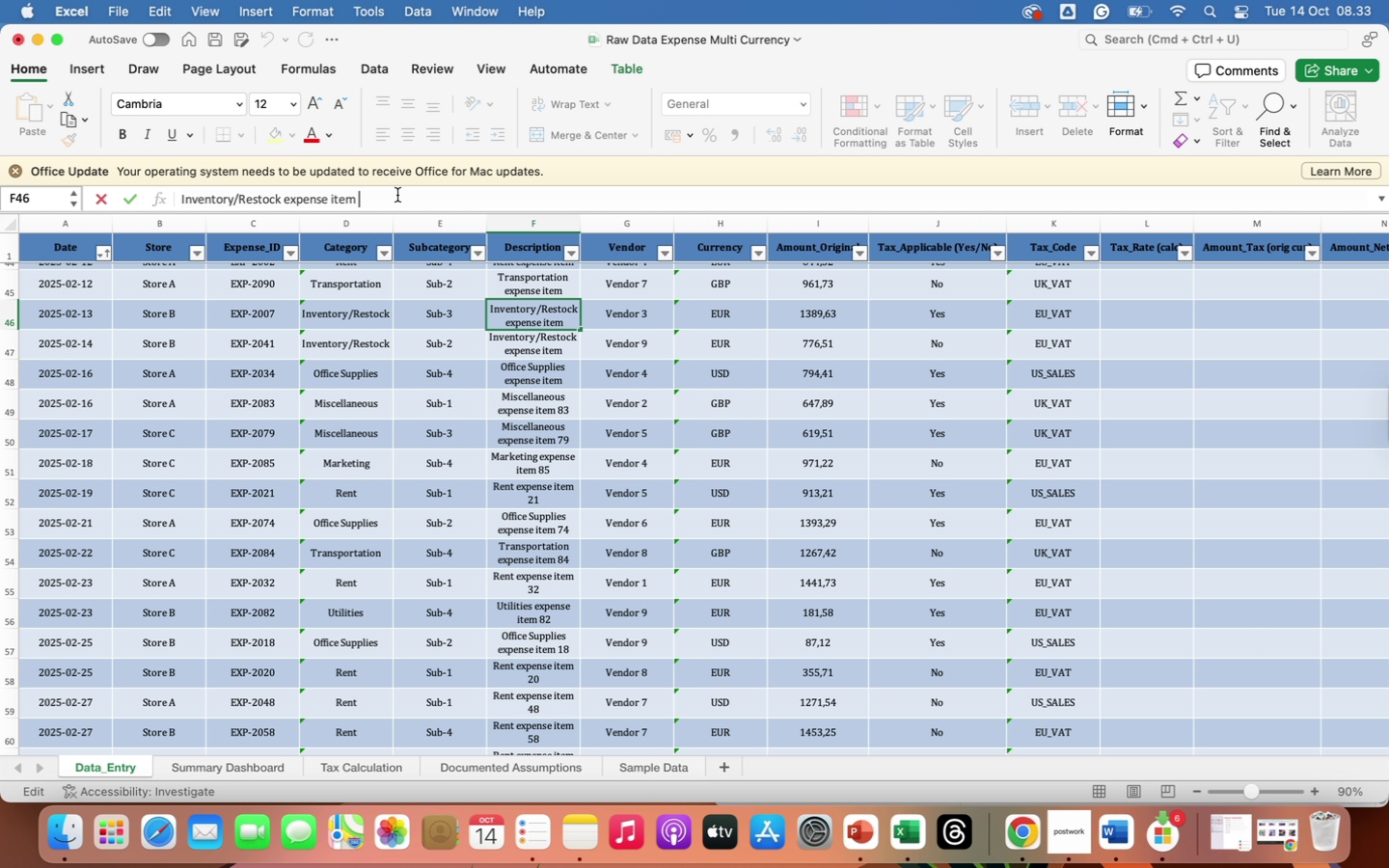 
key(Backspace)
 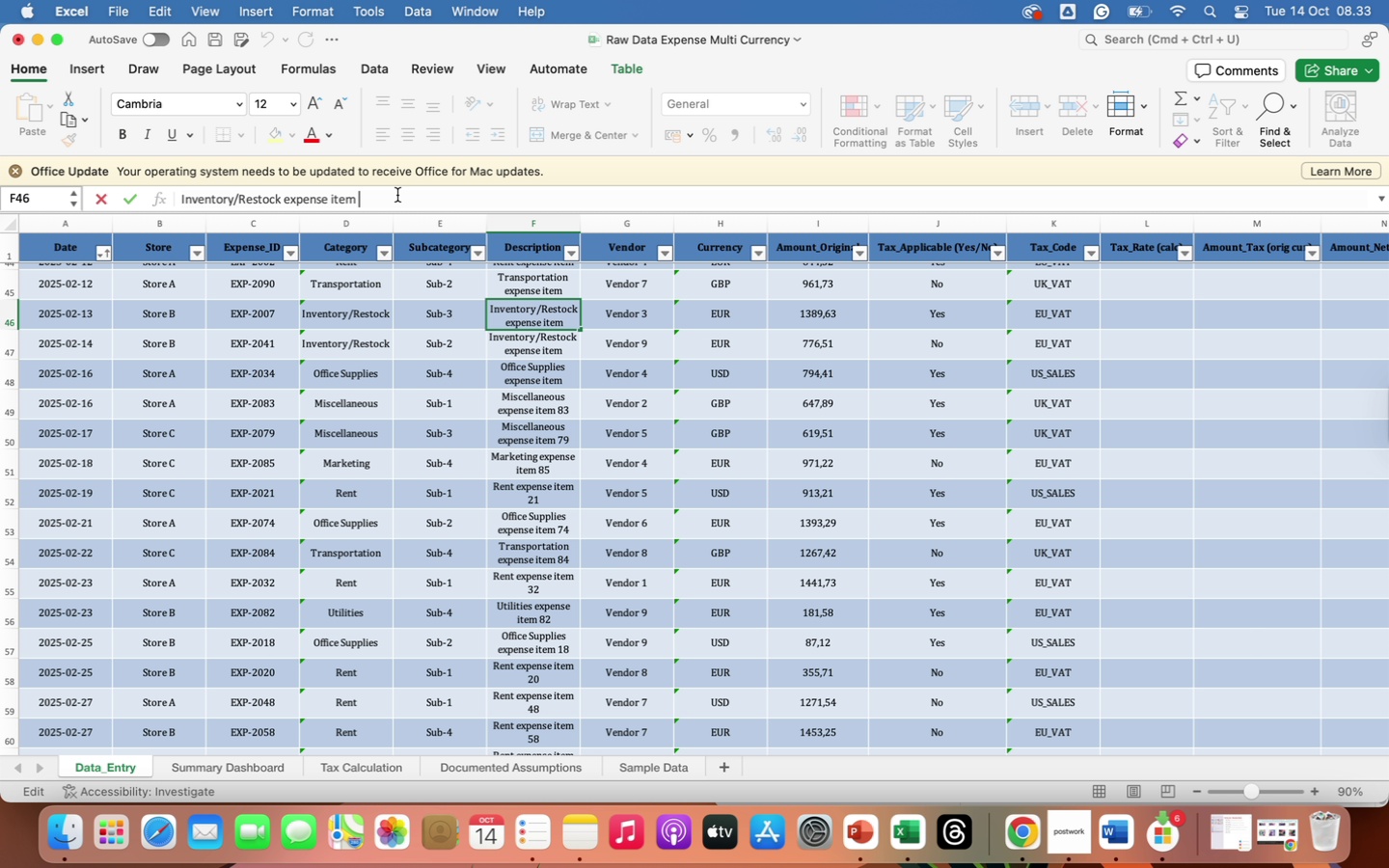 
key(Backspace)
 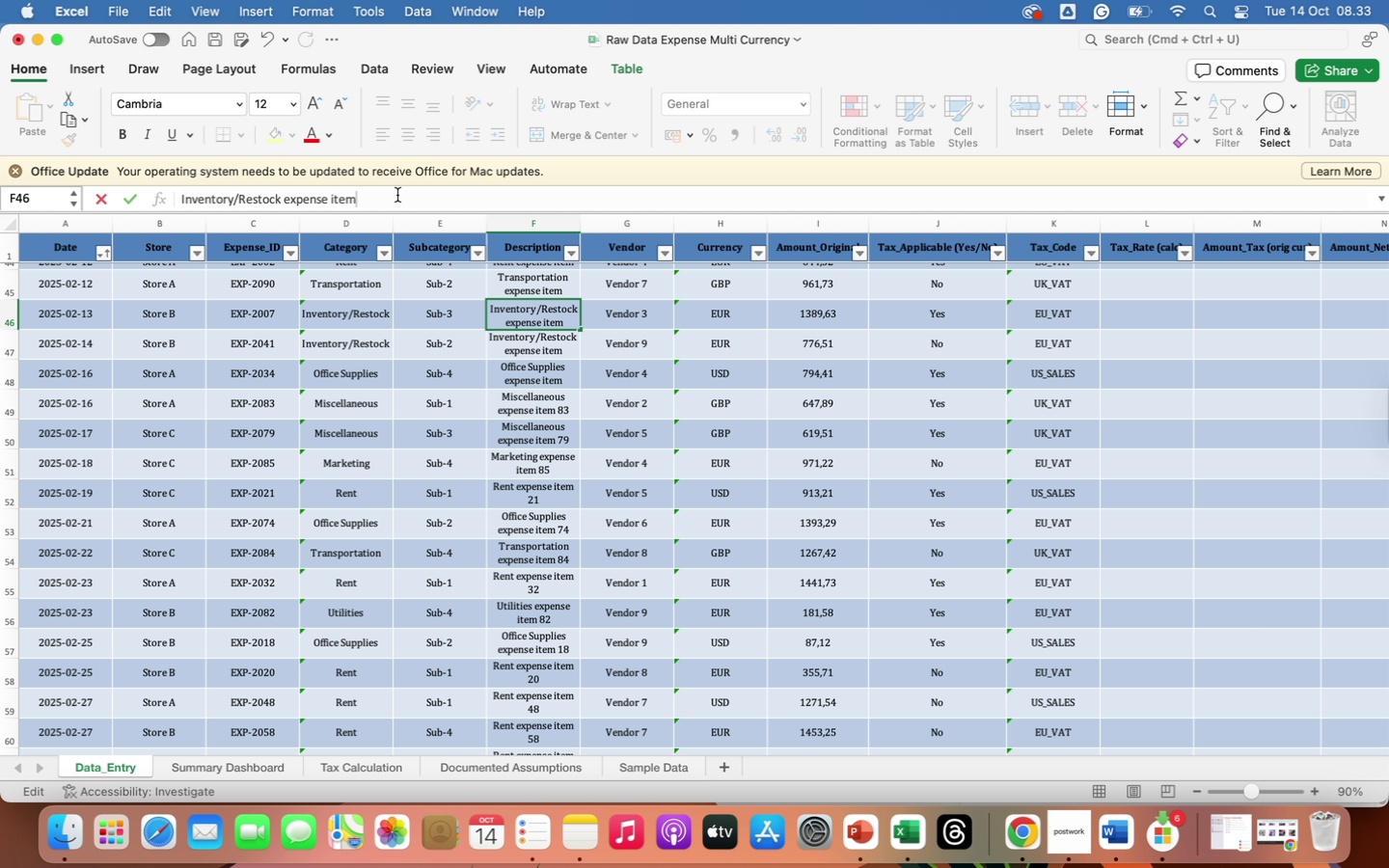 
key(Enter)
 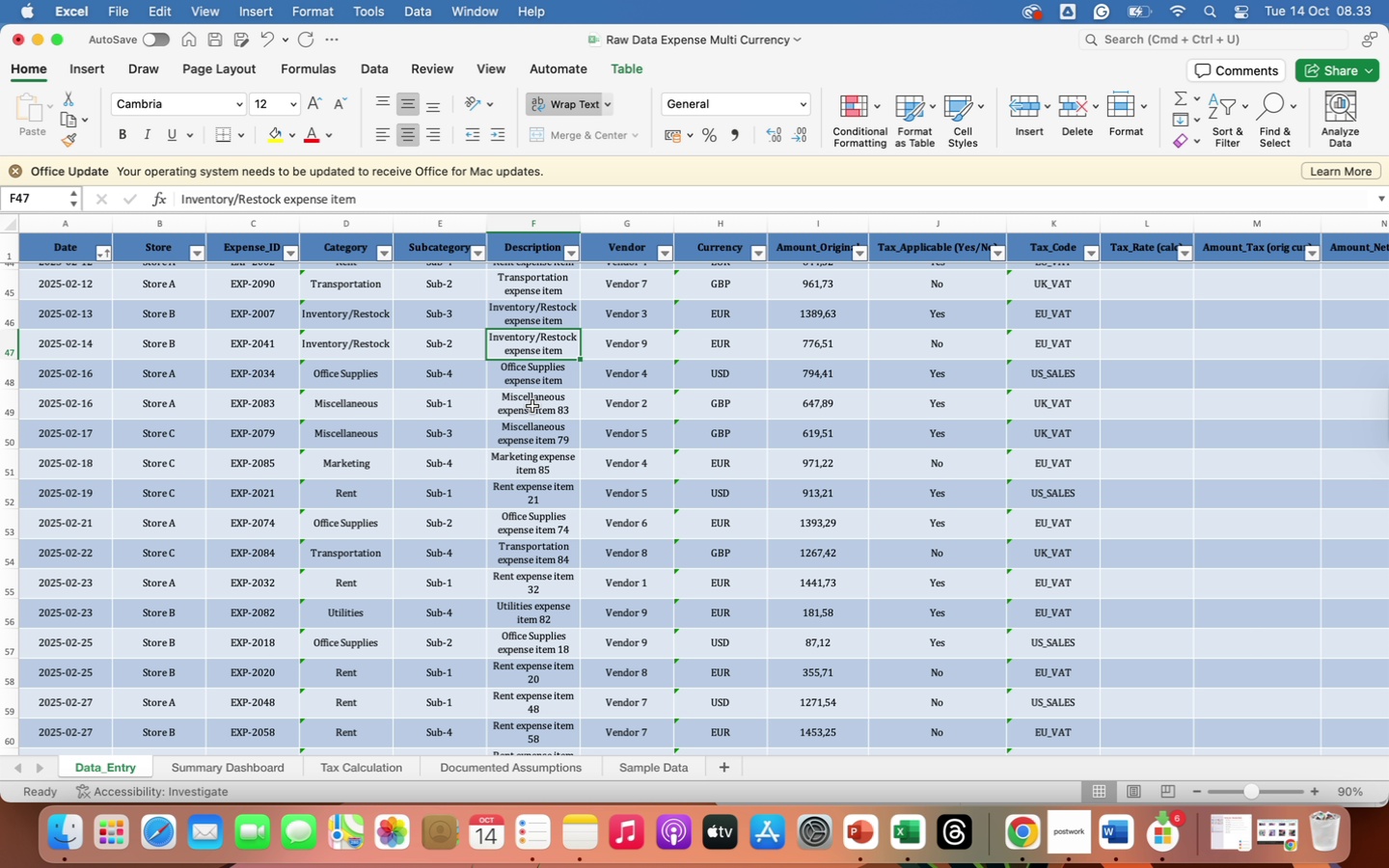 
left_click([537, 413])
 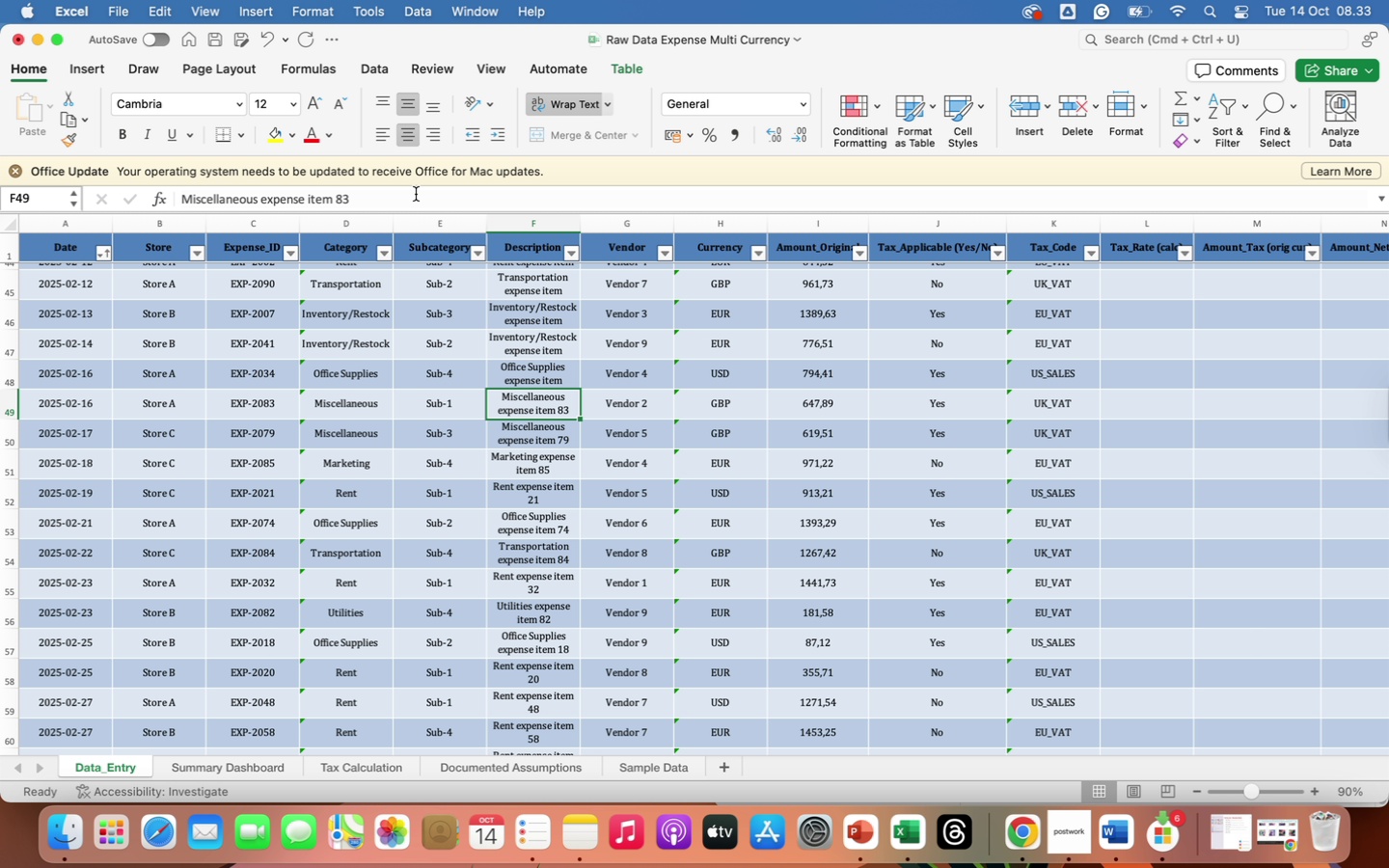 
left_click([416, 194])
 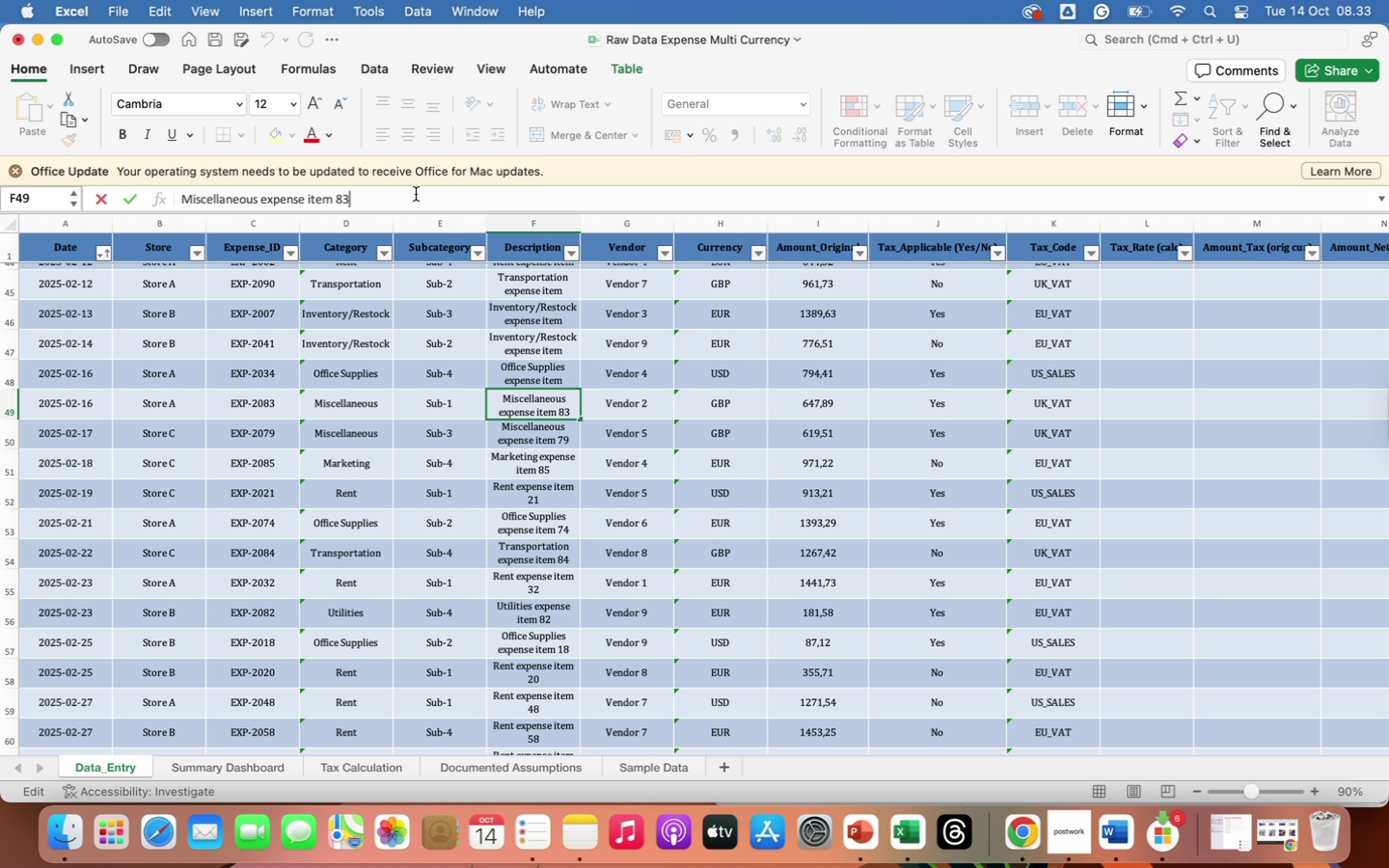 
key(Backspace)
 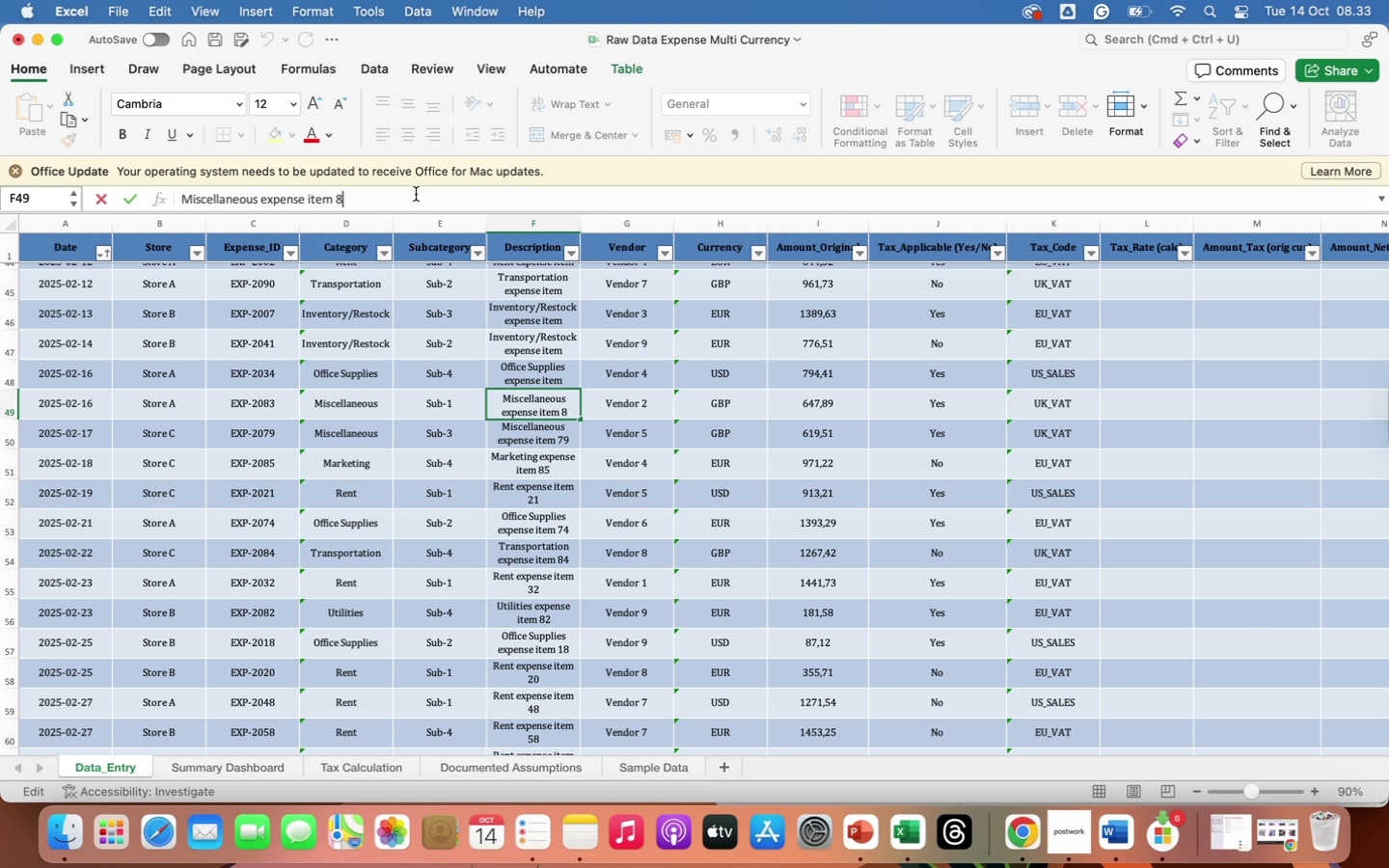 
key(Backspace)
 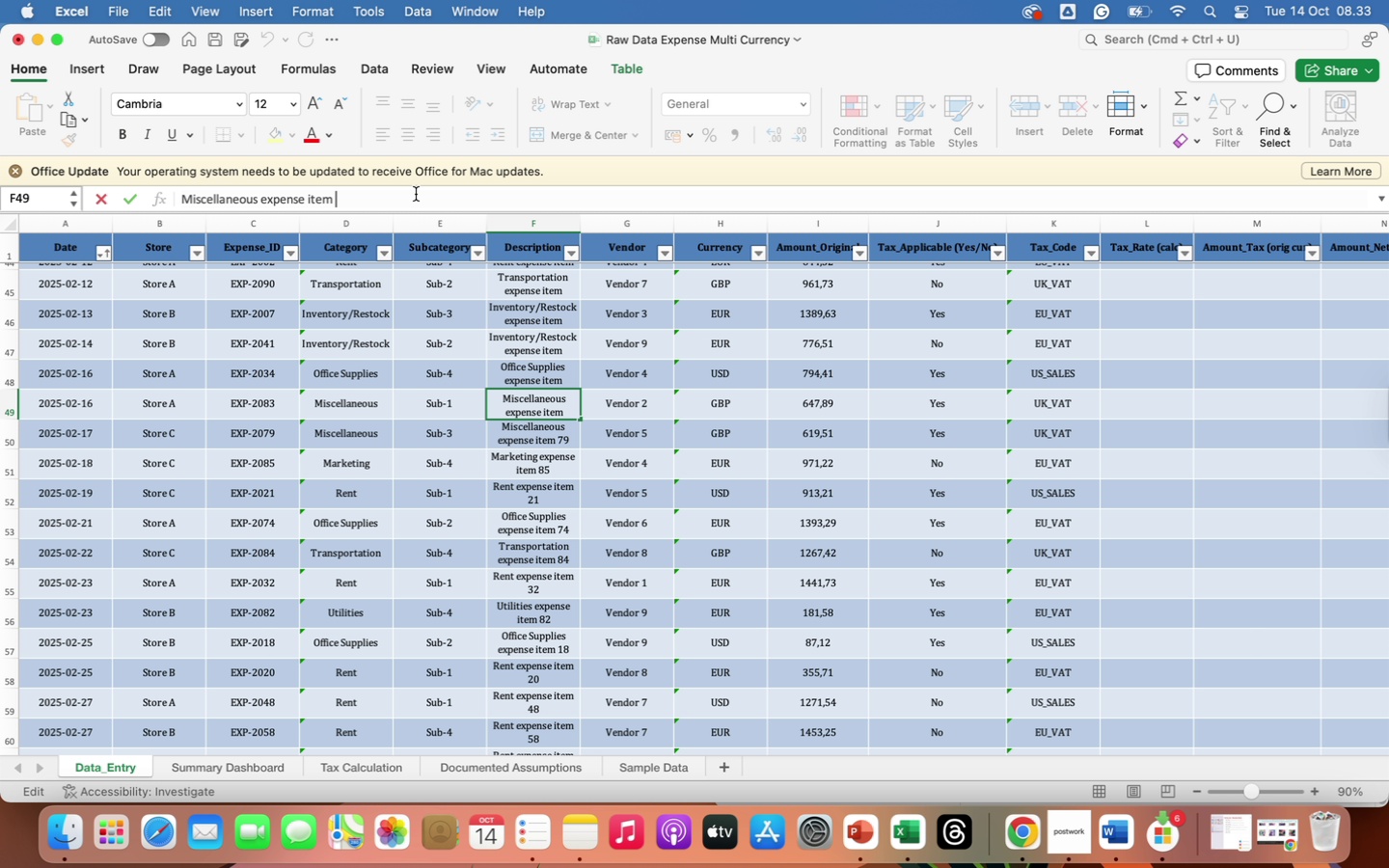 
key(Backspace)
 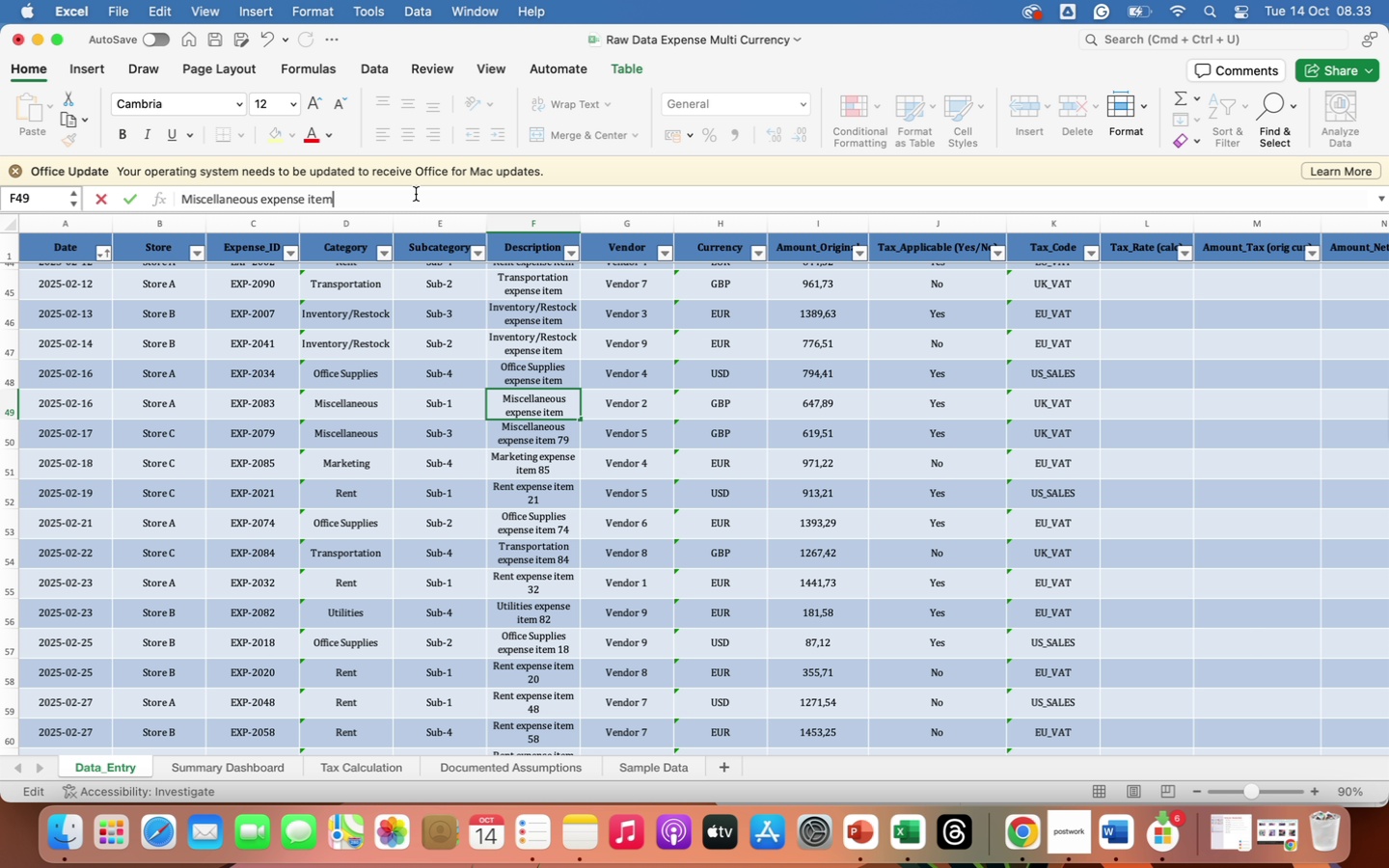 
key(Enter)
 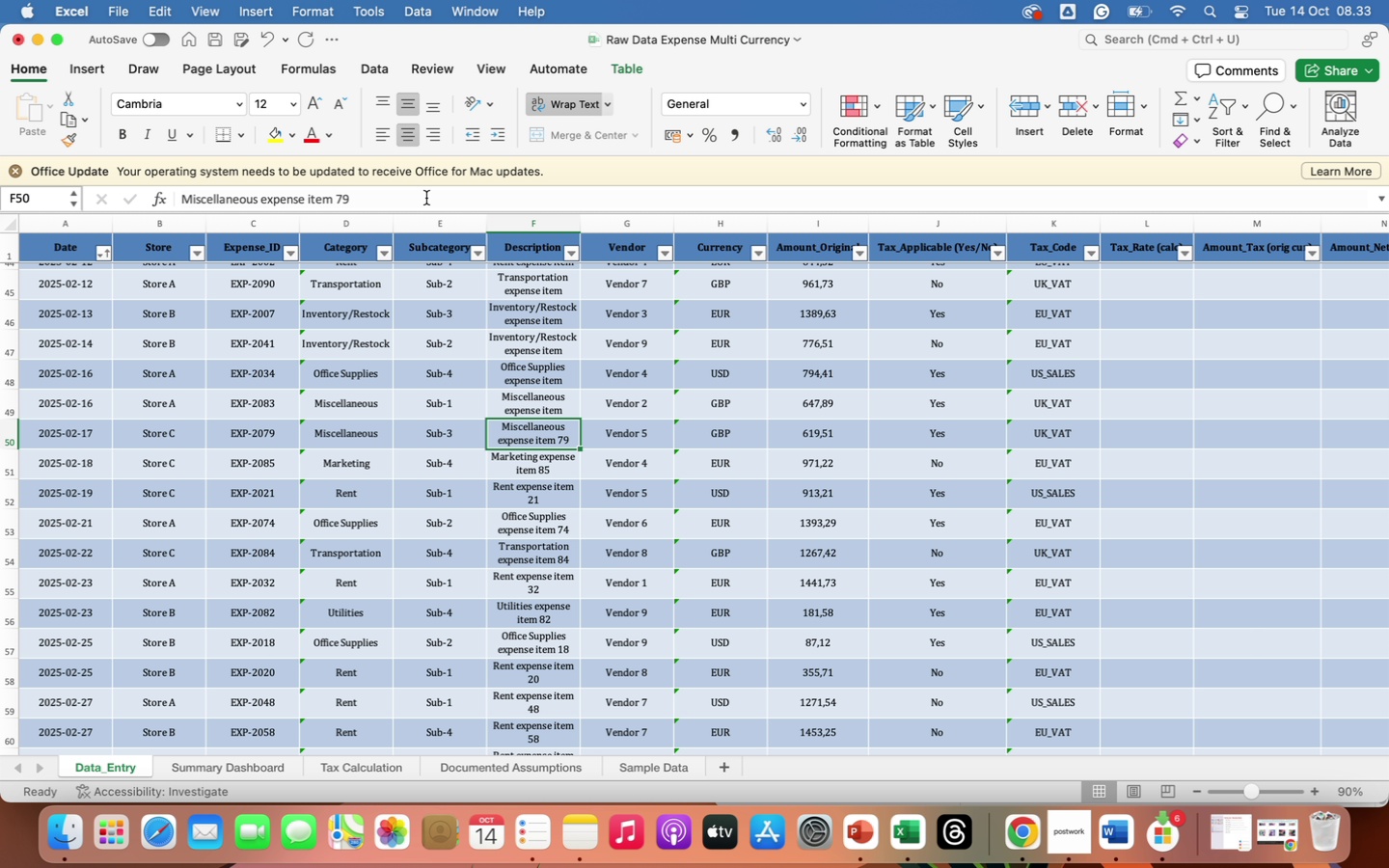 
left_click([428, 199])
 